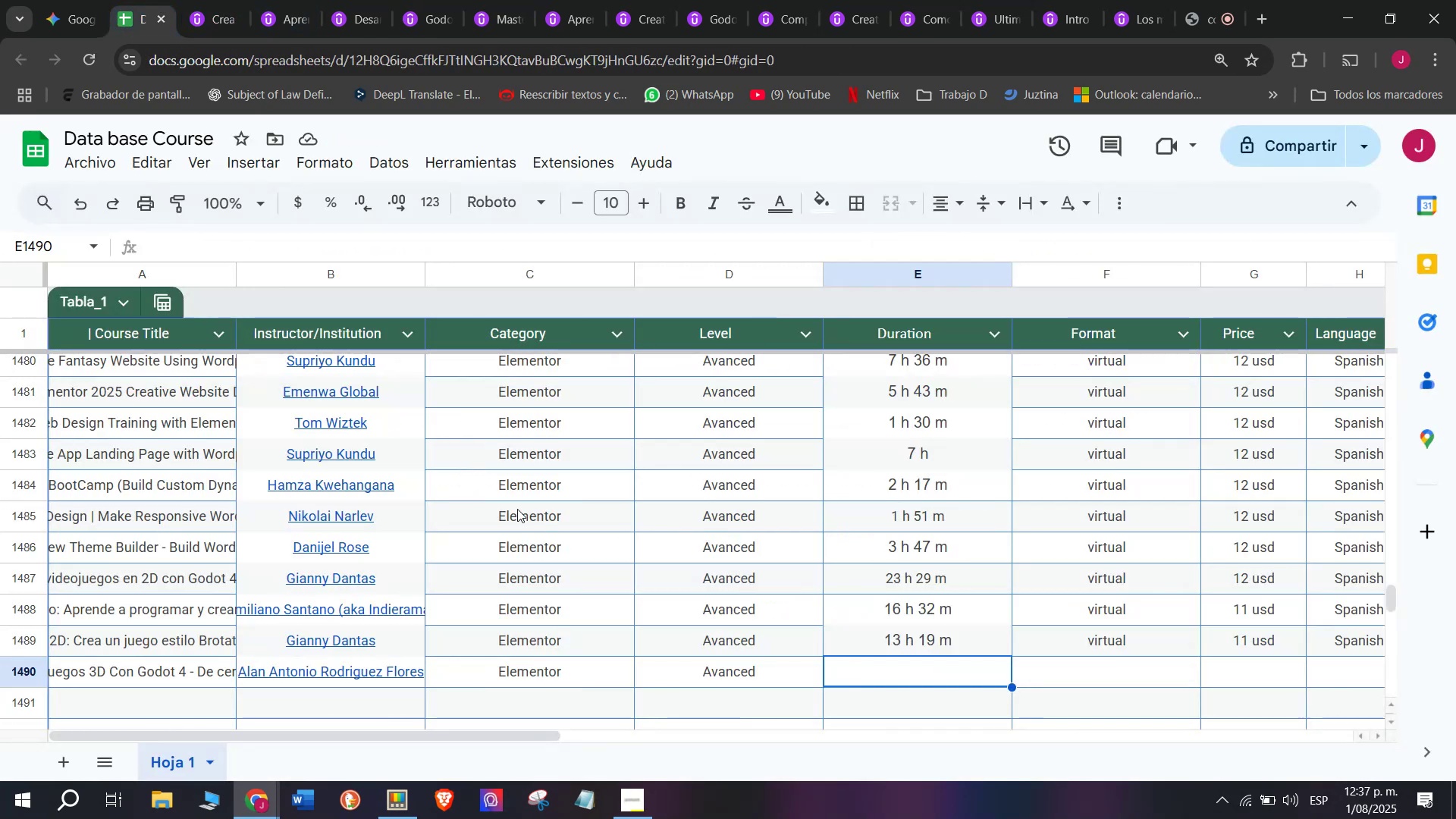 
key(Control+ControlLeft)
 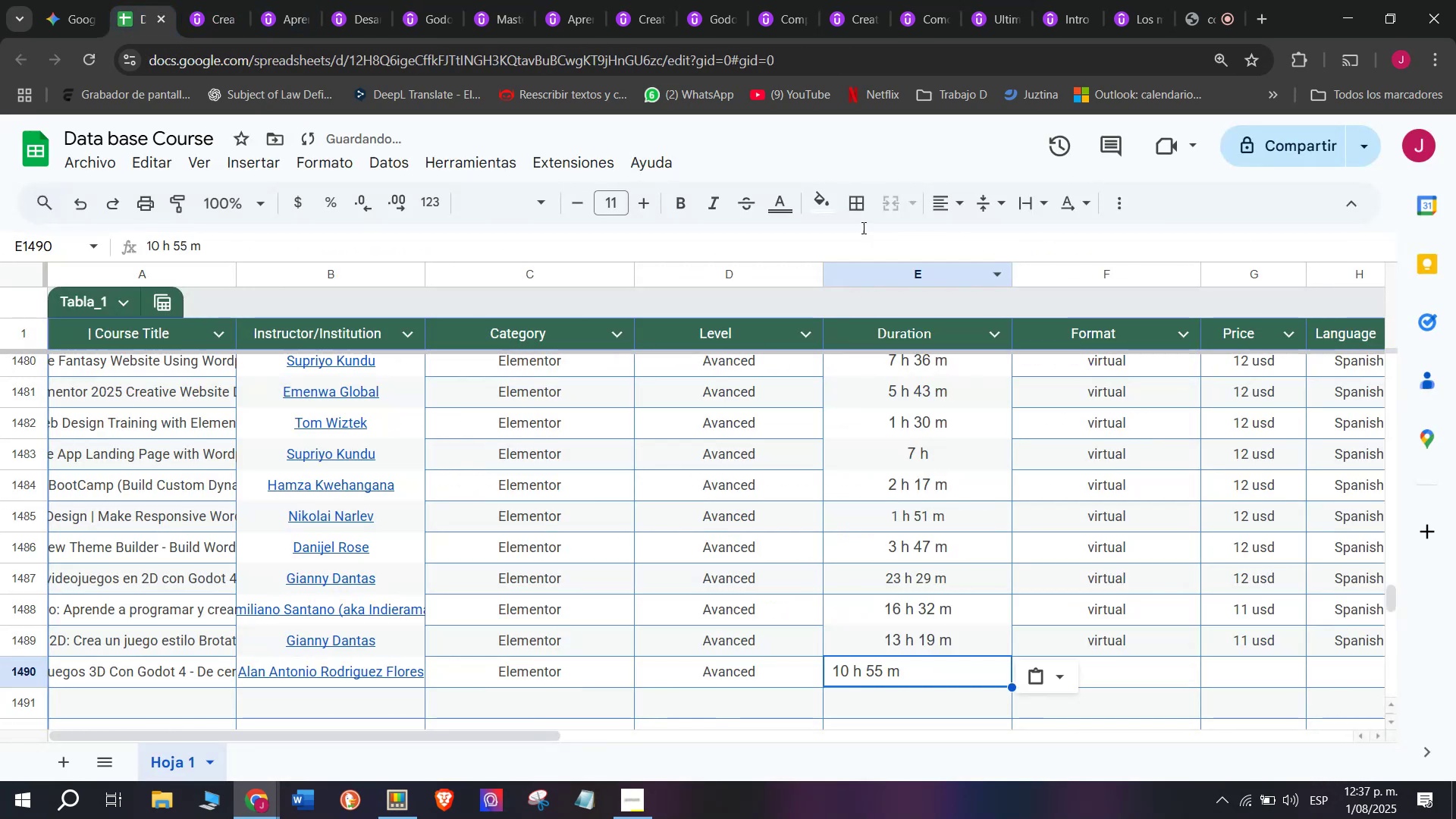 
key(Z)
 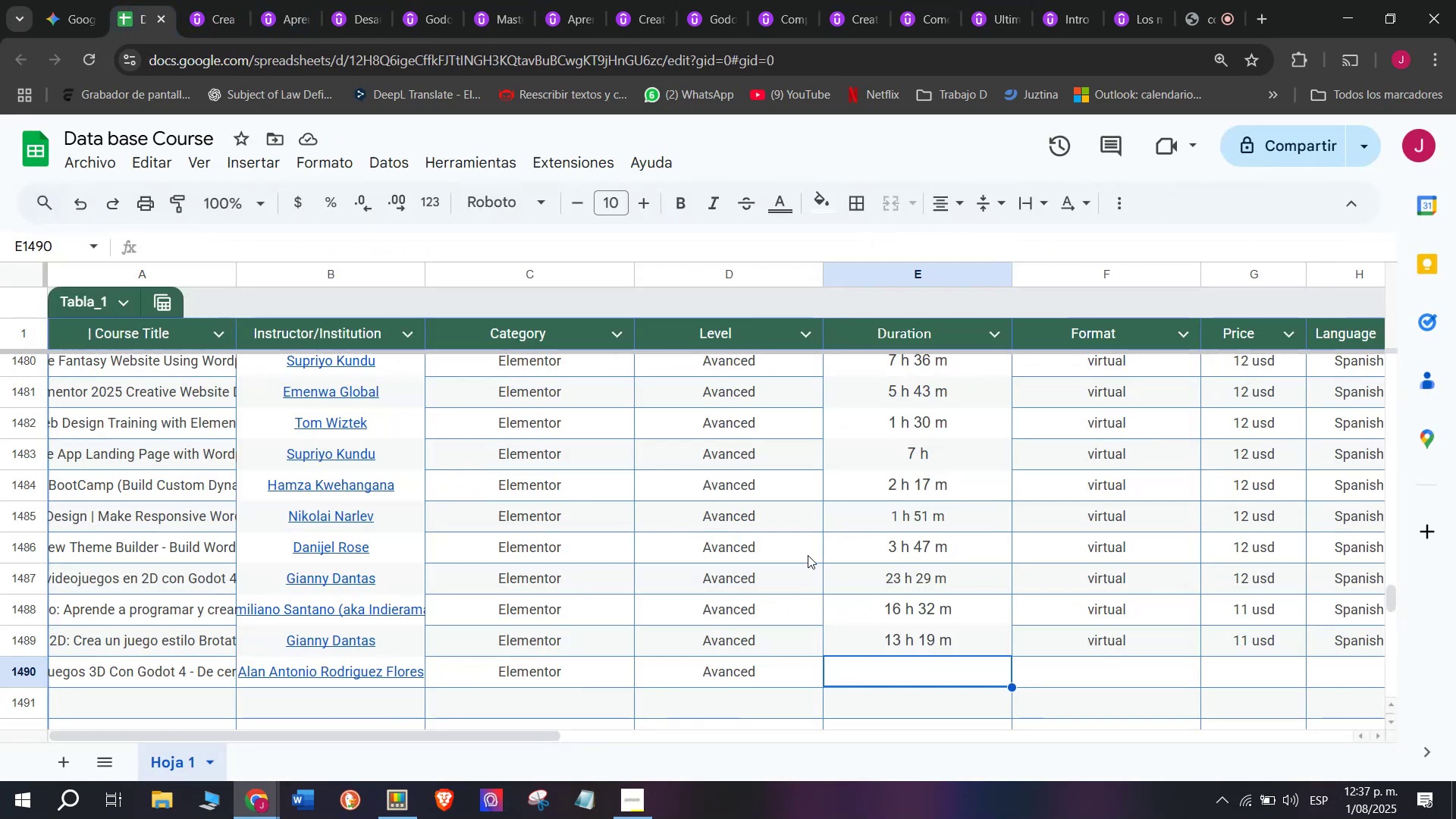 
key(Control+V)
 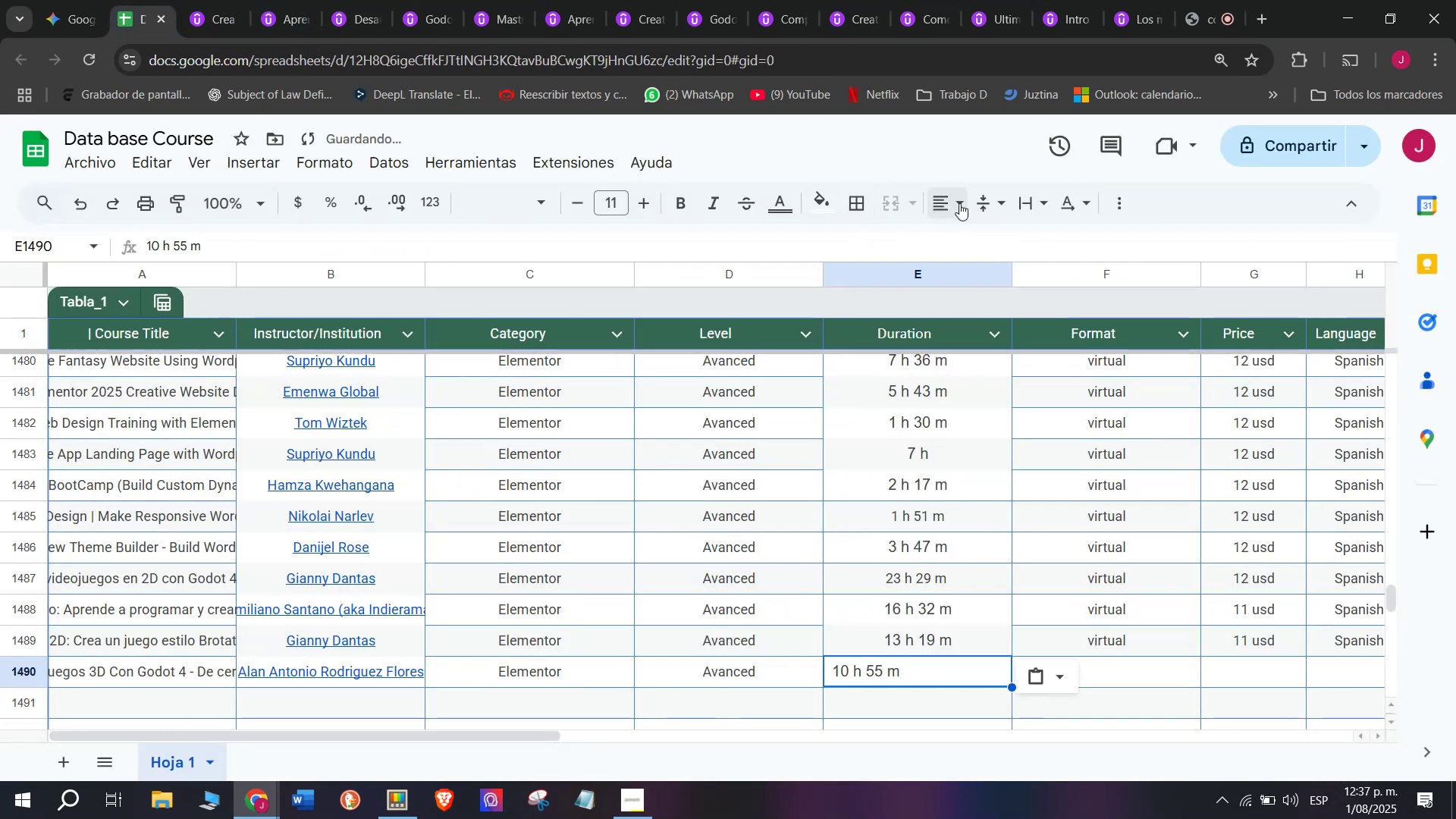 
double_click([985, 240])
 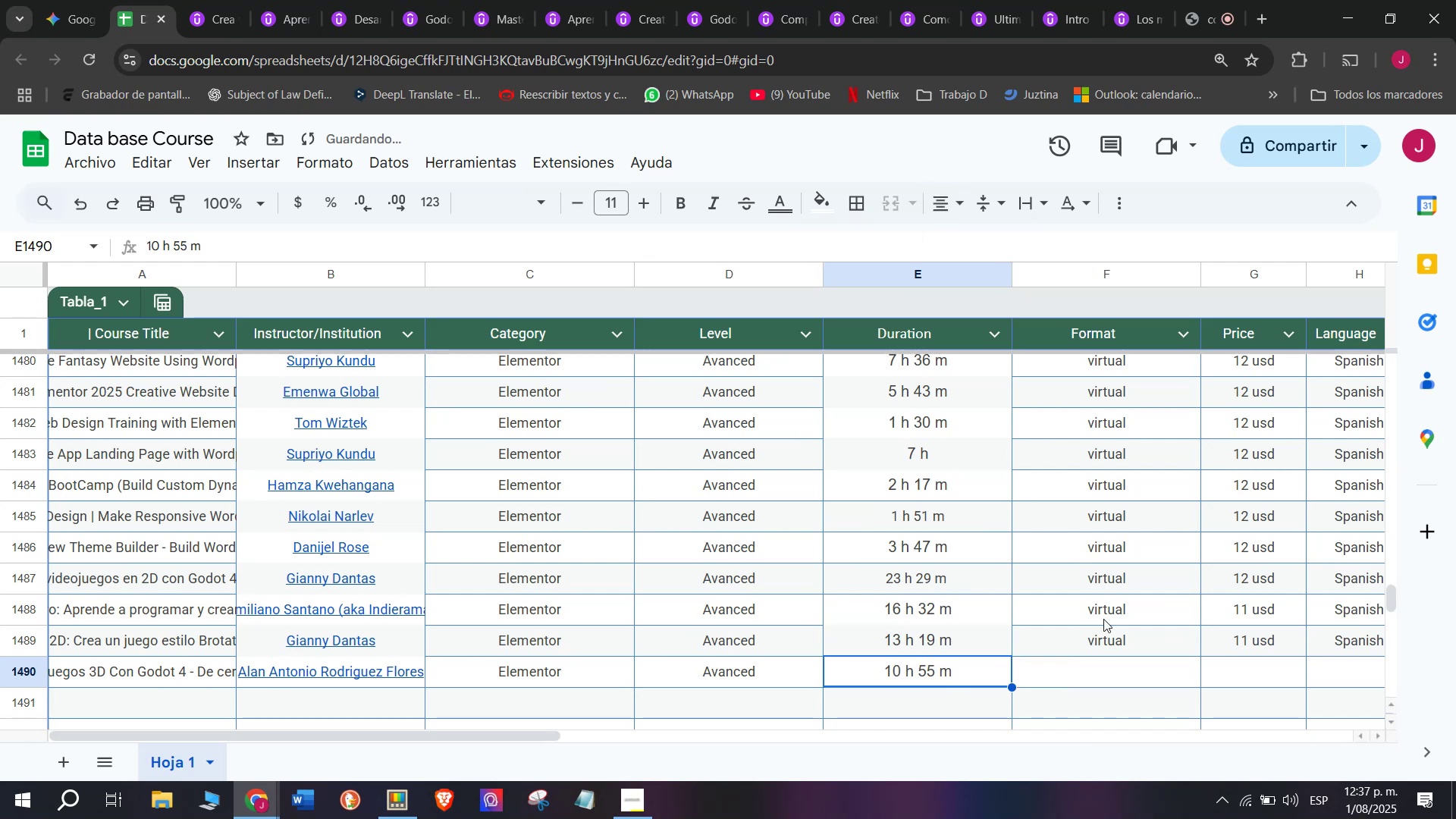 
left_click([1109, 638])
 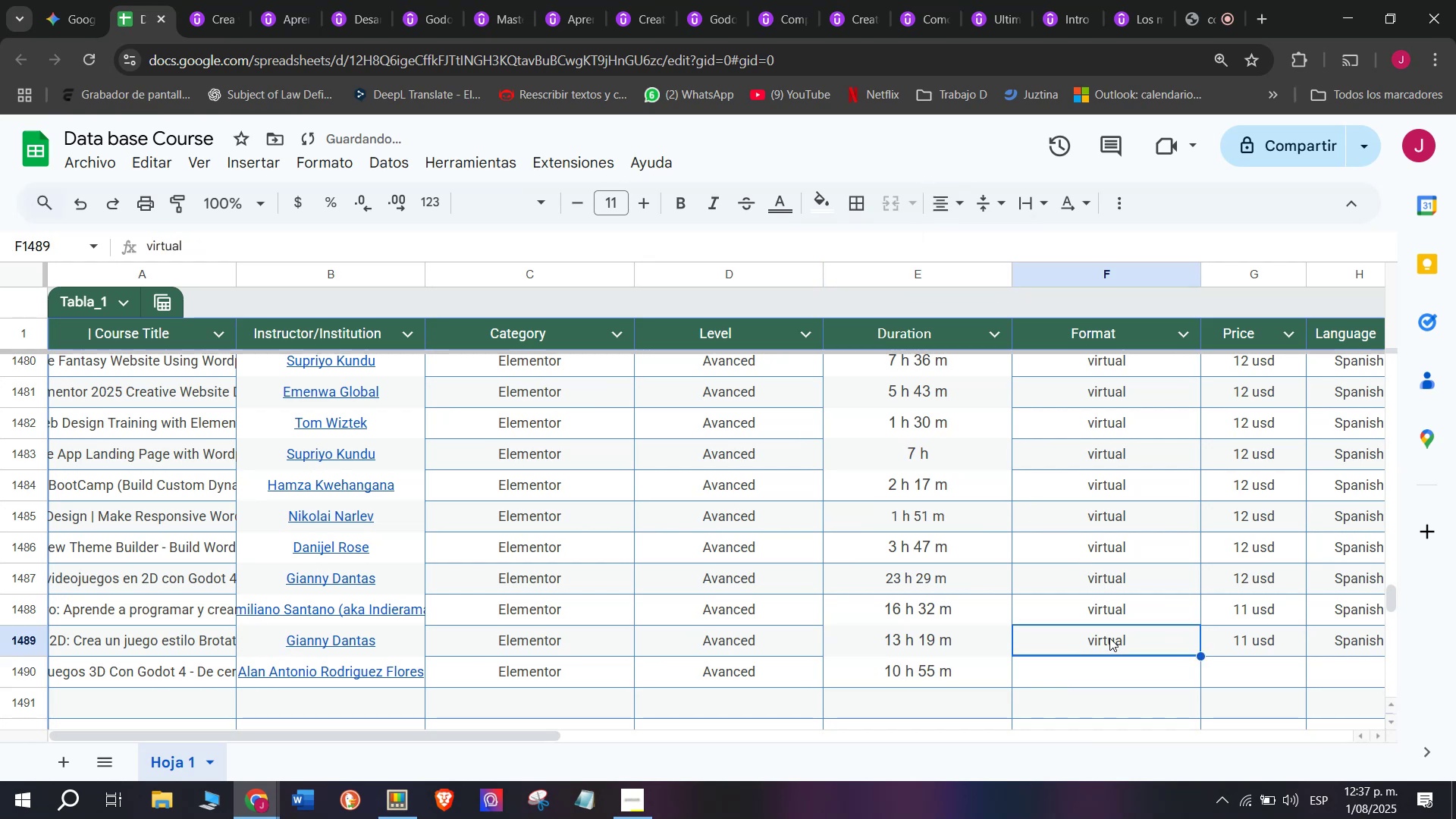 
key(Control+ControlLeft)
 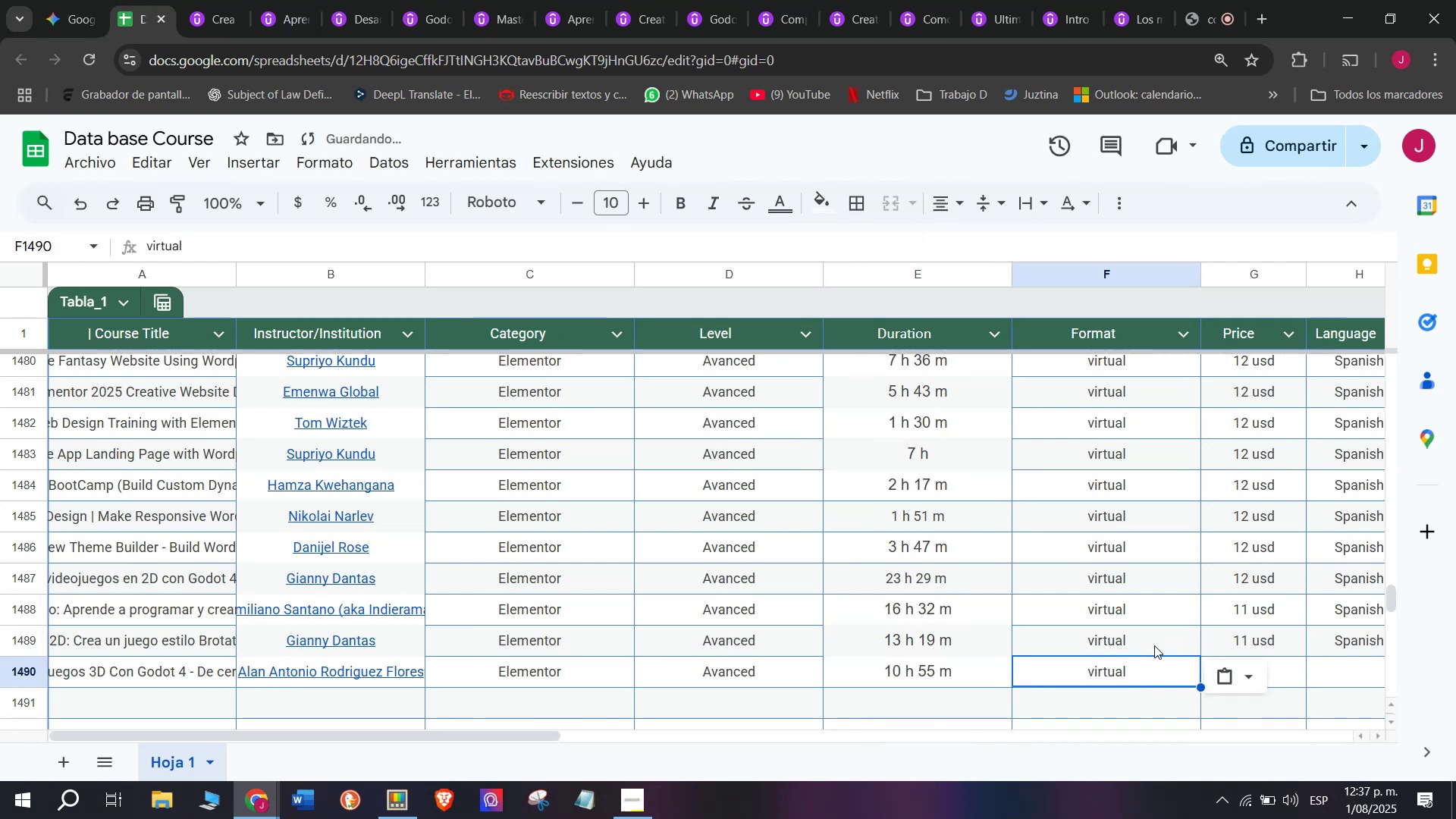 
key(Break)
 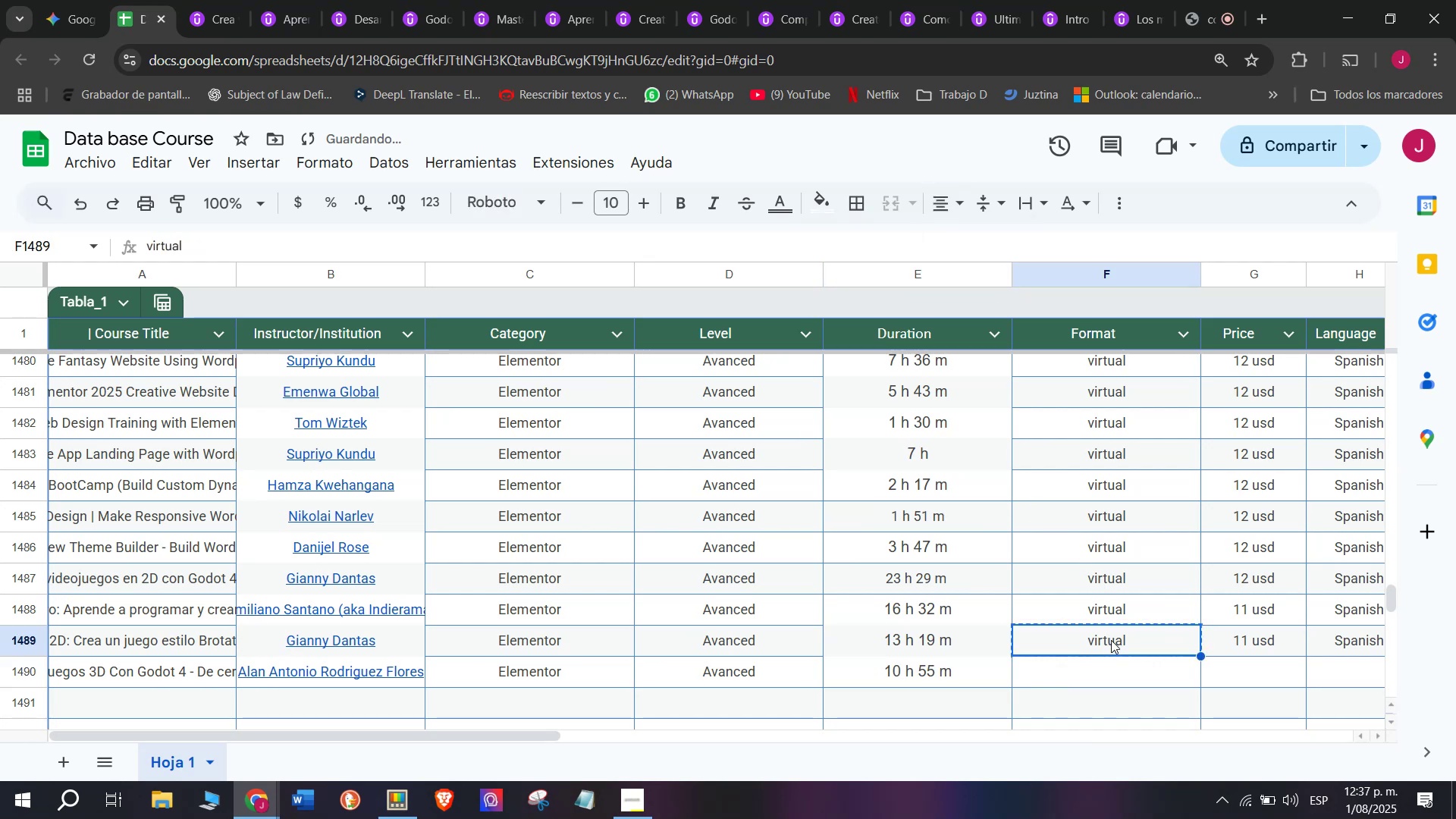 
key(Control+C)
 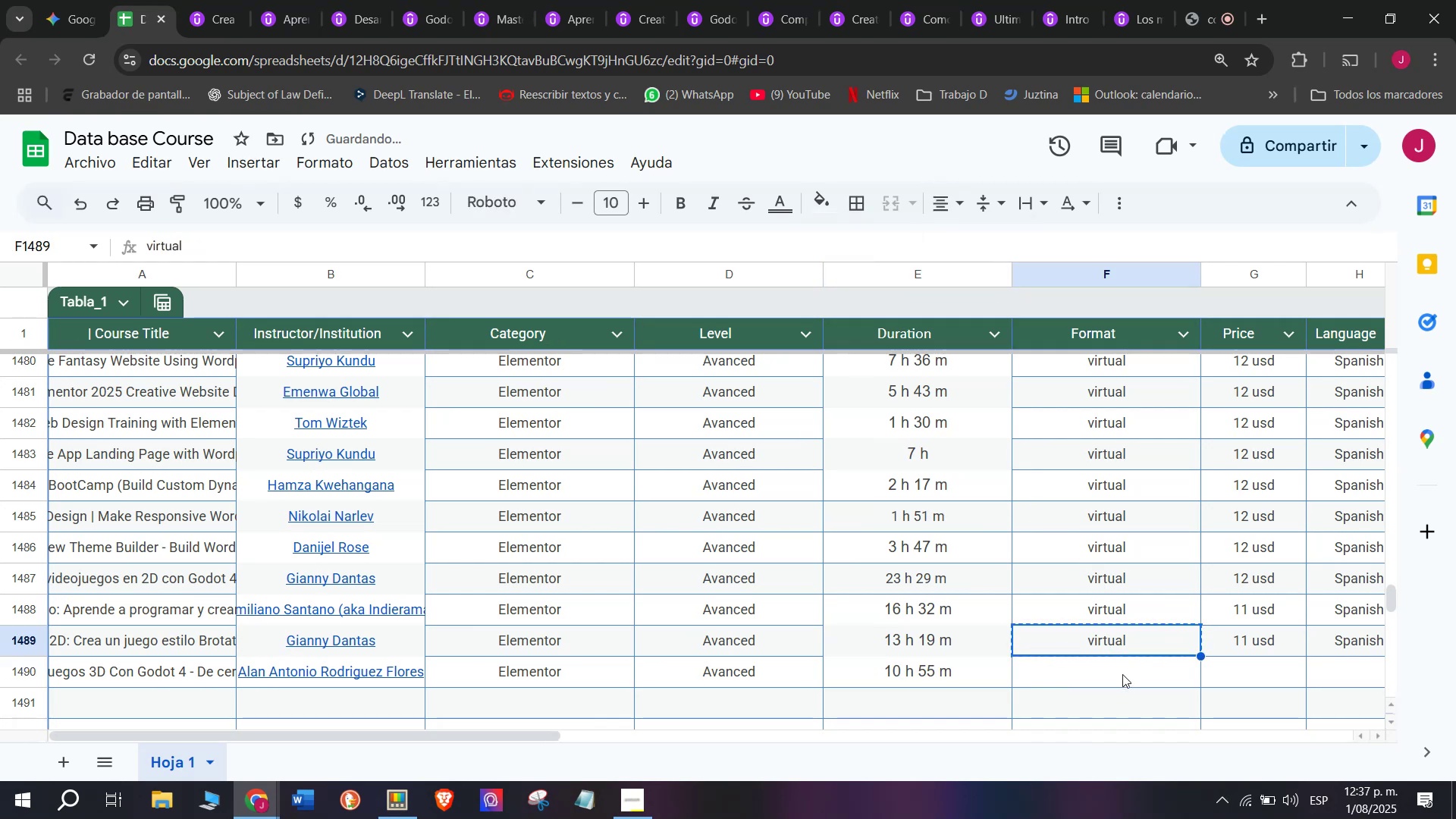 
double_click([1122, 674])
 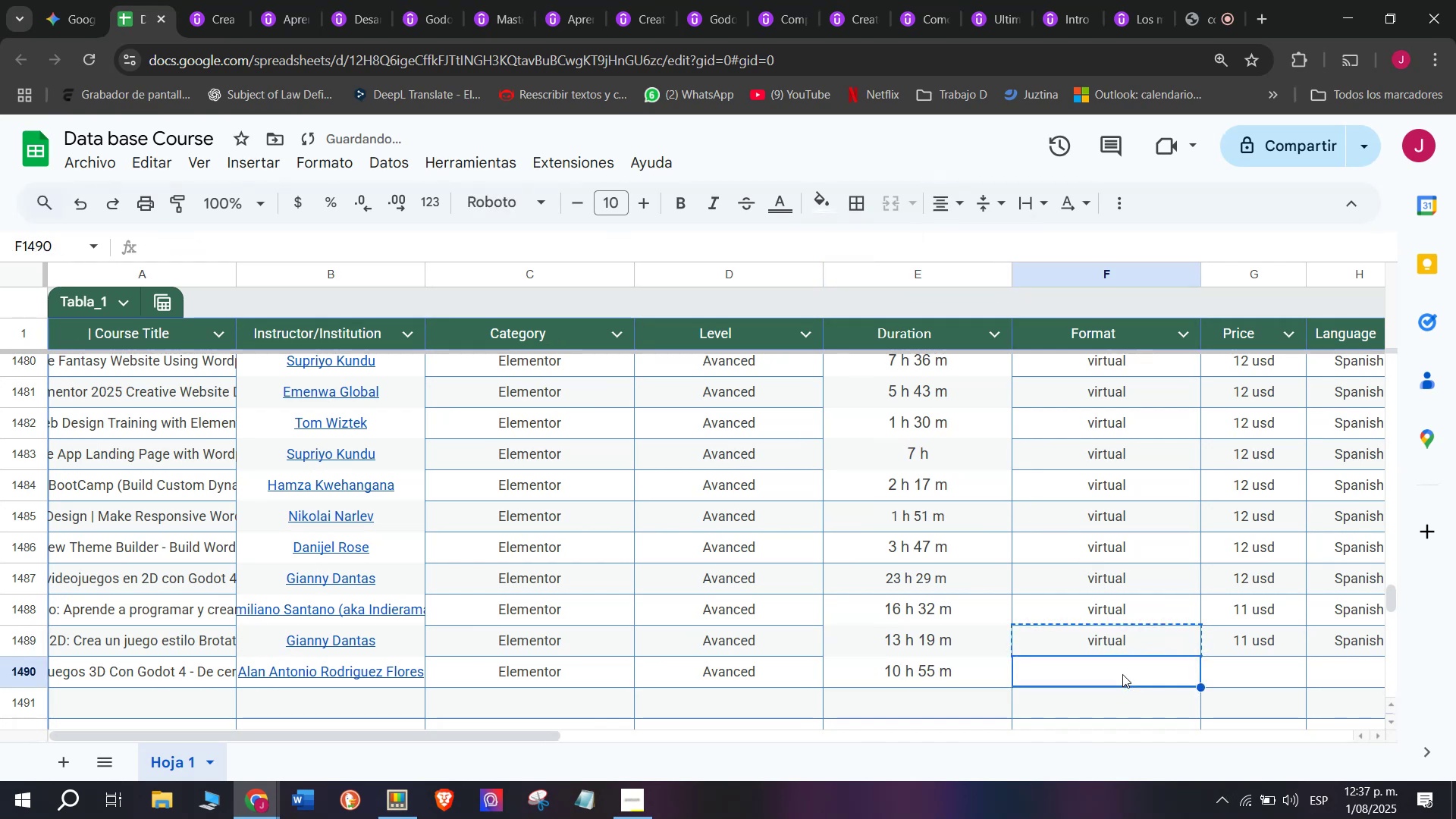 
key(Z)
 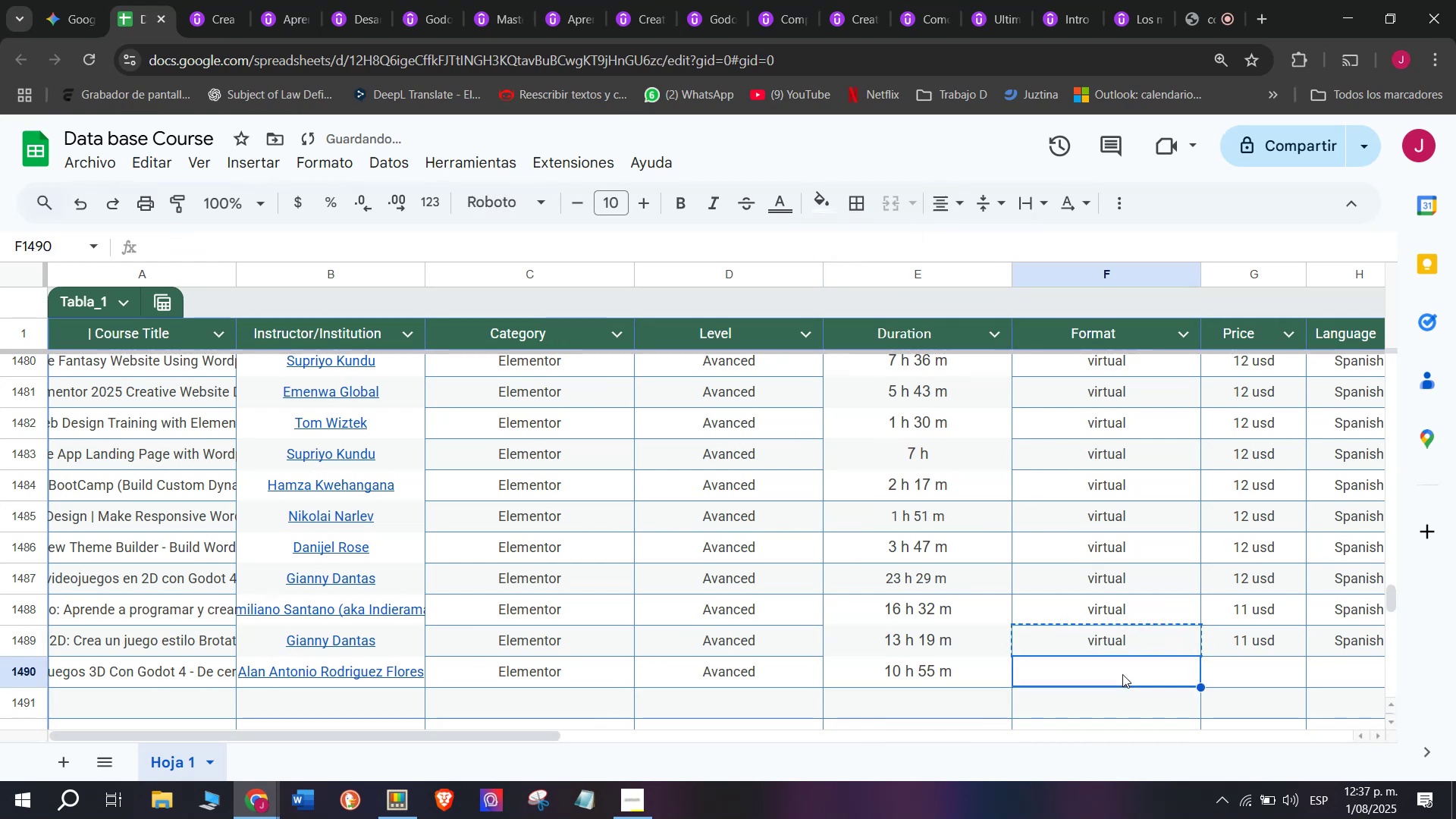 
key(Control+ControlLeft)
 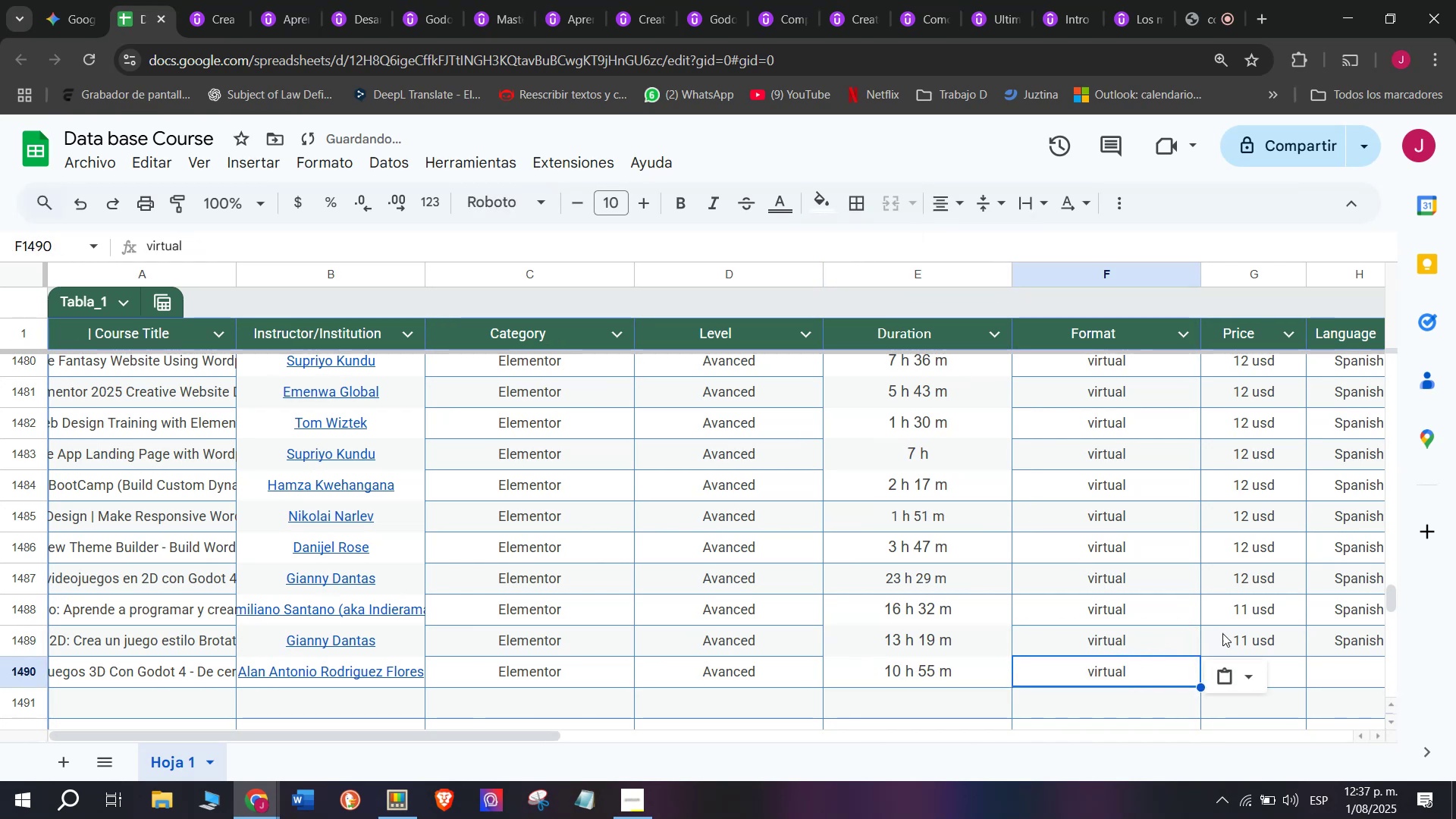 
key(Control+V)
 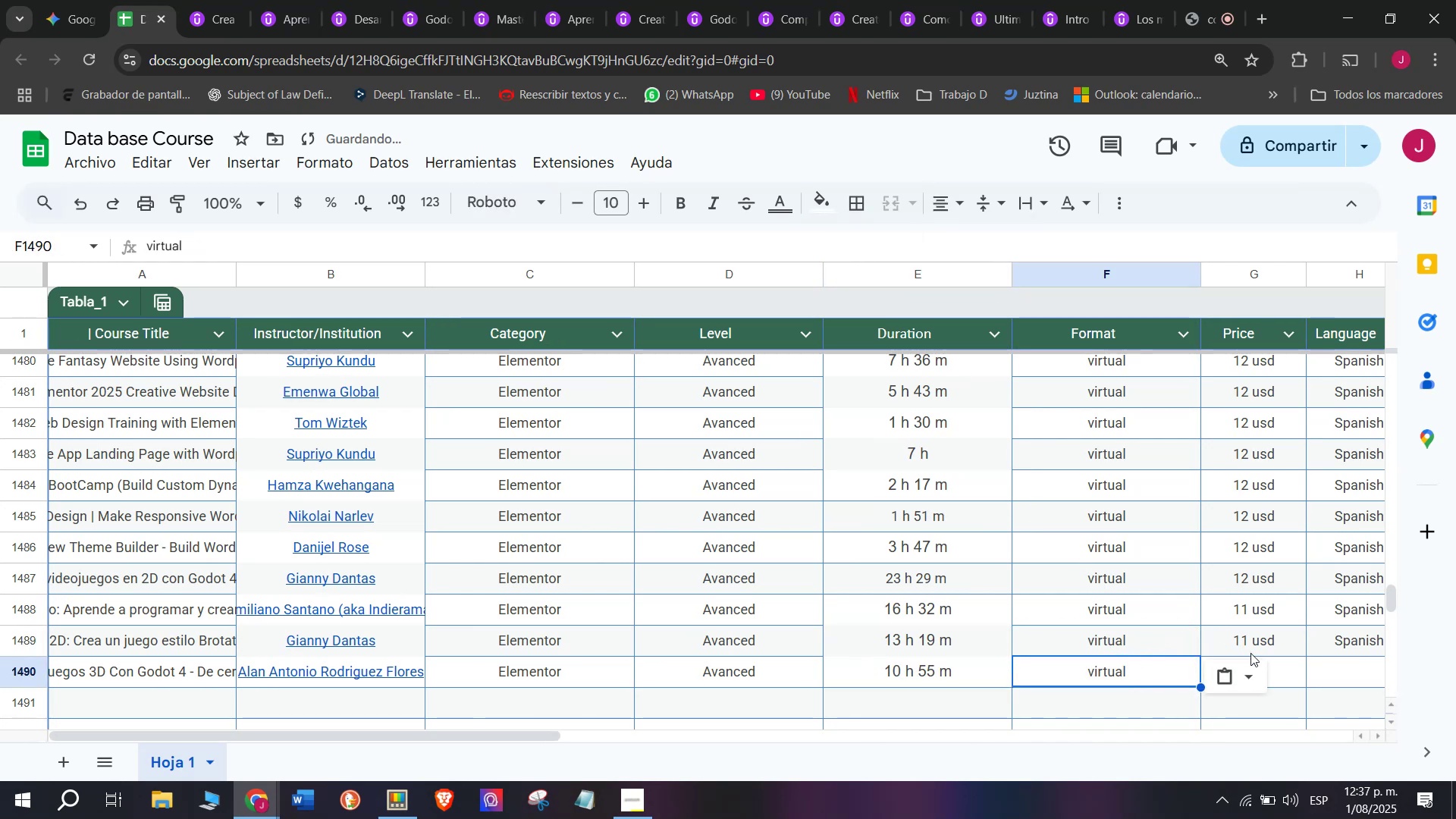 
key(Break)
 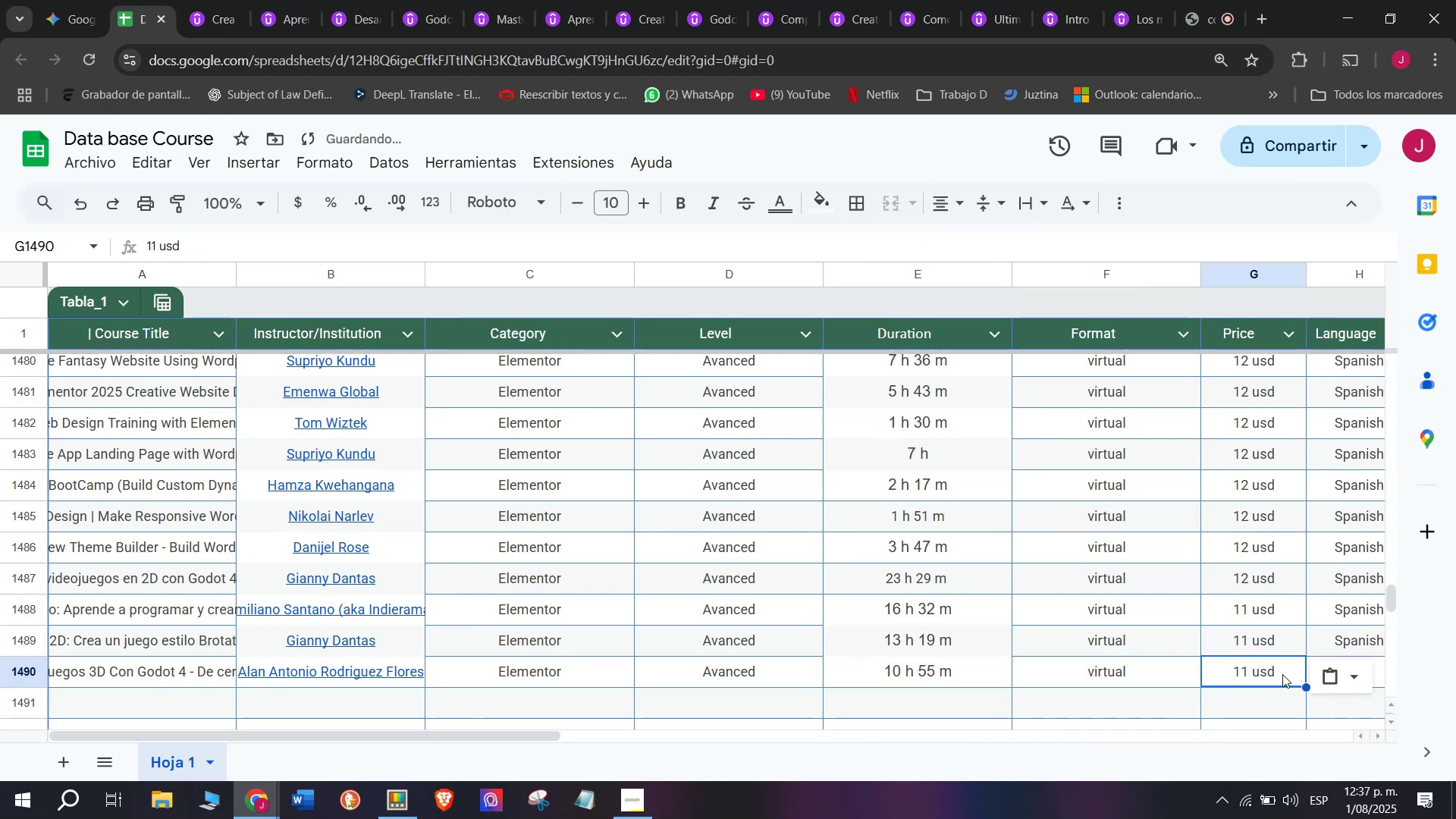 
key(Control+ControlLeft)
 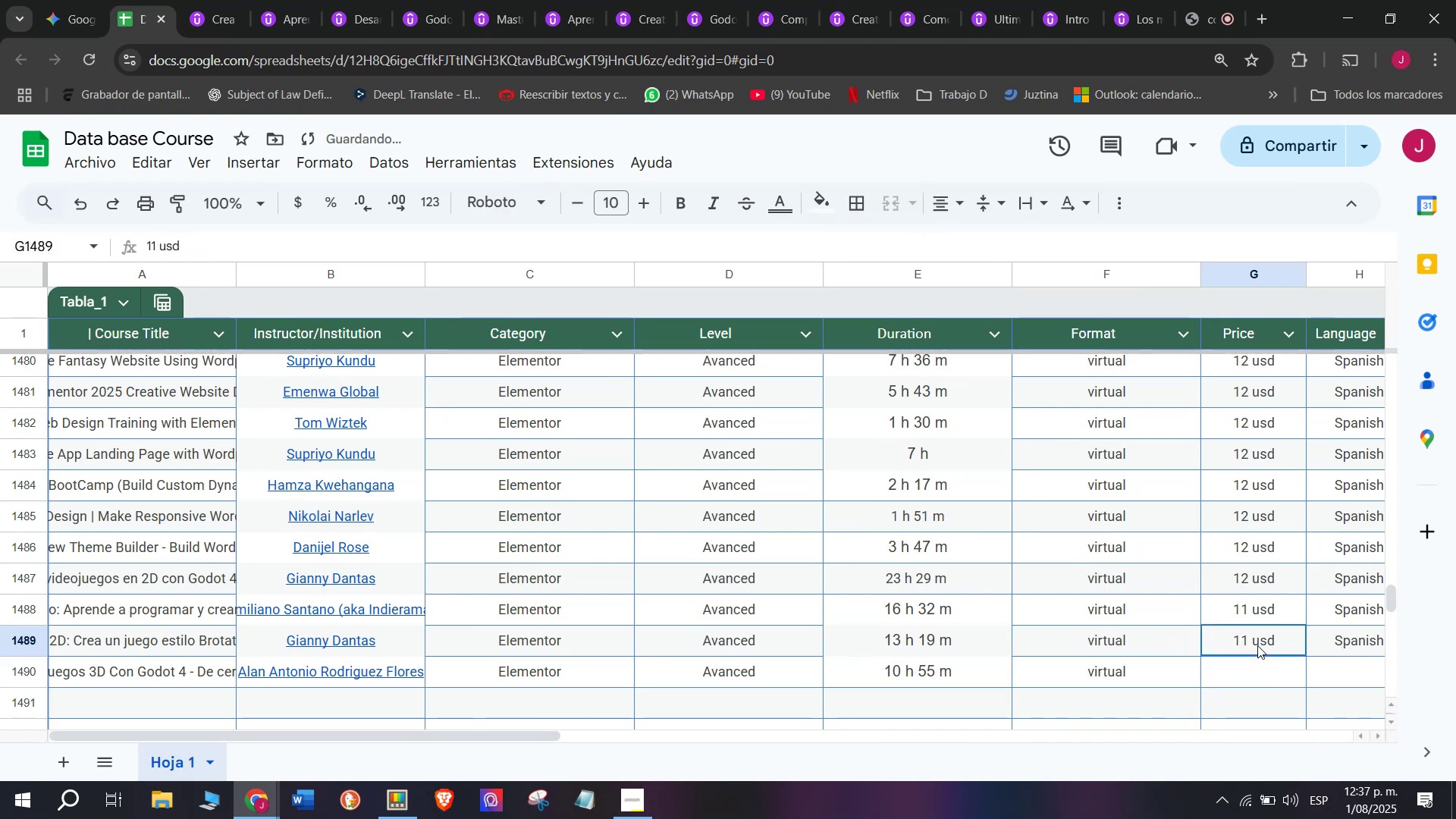 
key(Control+C)
 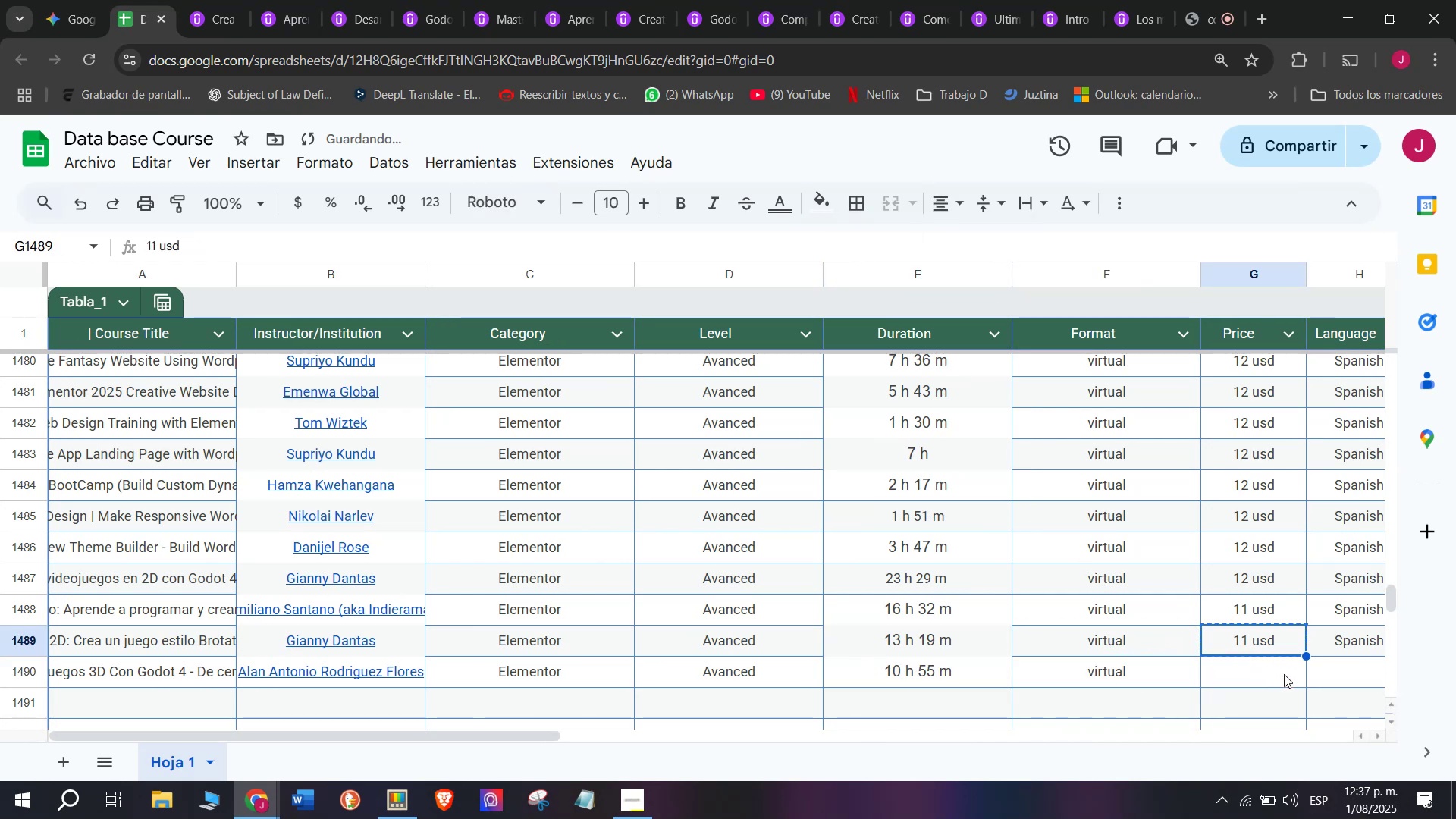 
key(Control+ControlLeft)
 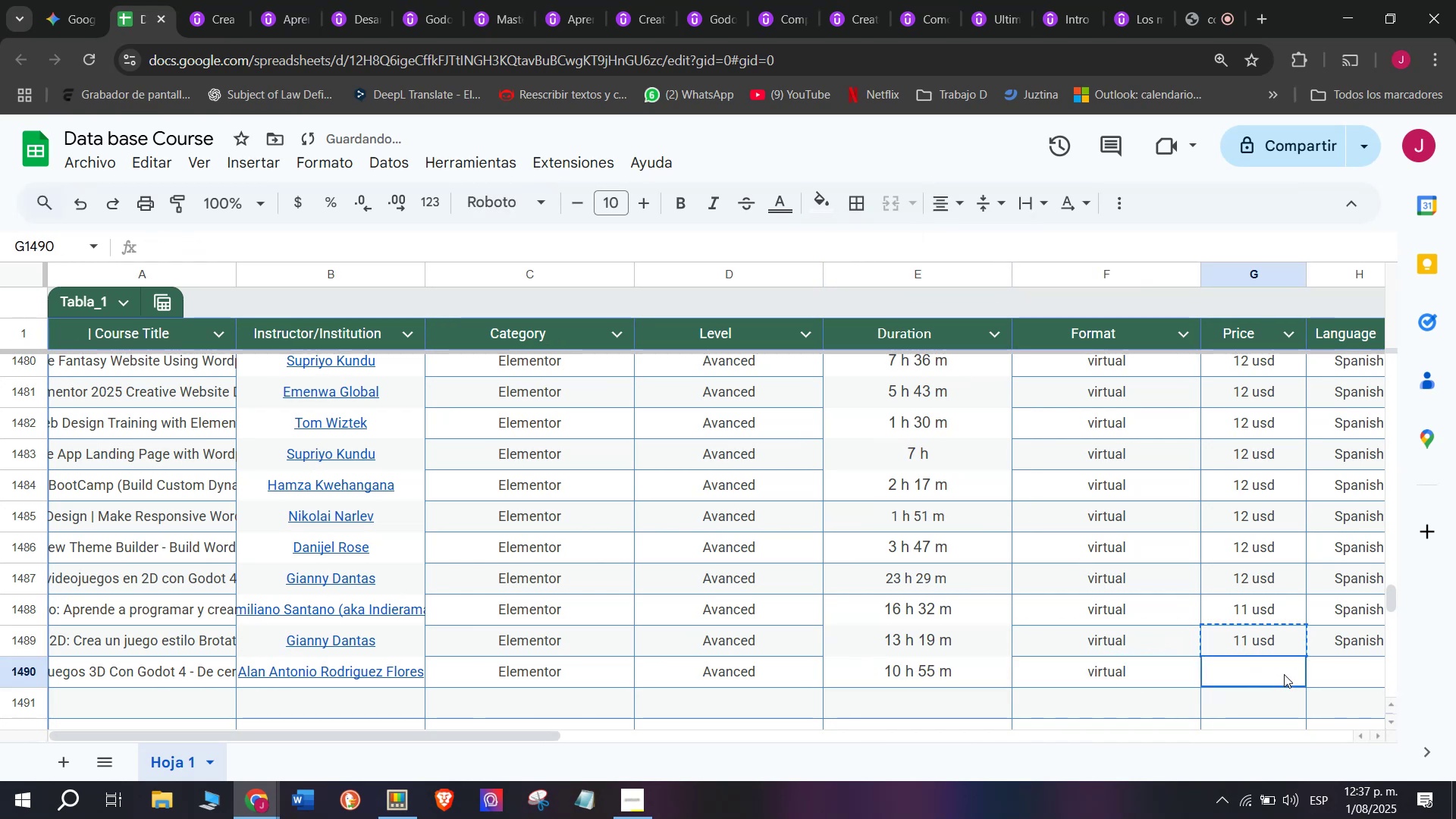 
key(Z)
 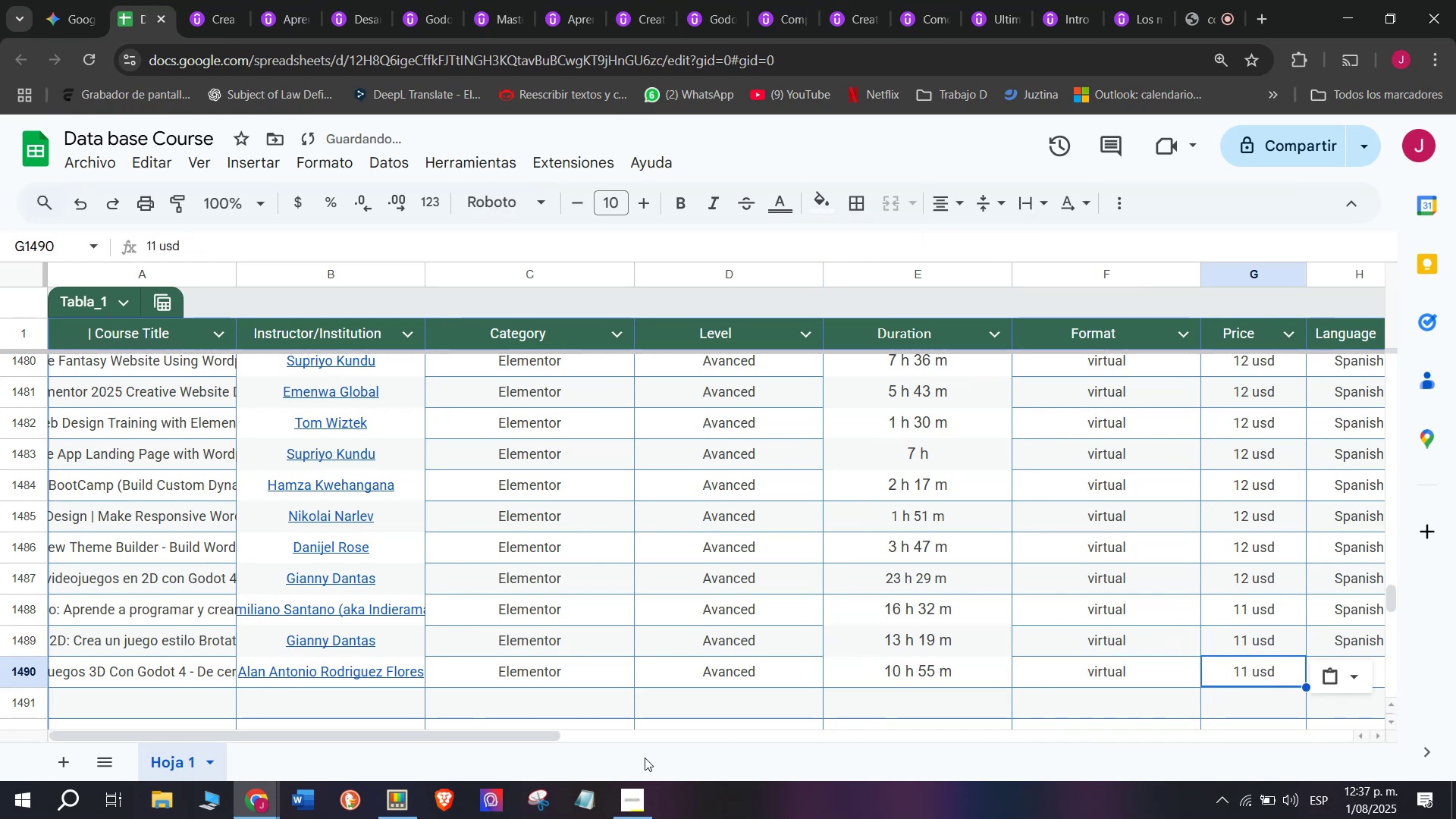 
key(Control+V)
 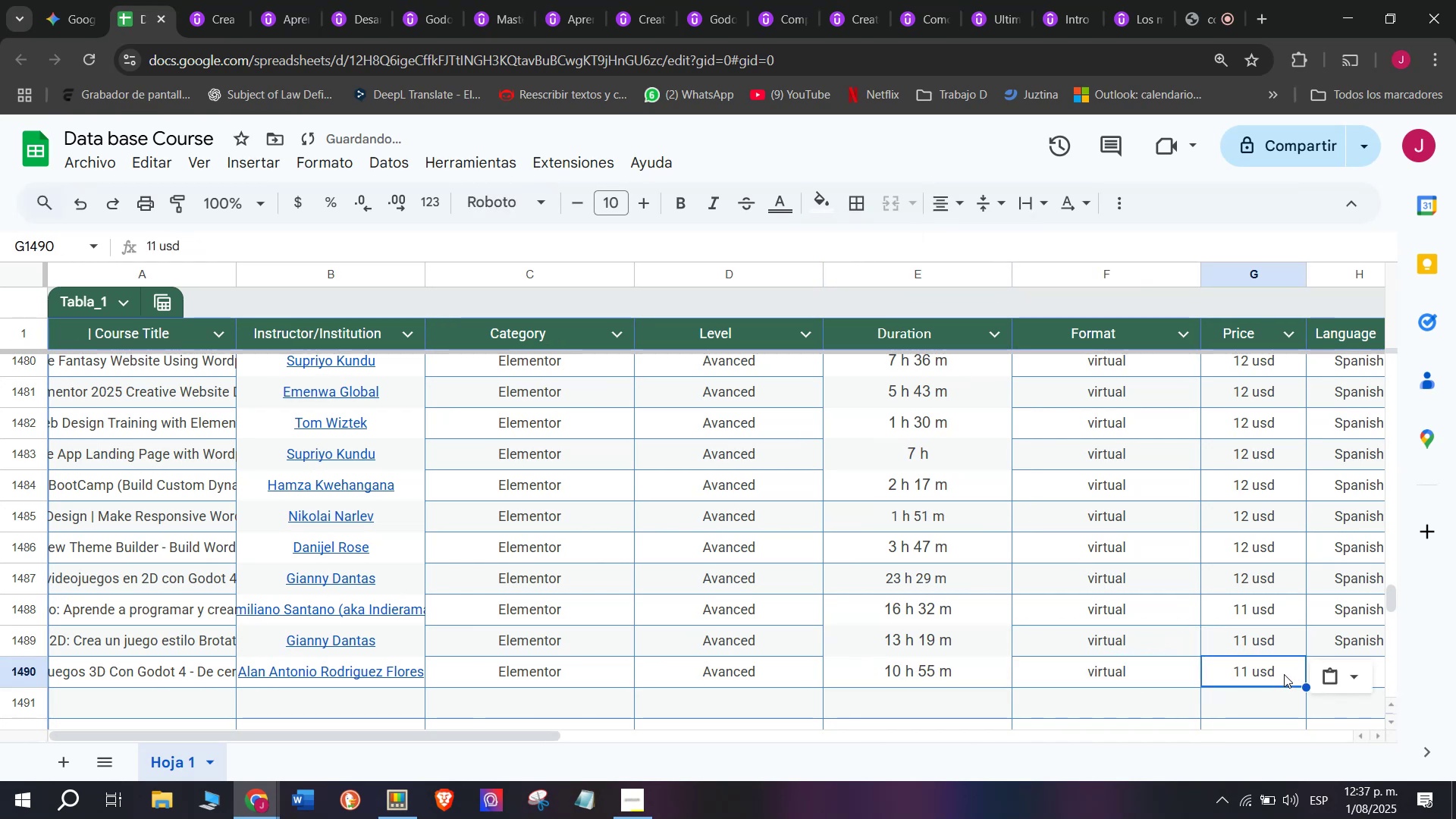 
double_click([1284, 674])
 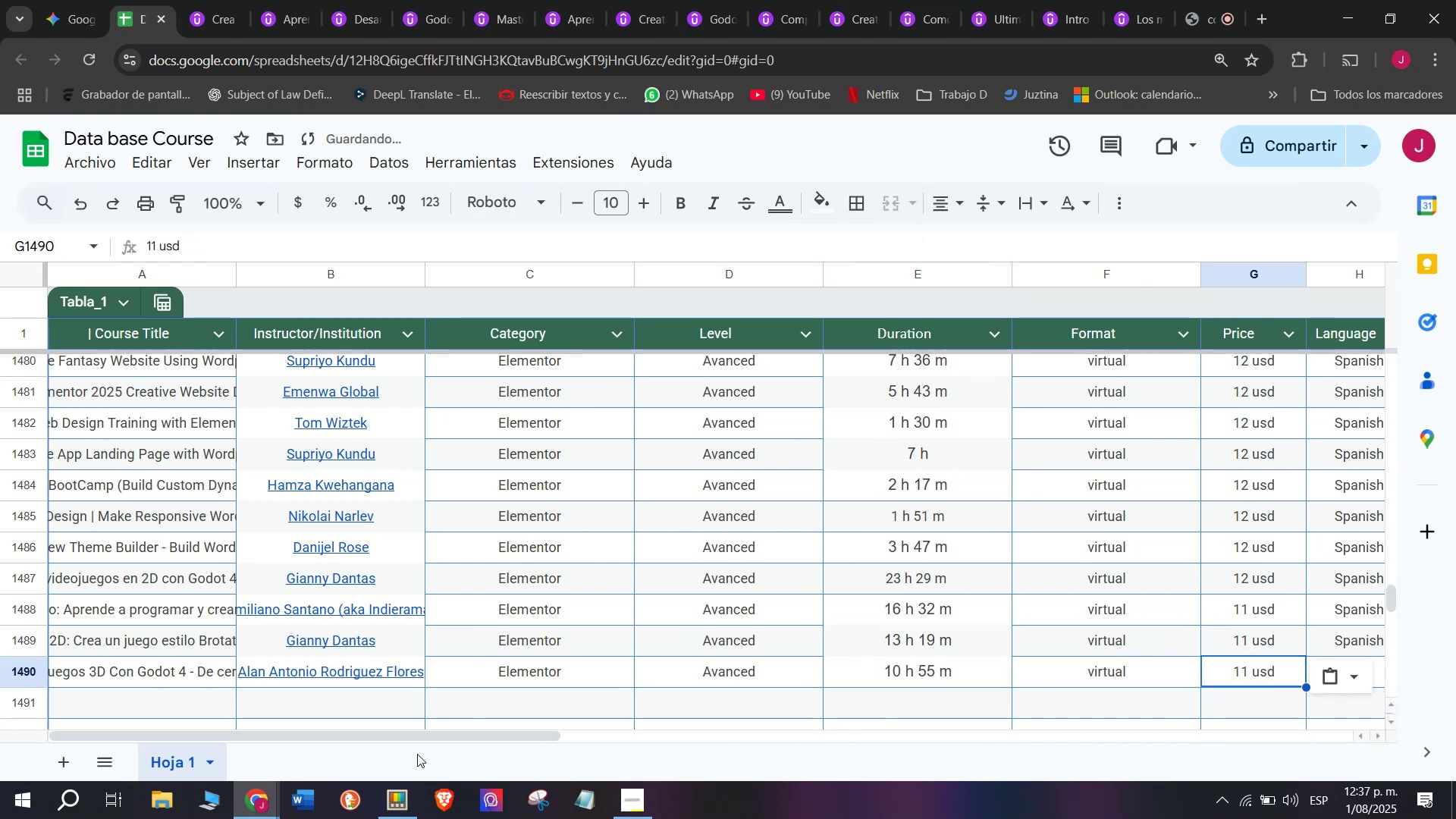 
left_click_drag(start_coordinate=[429, 731], to_coordinate=[692, 741])
 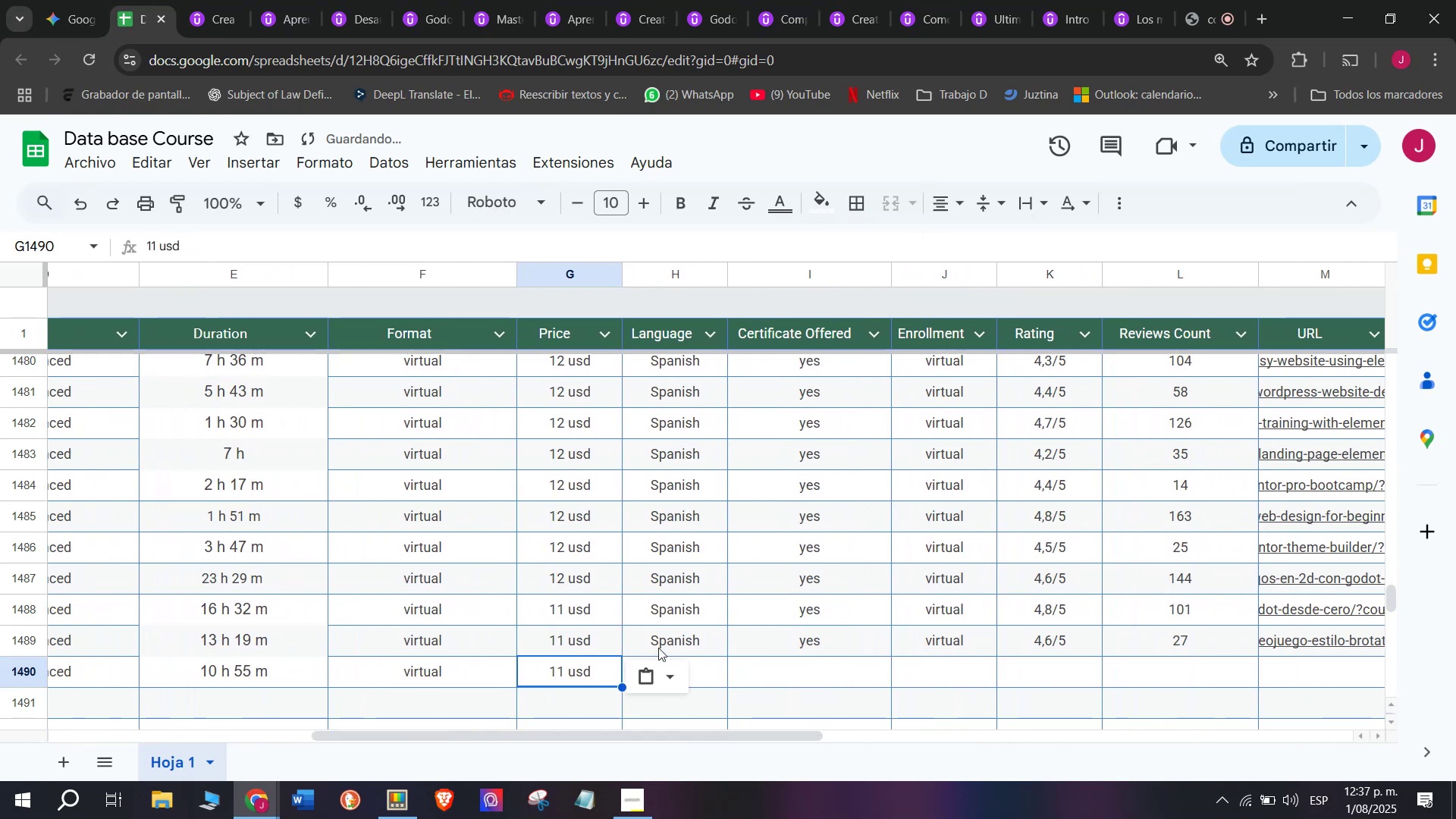 
key(Break)
 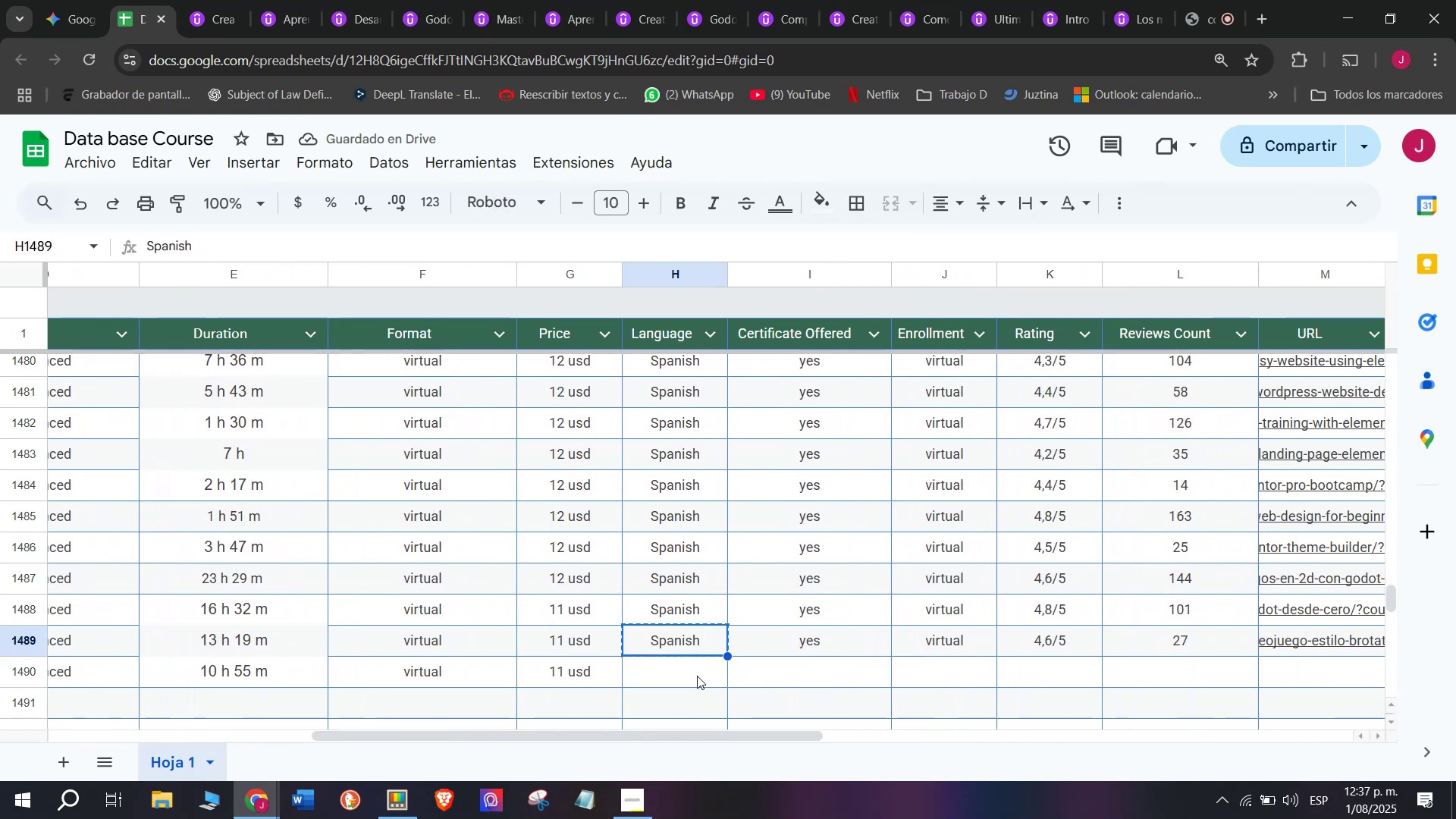 
key(Control+ControlLeft)
 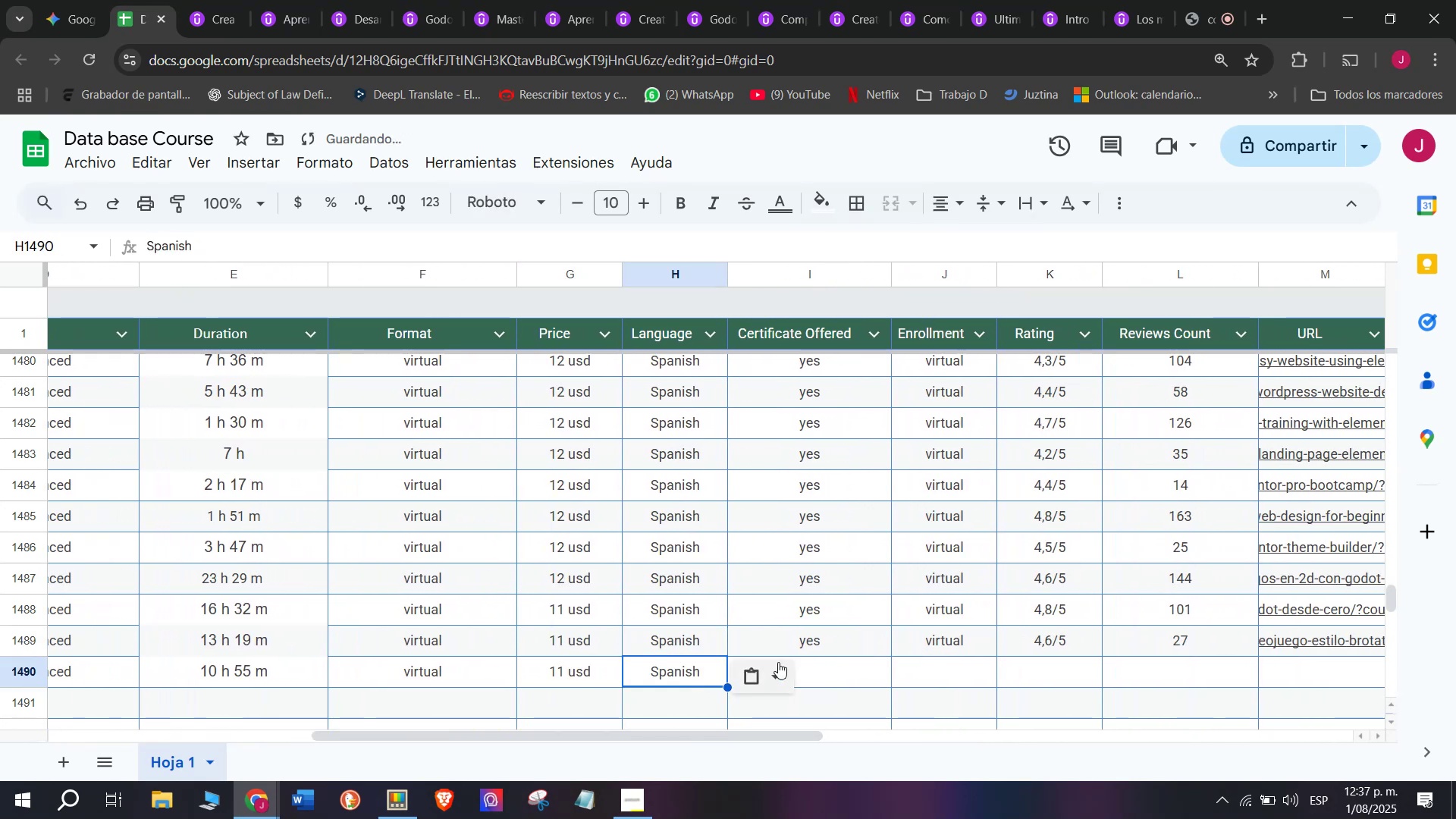 
key(Control+C)
 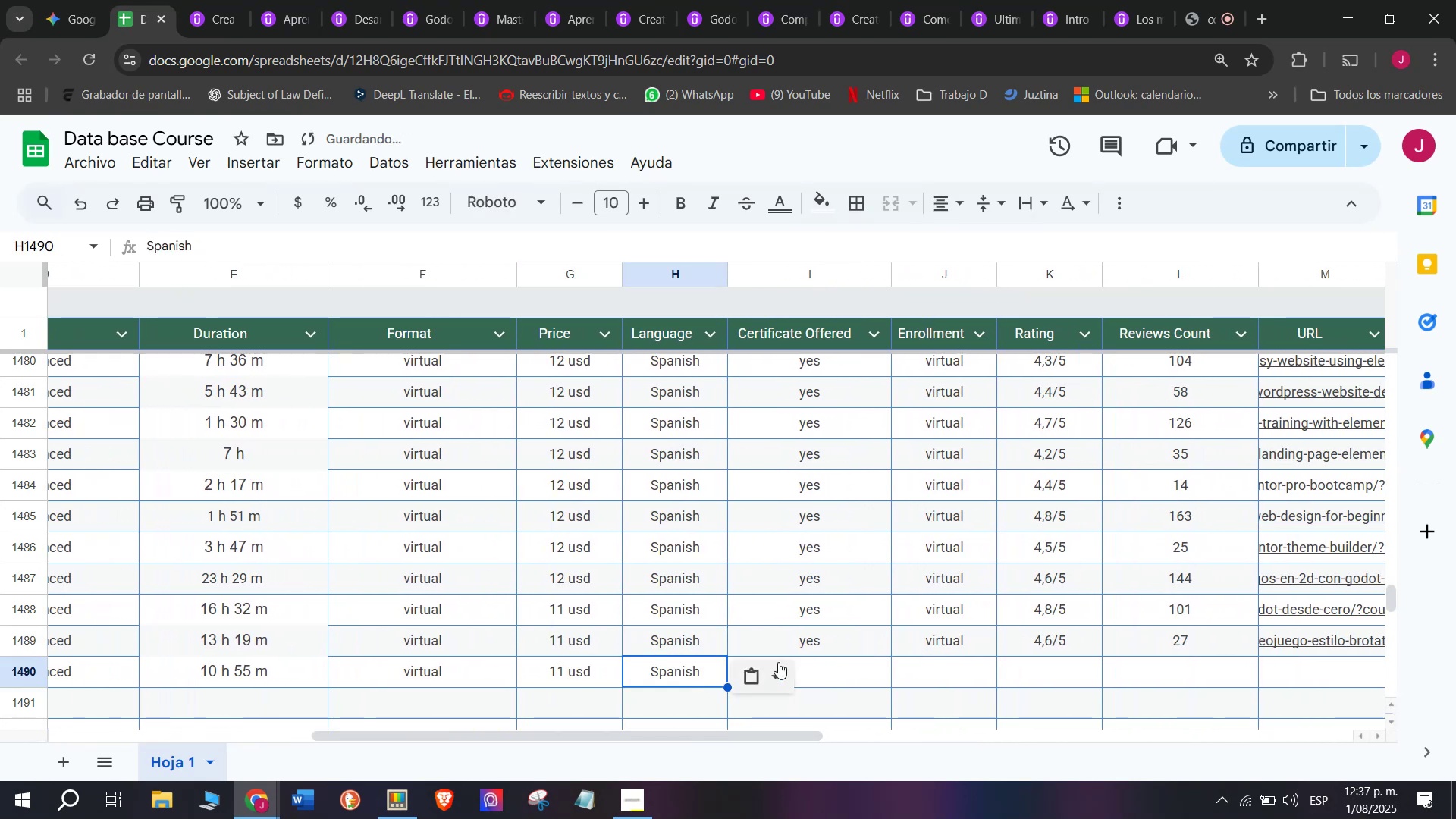 
double_click([697, 676])
 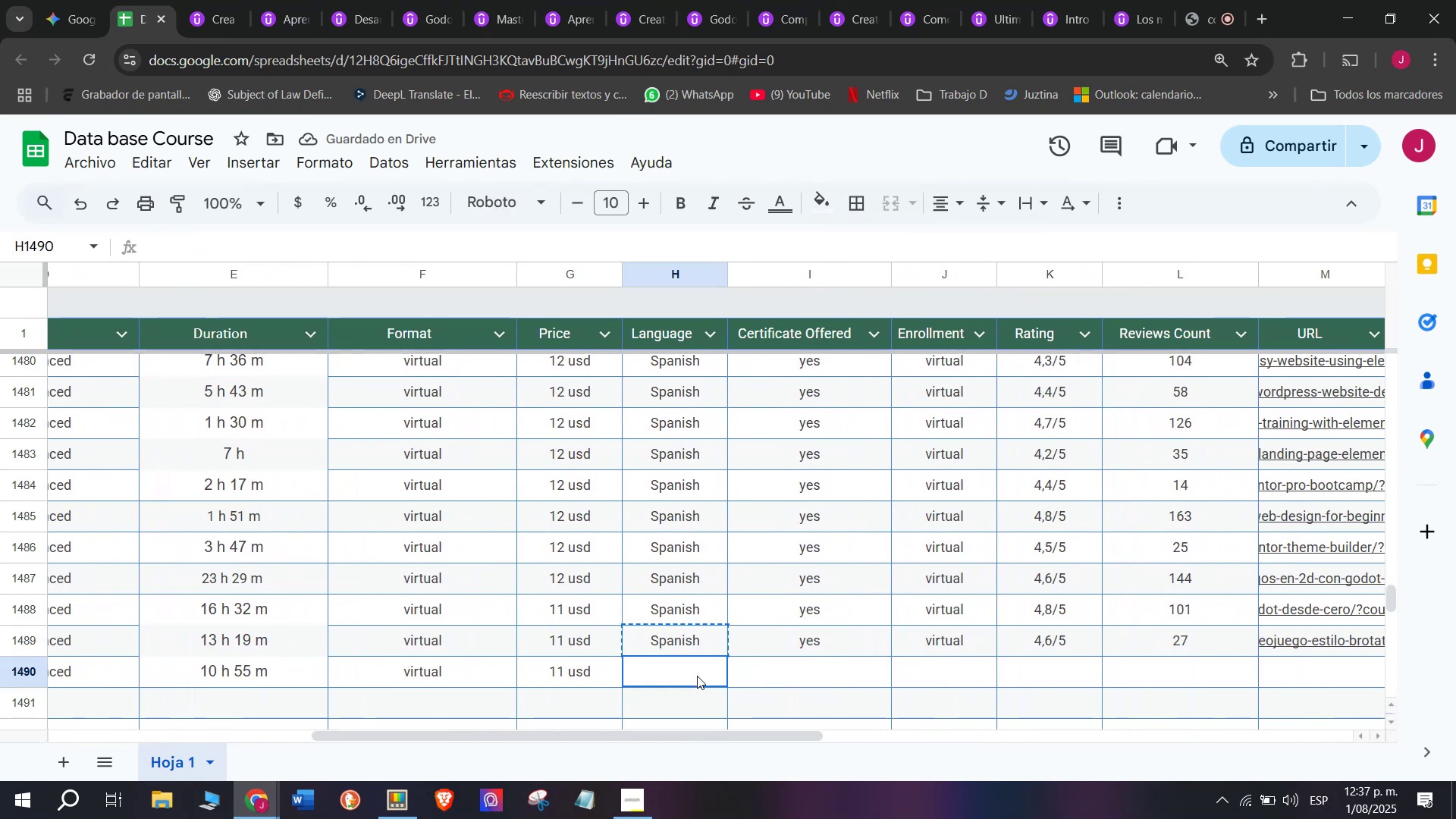 
key(Control+ControlLeft)
 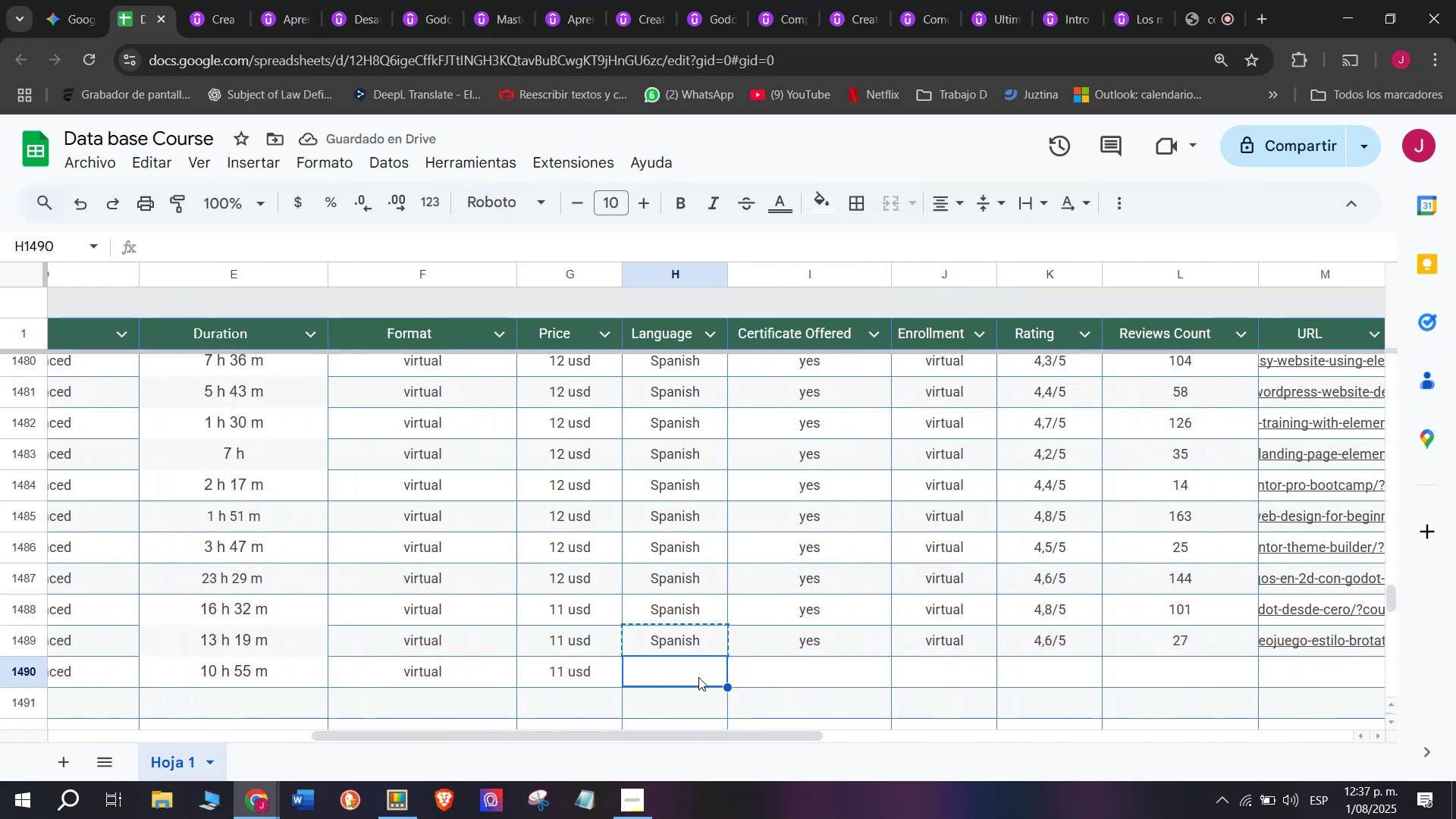 
key(Z)
 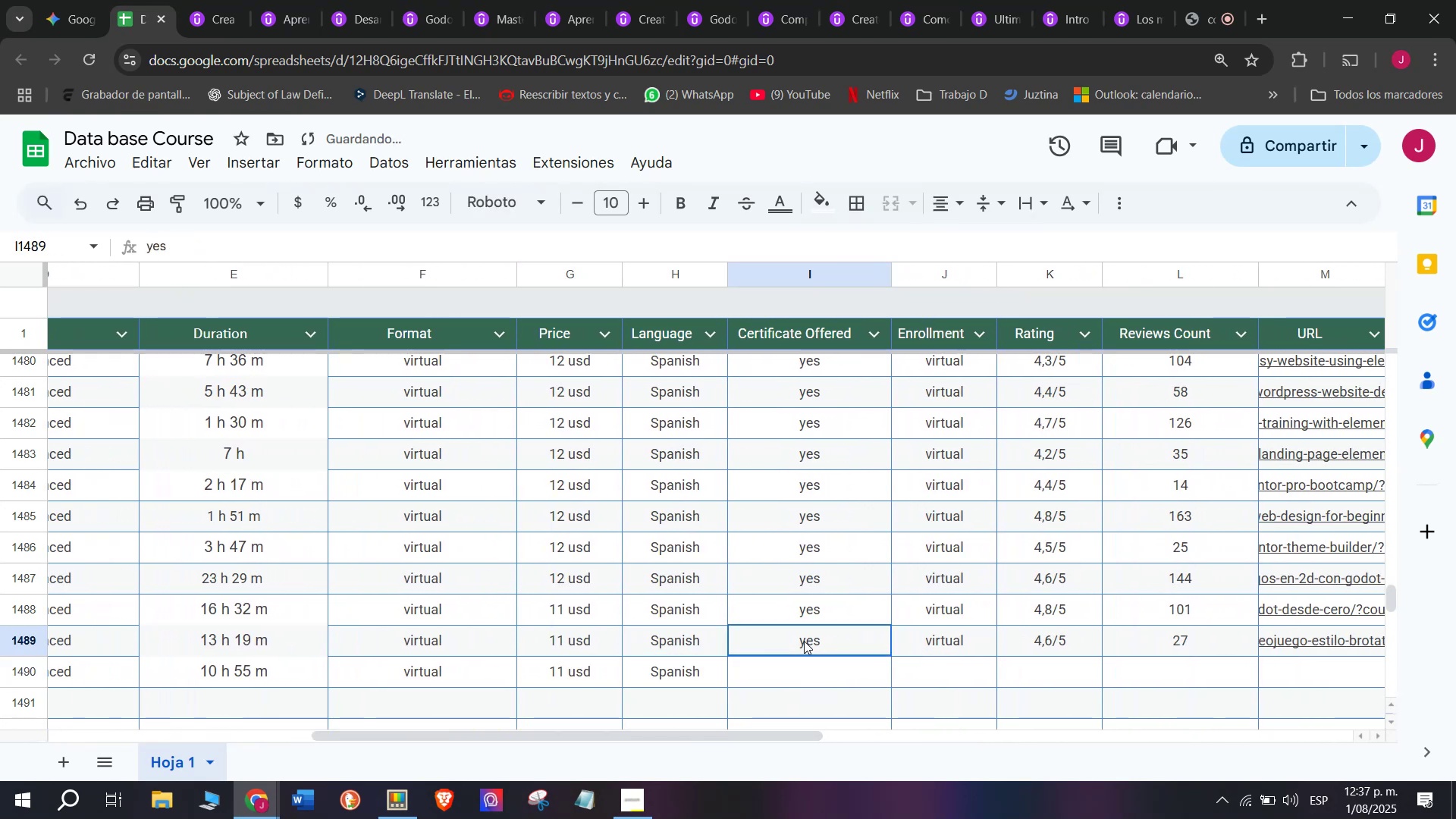 
key(Control+V)
 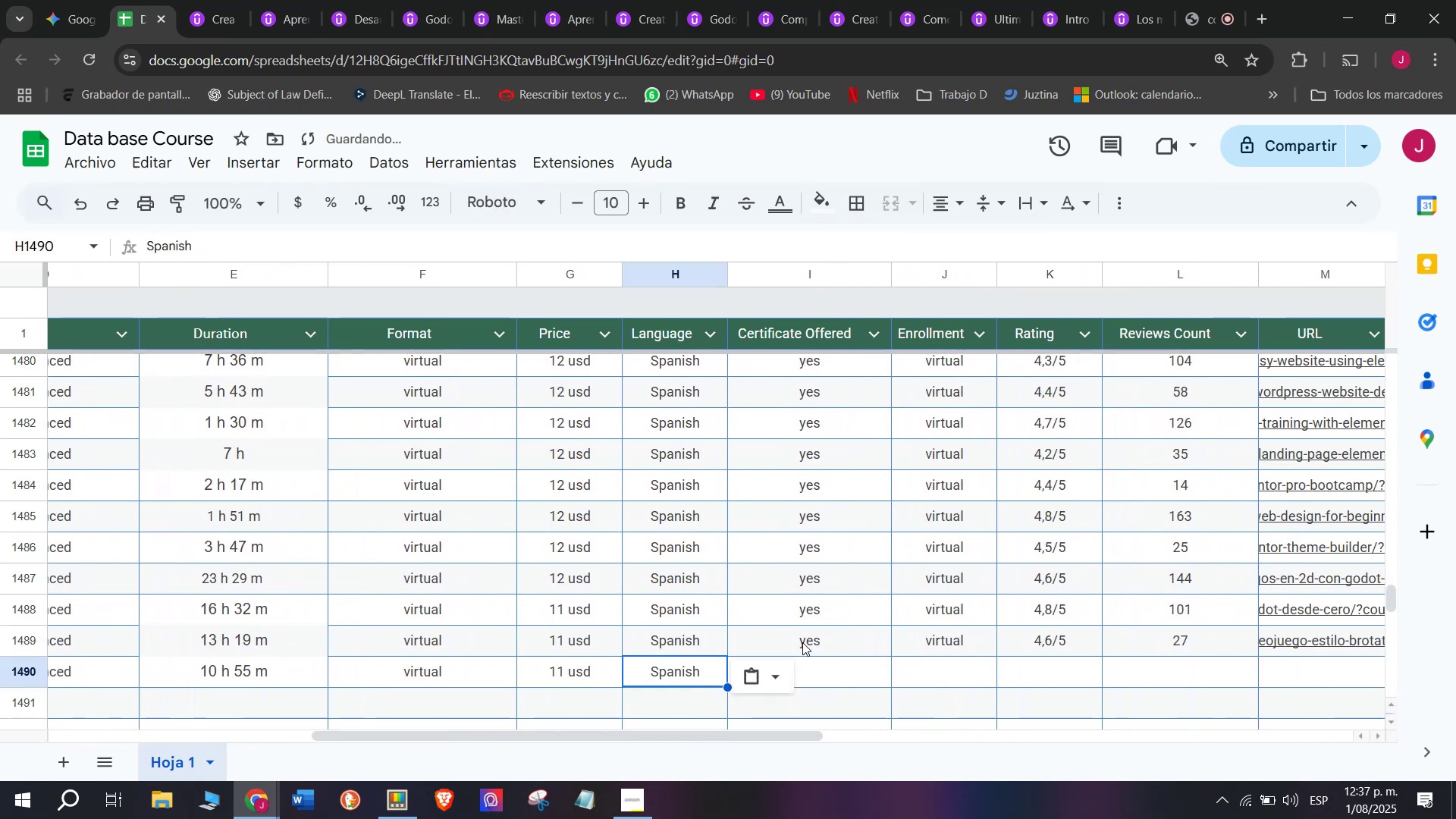 
left_click([804, 641])
 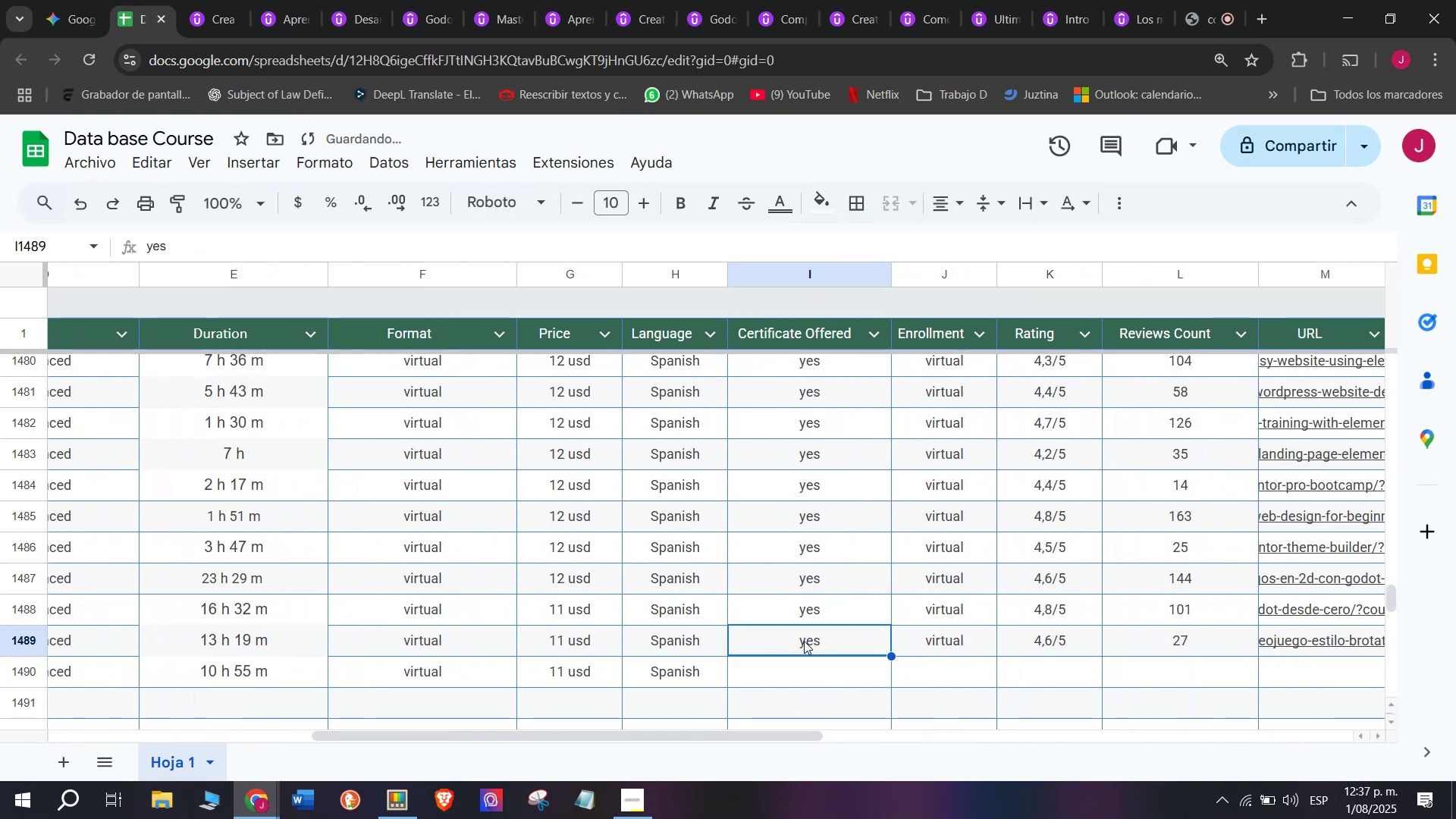 
key(Control+ControlLeft)
 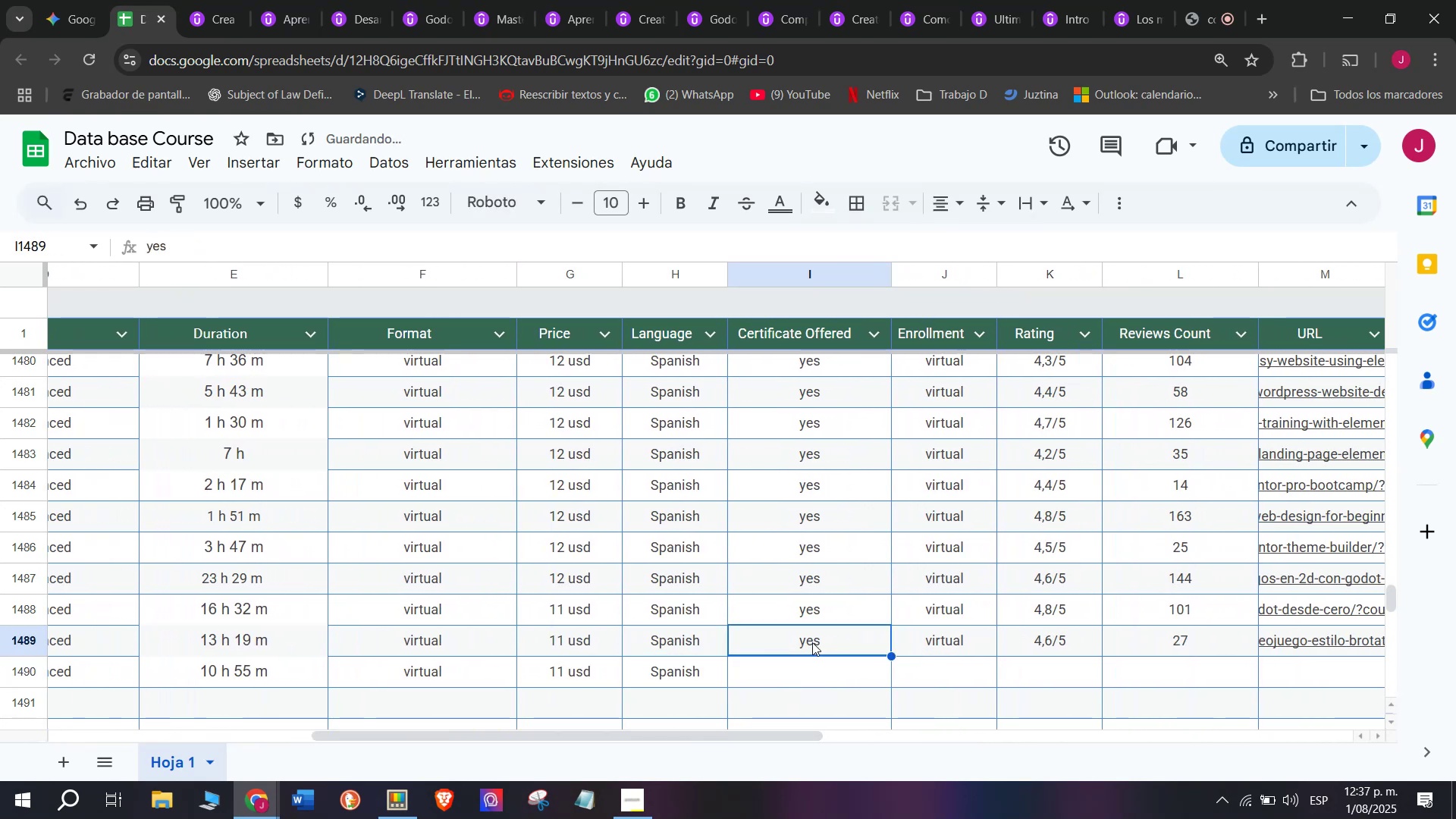 
key(Break)
 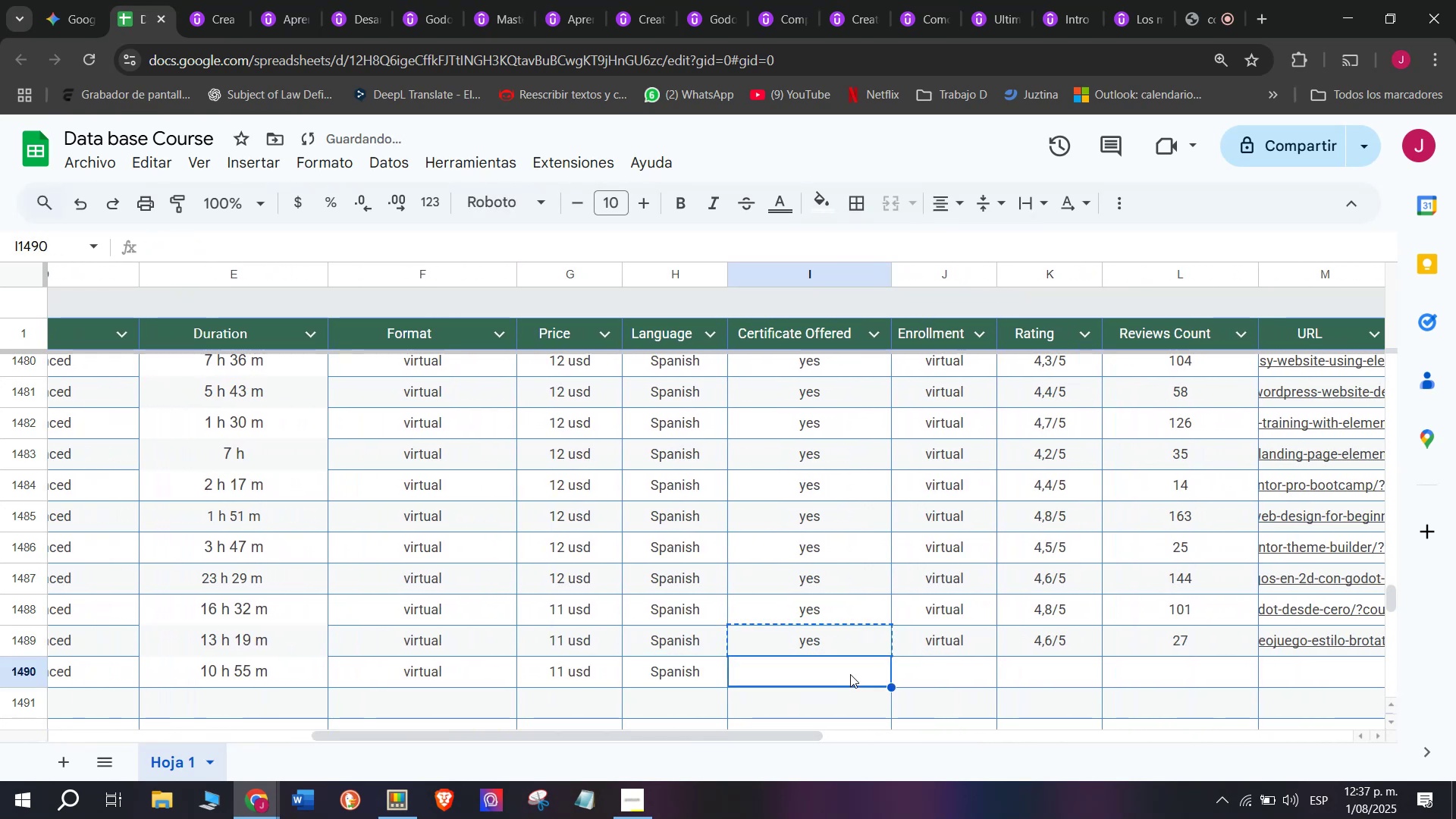 
key(Control+C)
 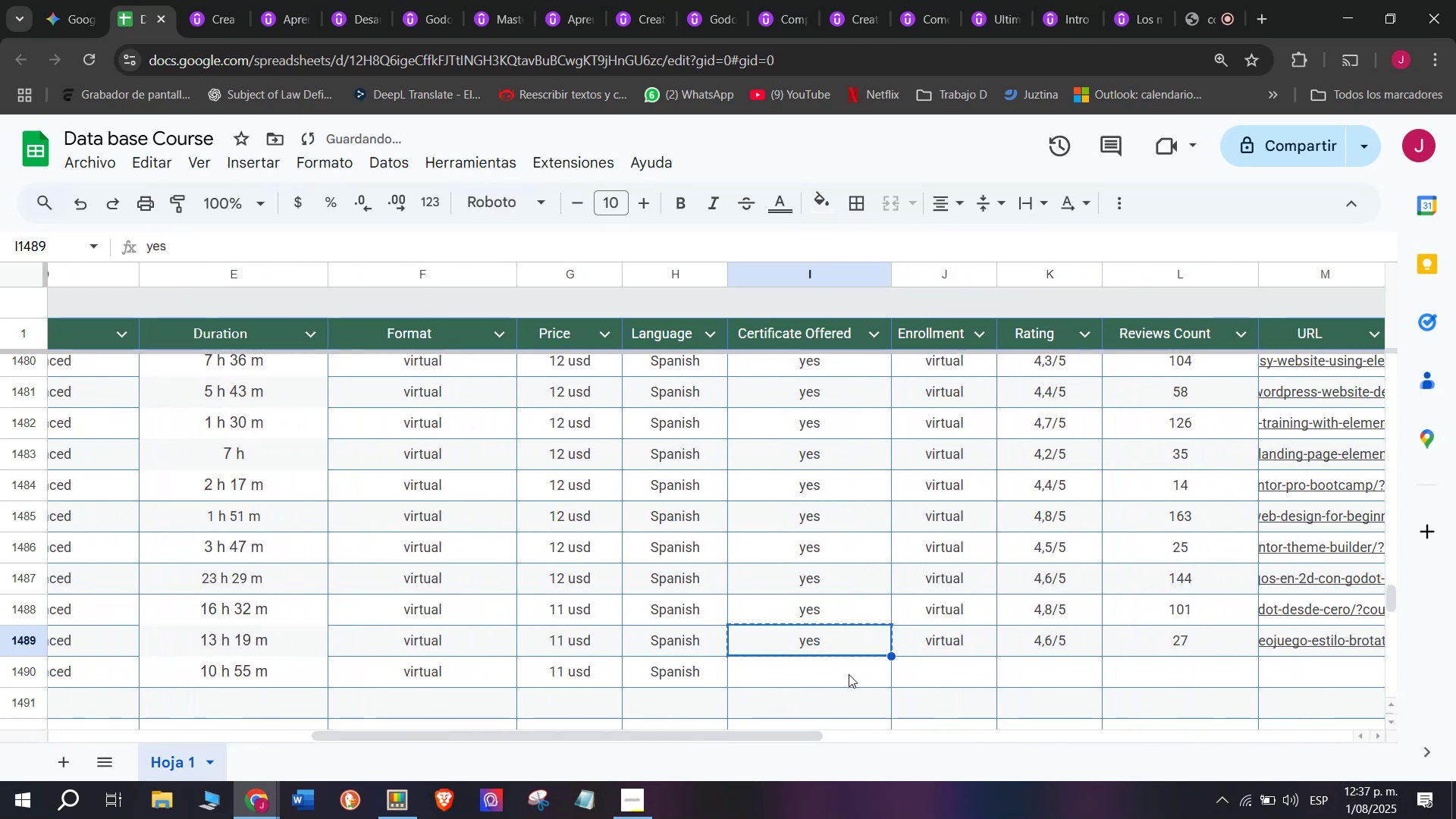 
left_click([849, 674])
 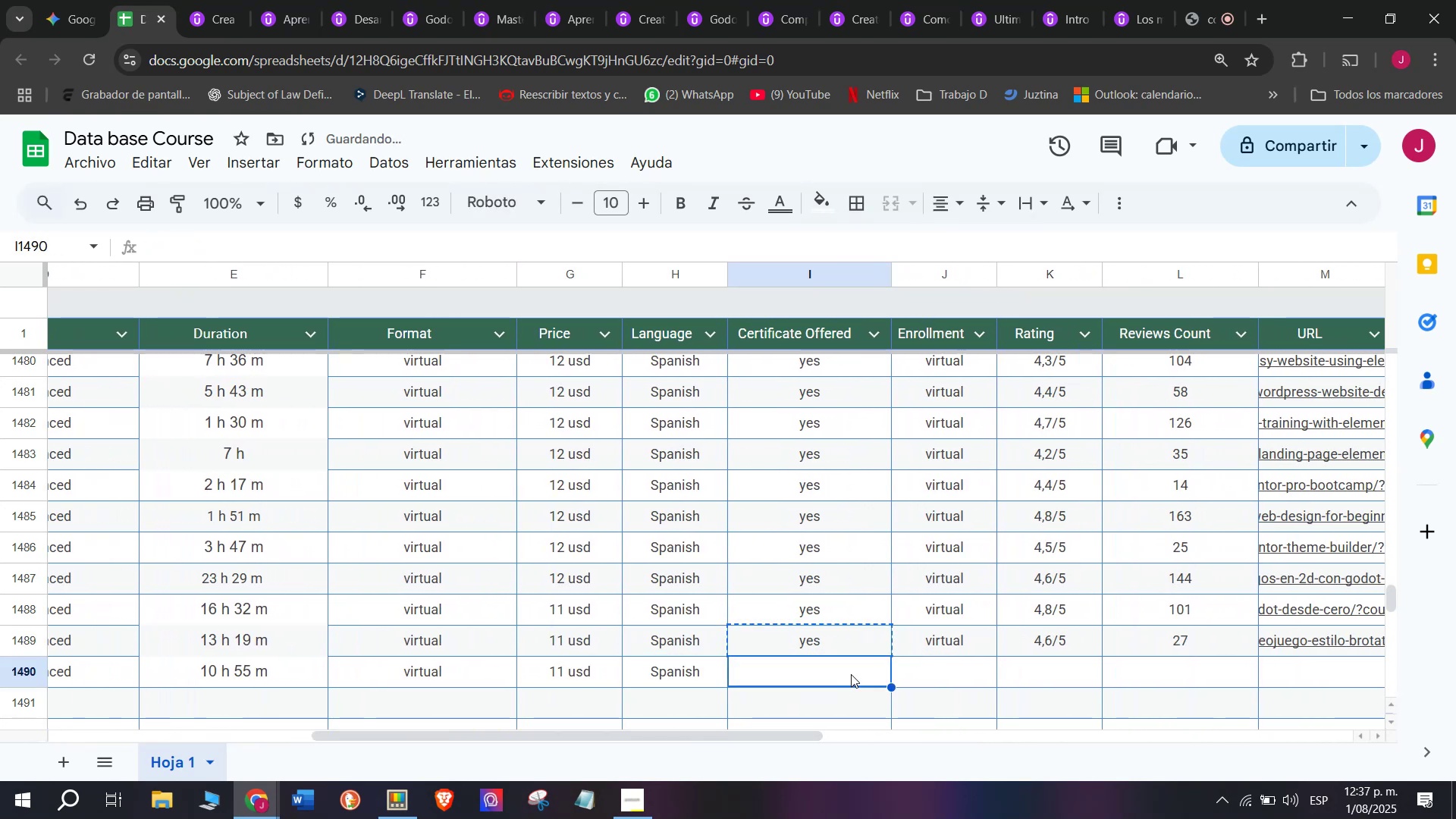 
key(Control+ControlLeft)
 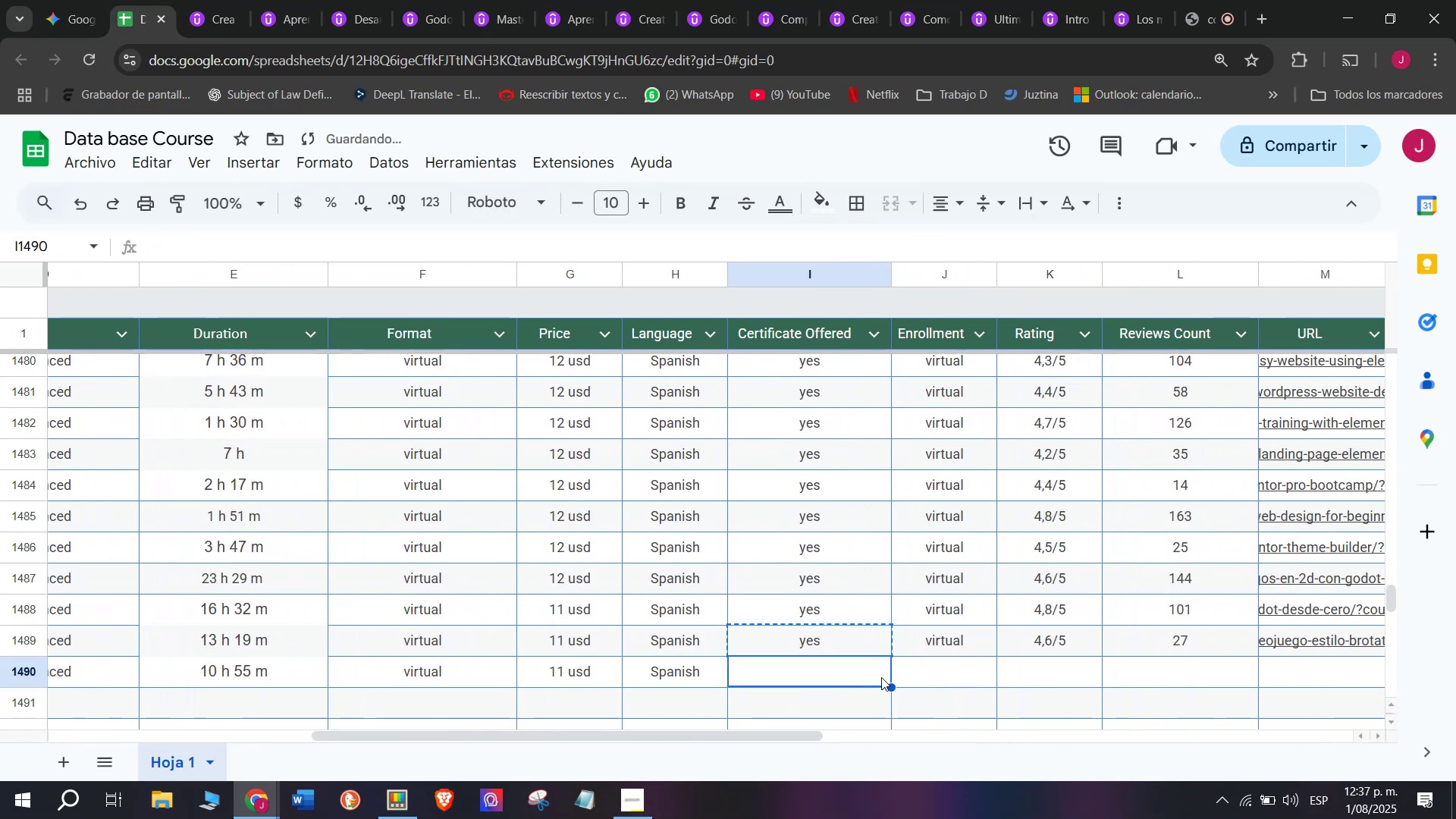 
key(Z)
 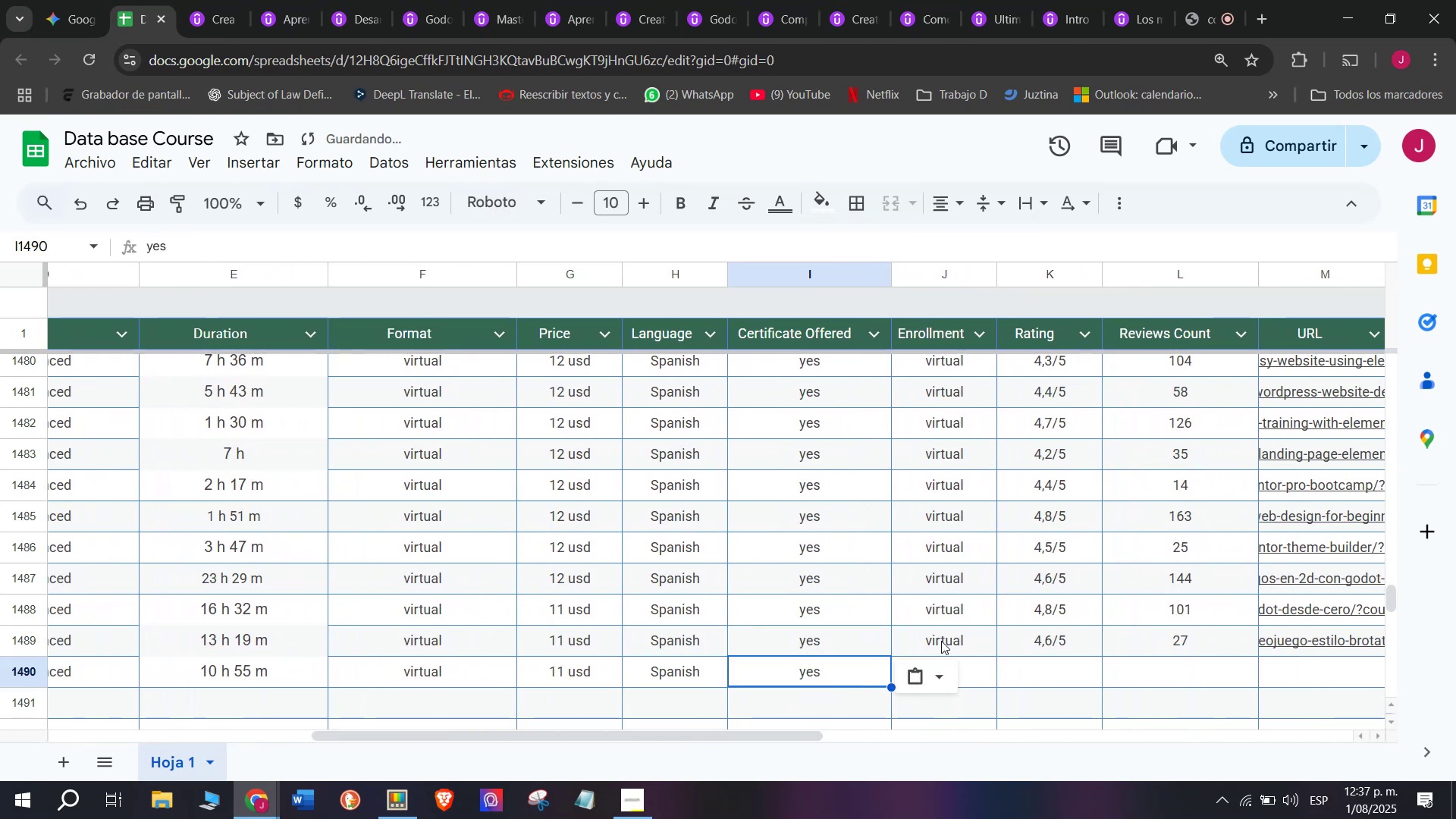 
key(Control+V)
 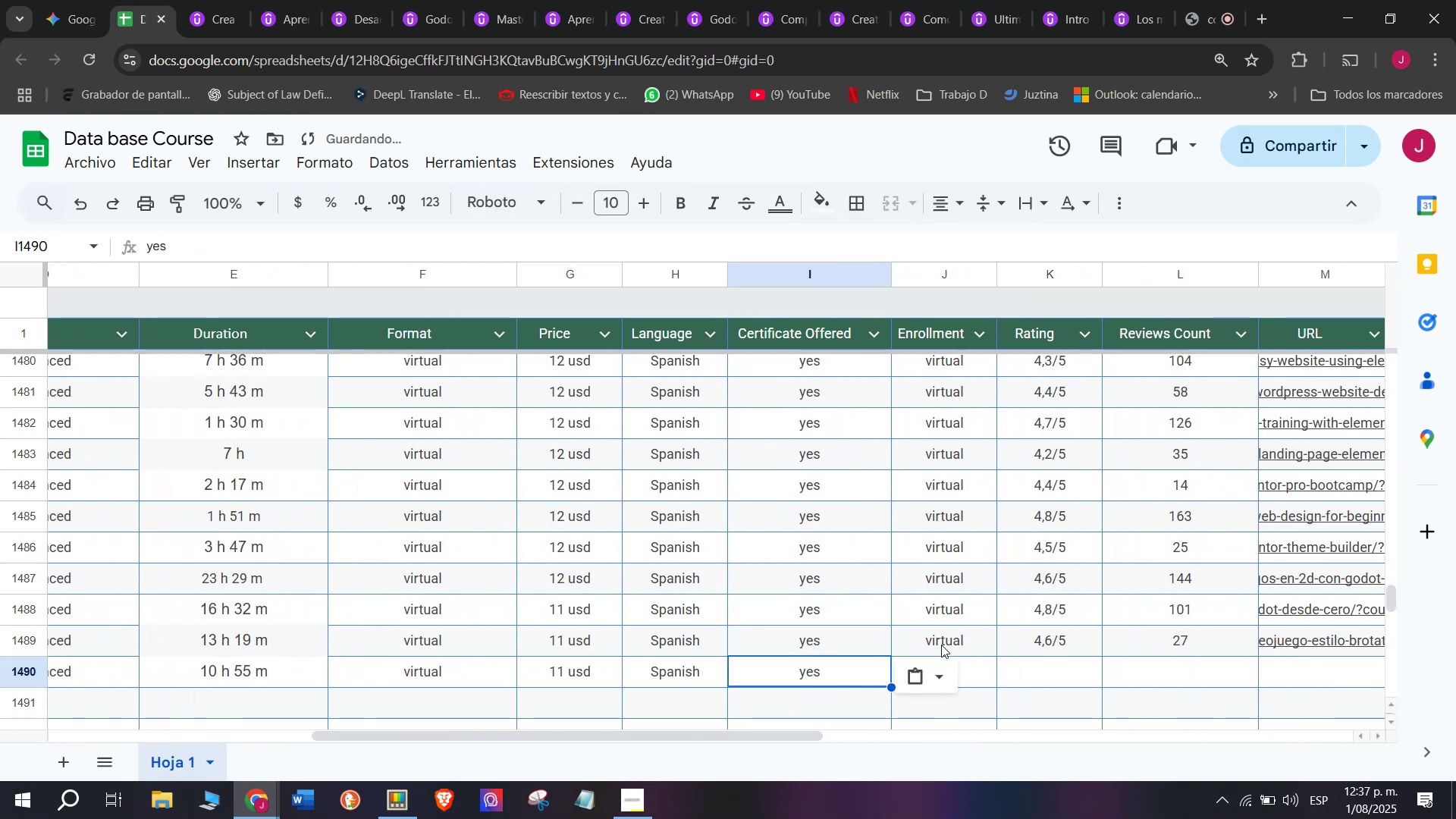 
left_click([941, 641])
 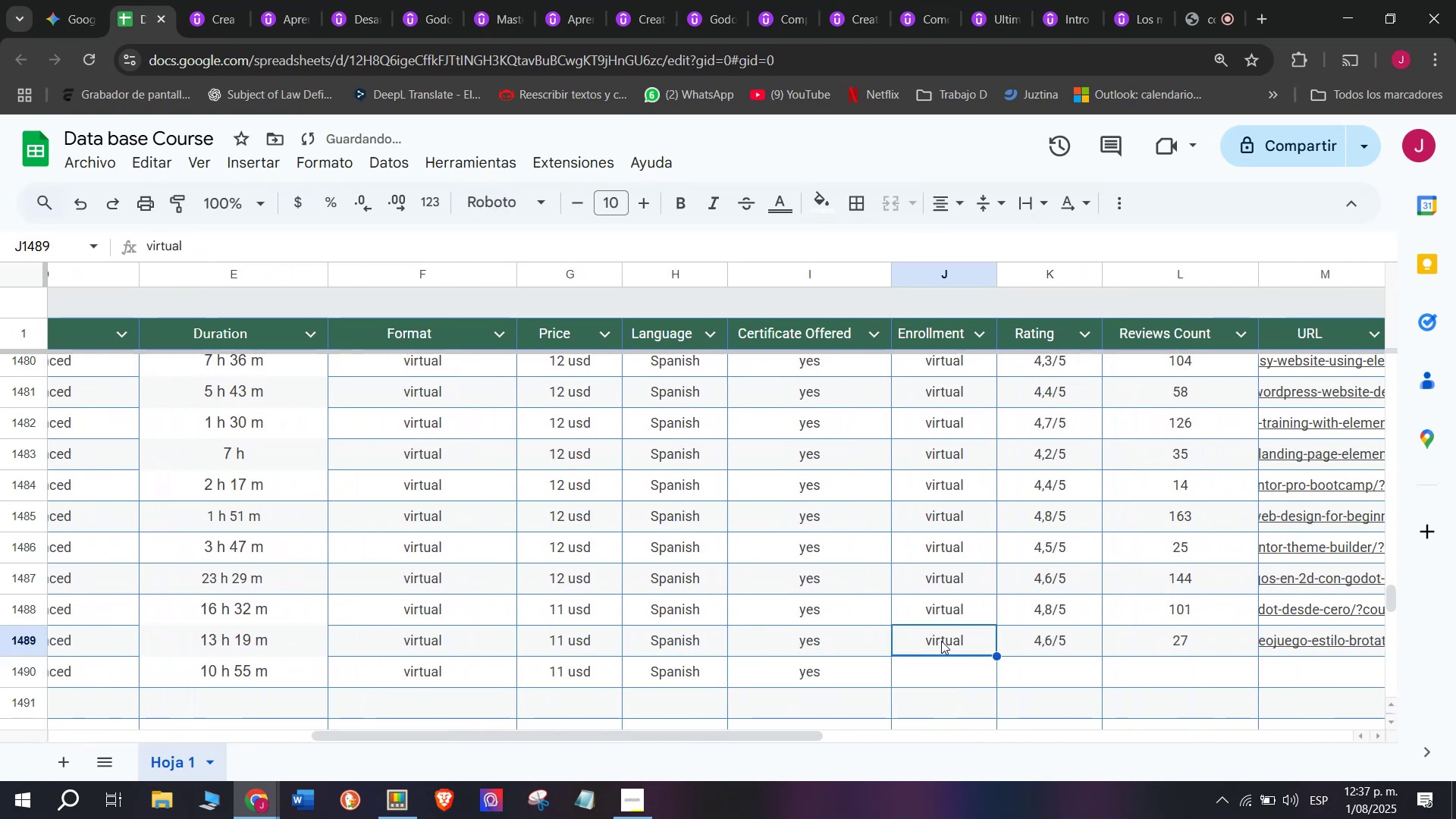 
key(Control+ControlLeft)
 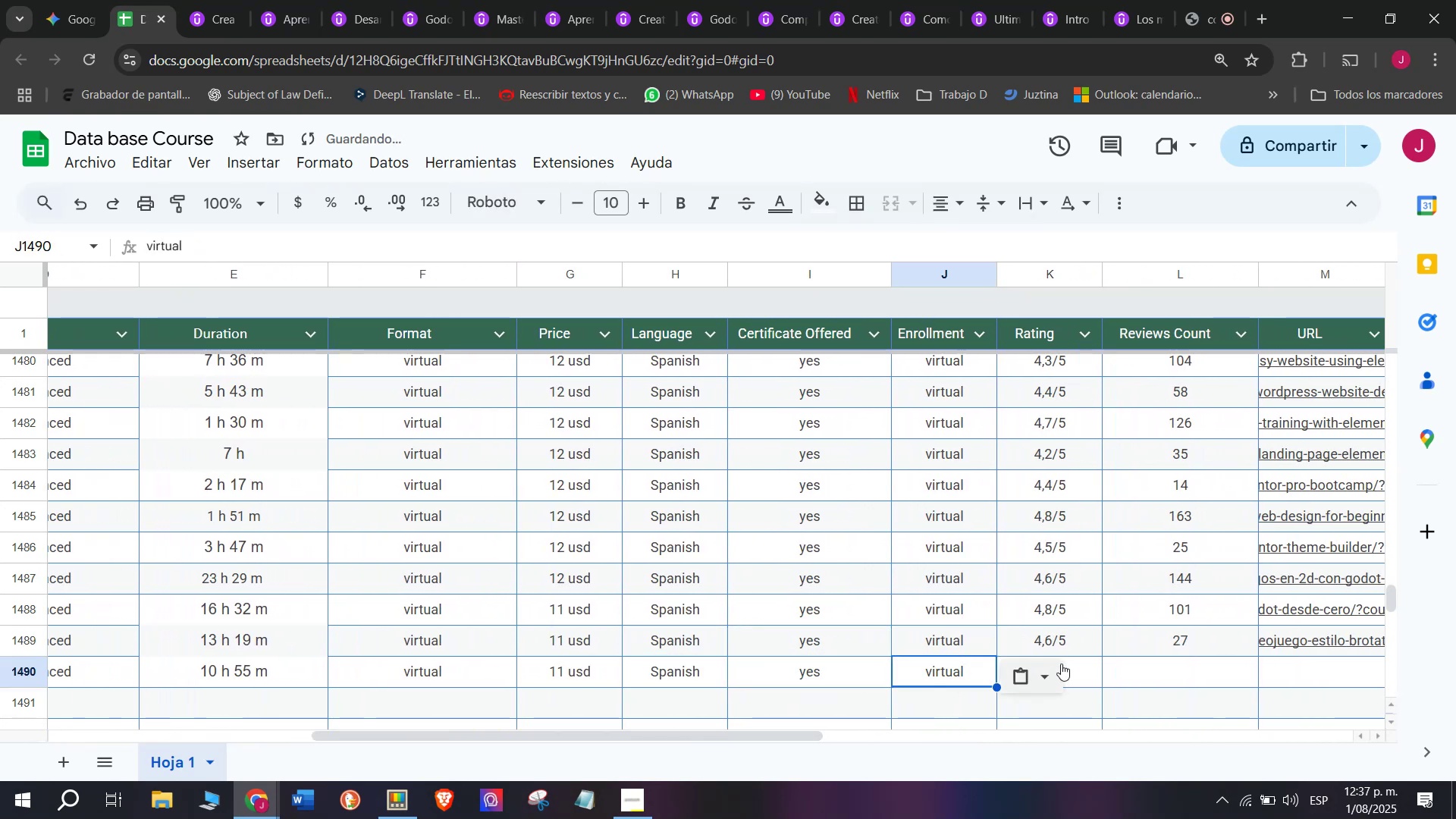 
key(Break)
 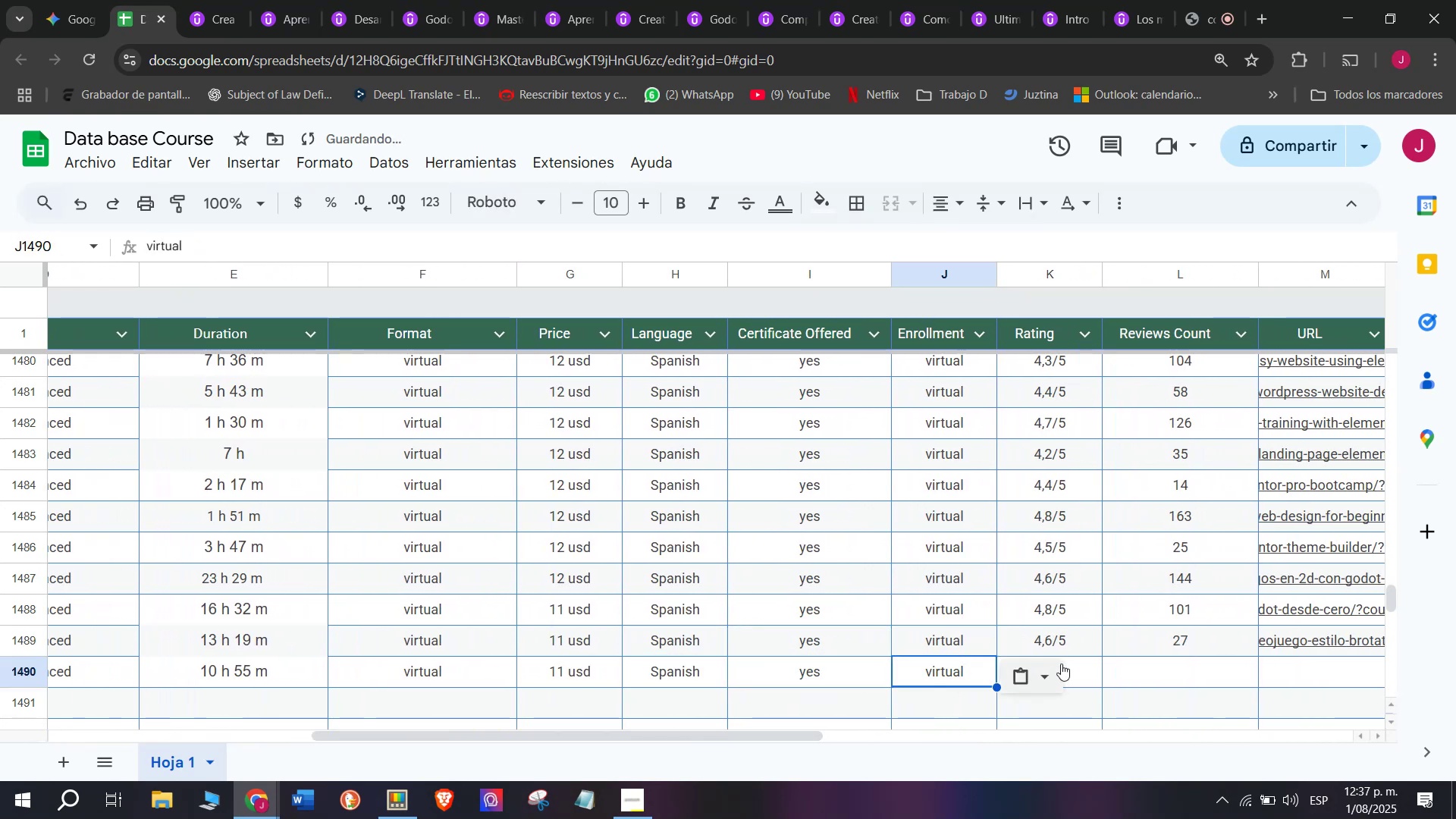 
key(Control+C)
 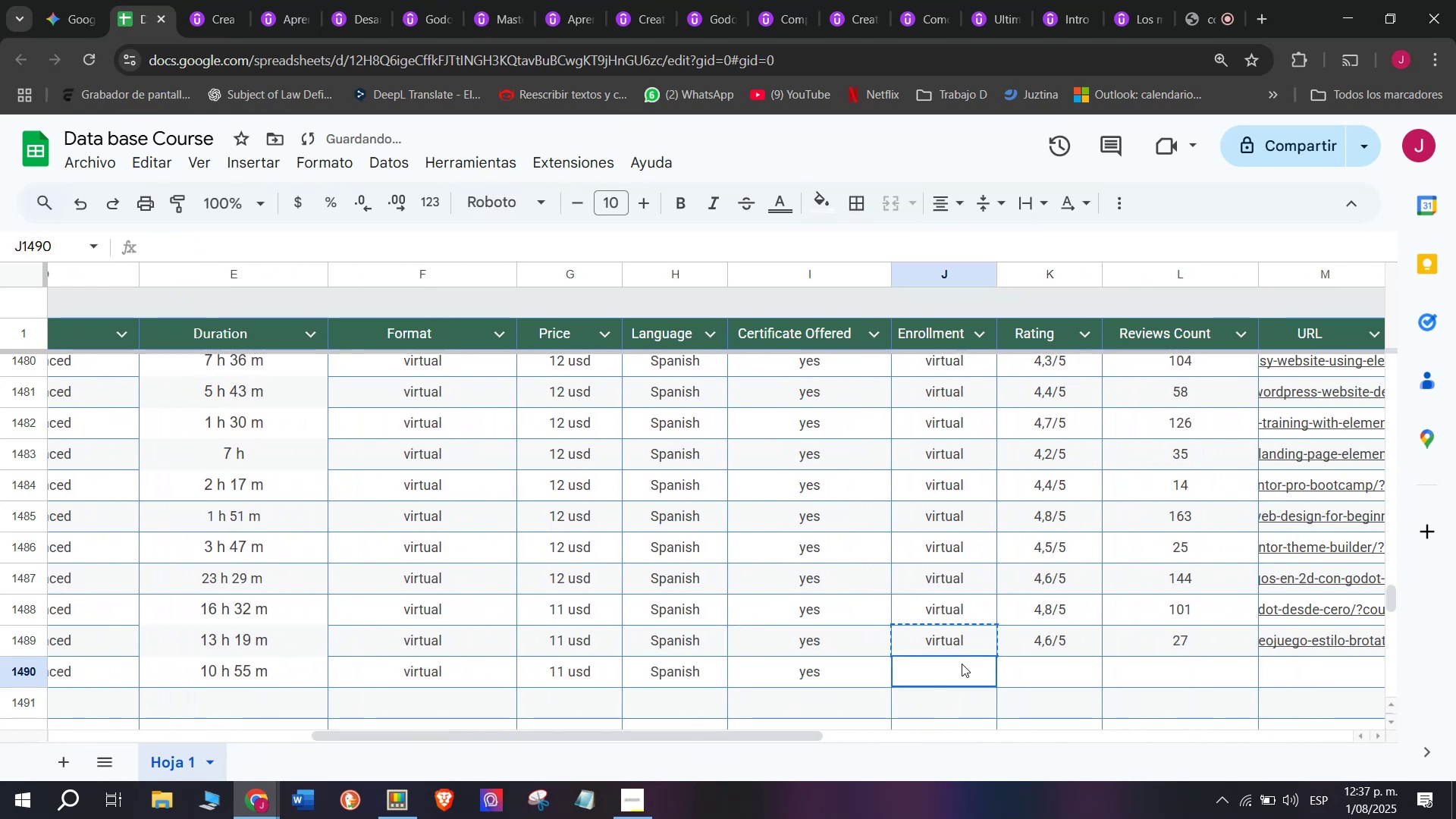 
double_click([962, 664])
 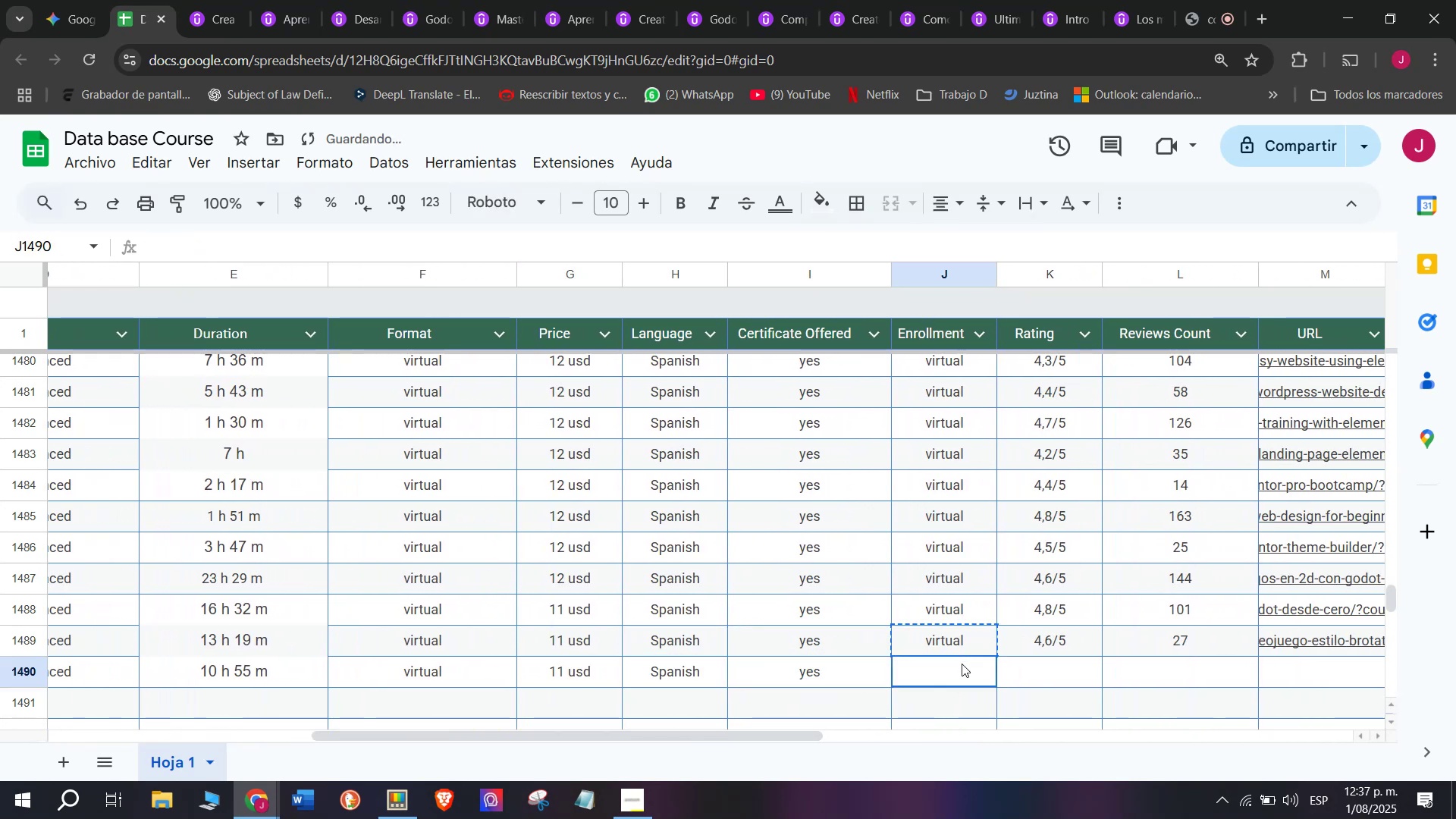 
key(Control+ControlLeft)
 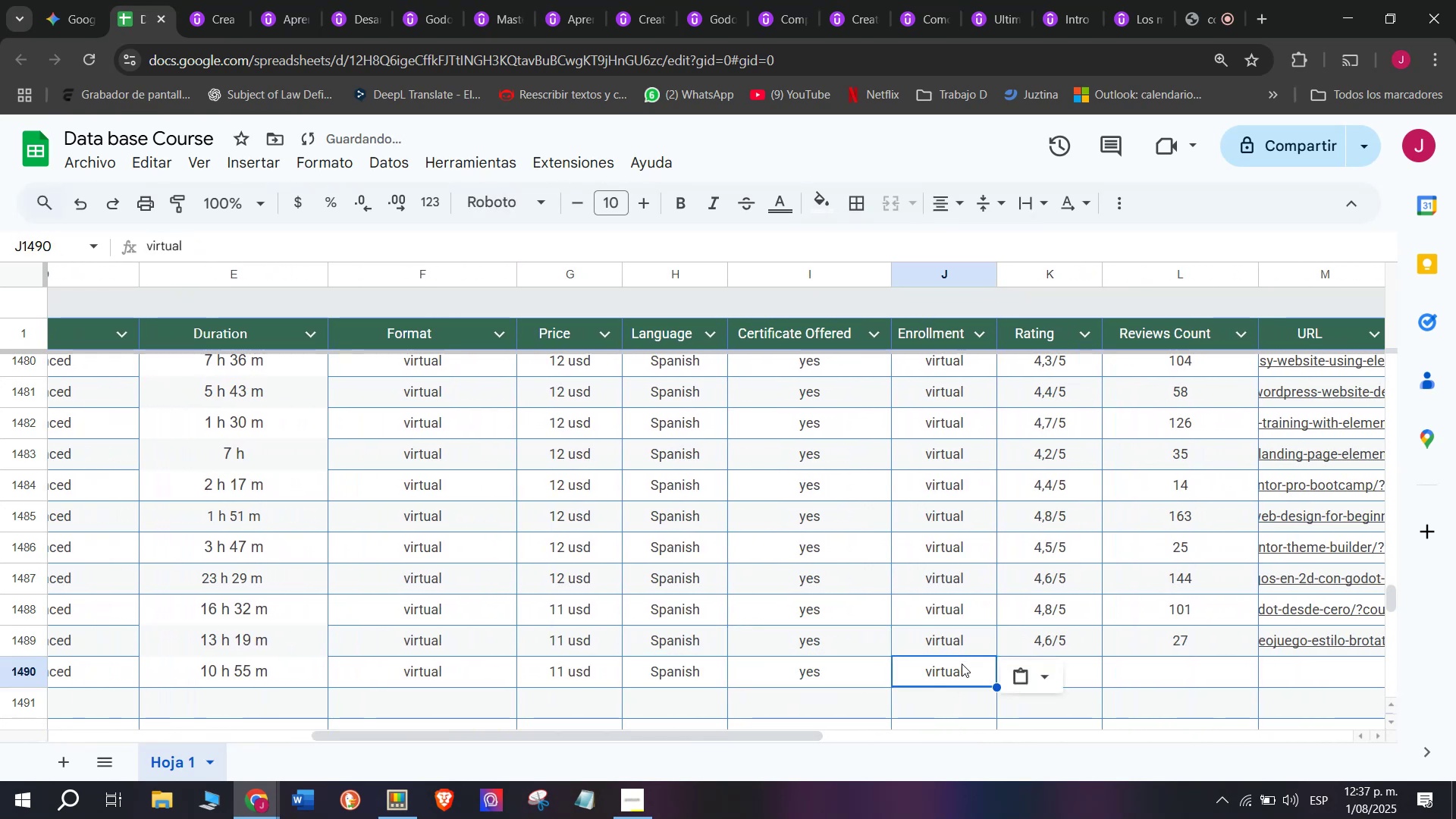 
key(Z)
 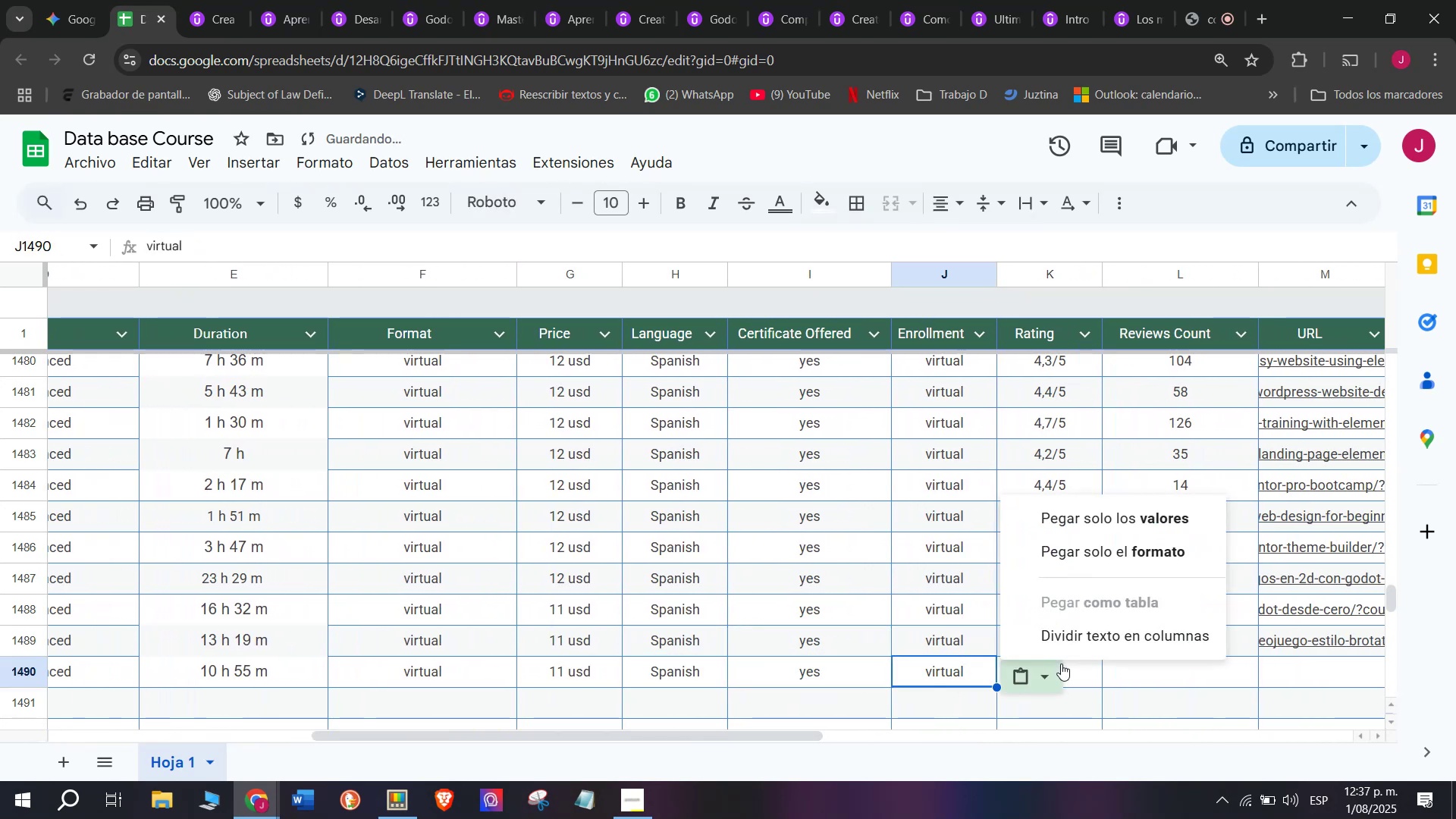 
key(Control+V)
 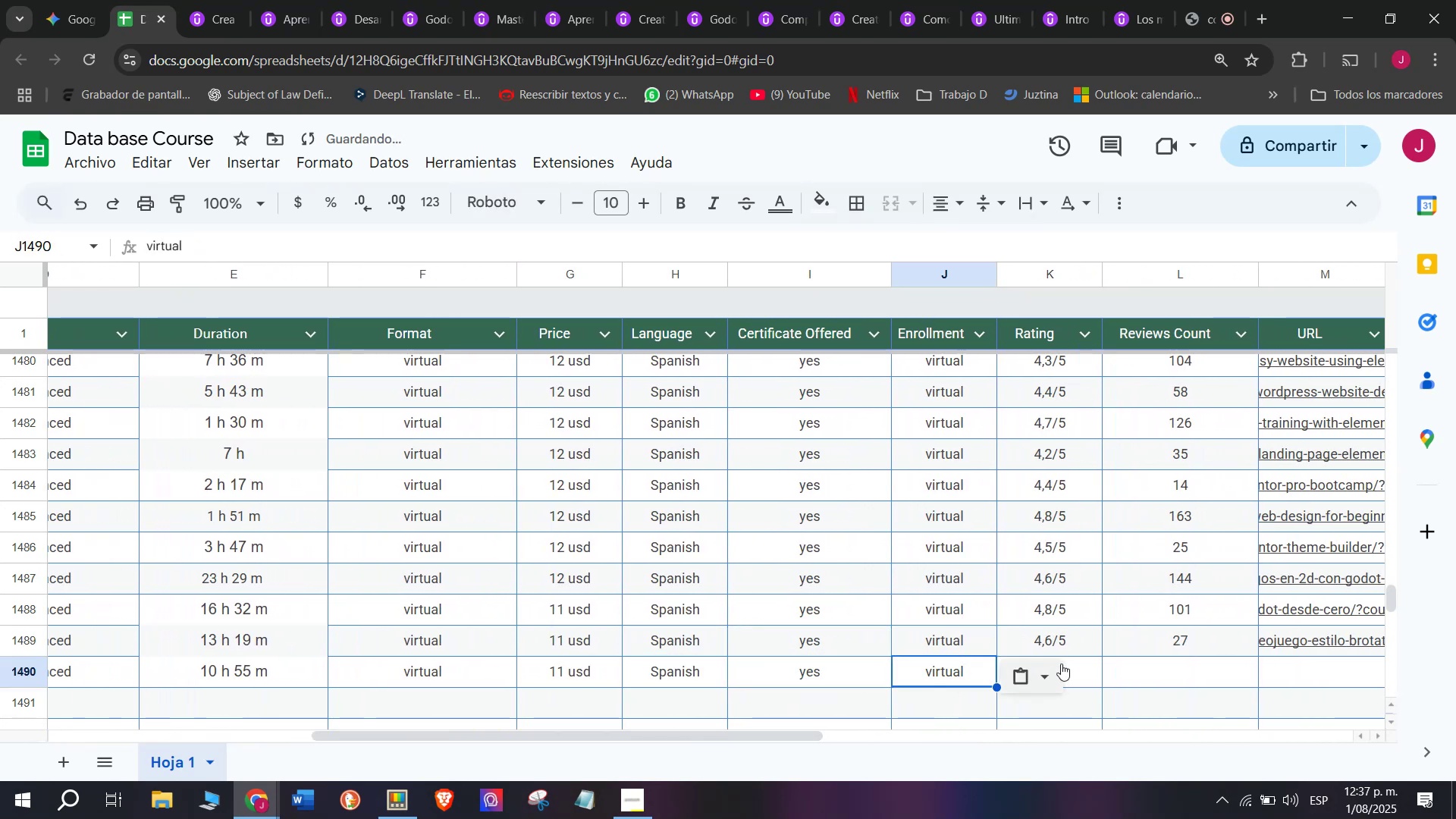 
triple_click([1061, 664])
 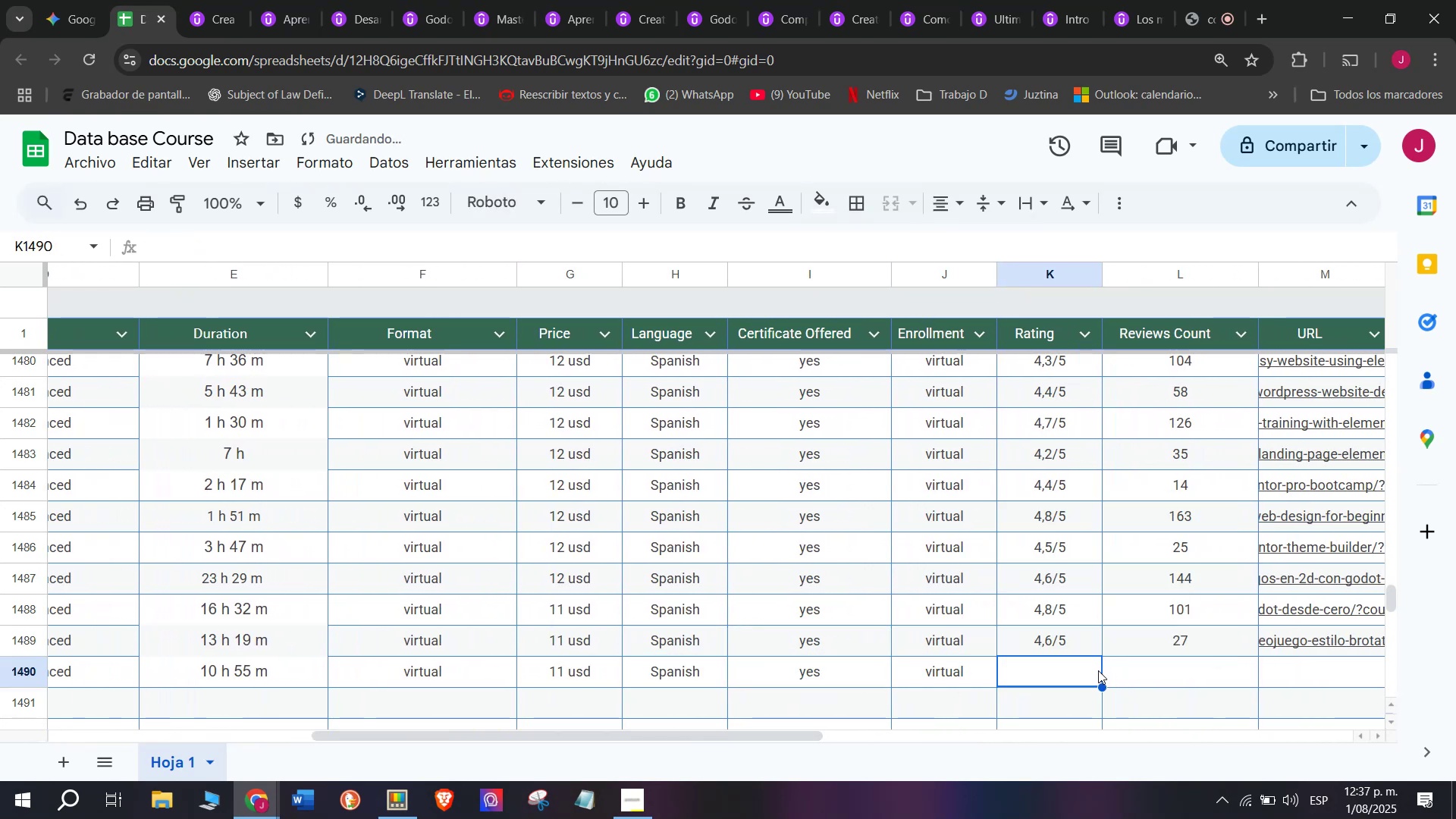 
double_click([1050, 668])
 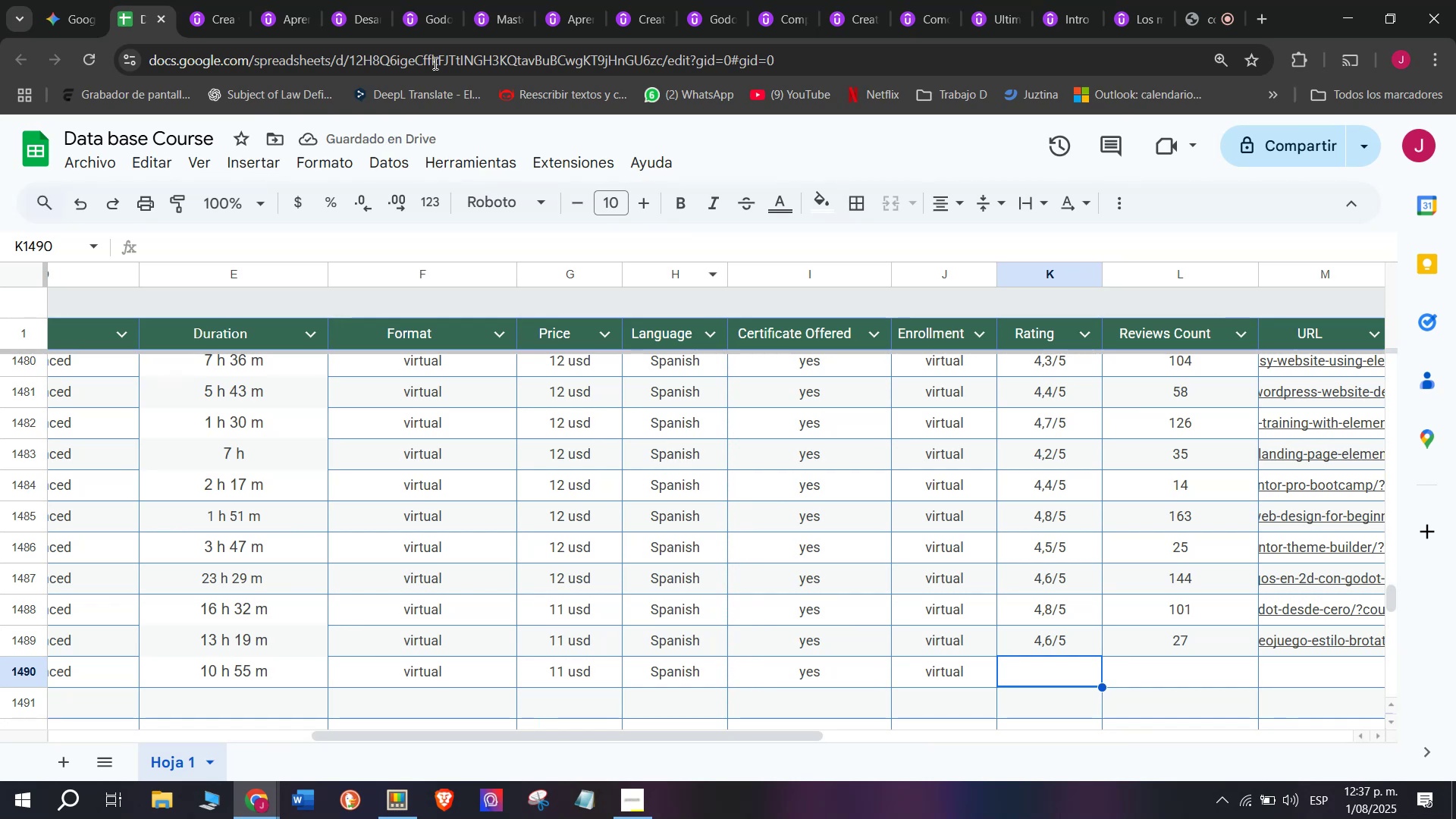 
left_click([207, 0])
 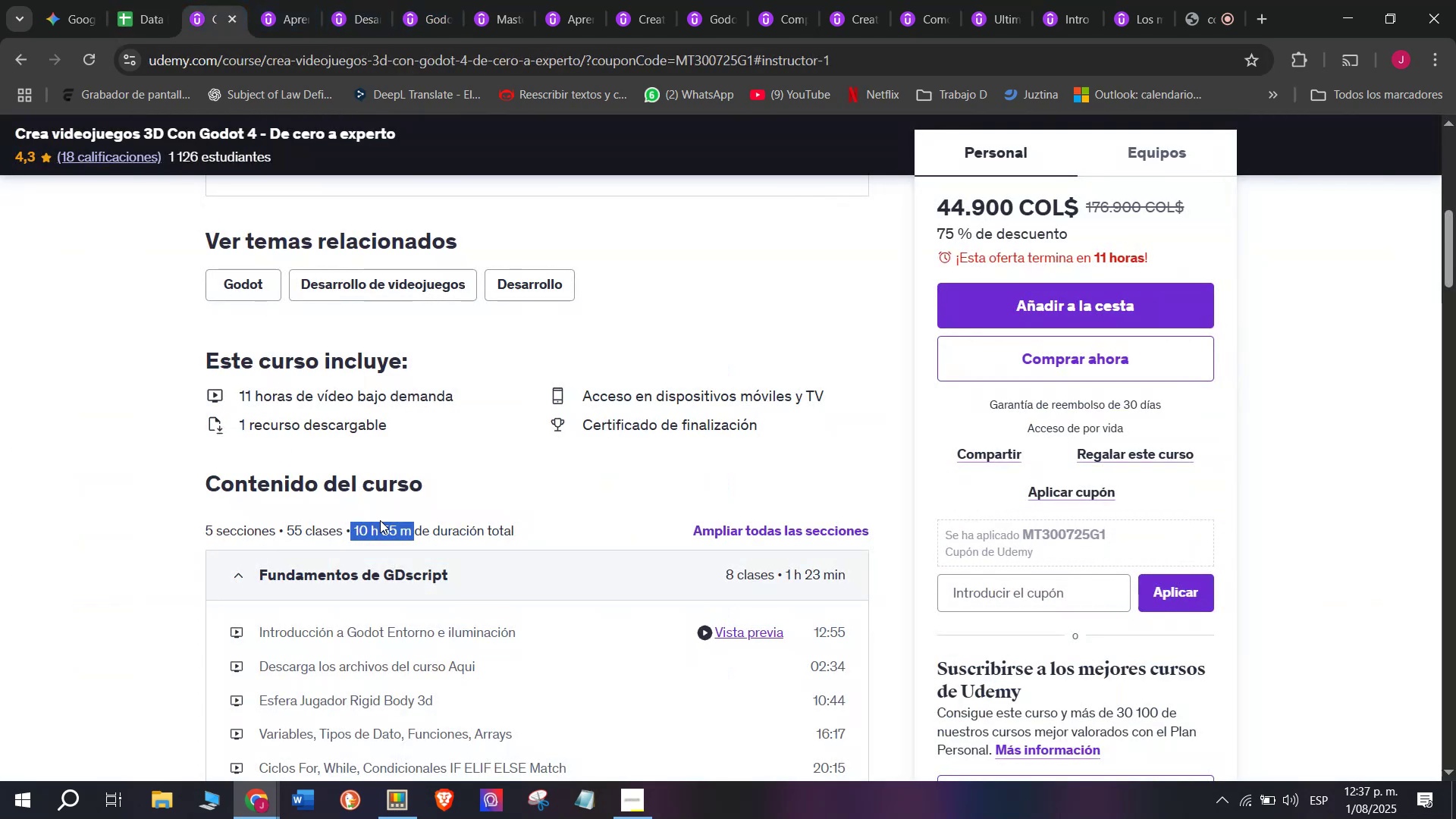 
scroll: coordinate [380, 519], scroll_direction: up, amount: 3.0
 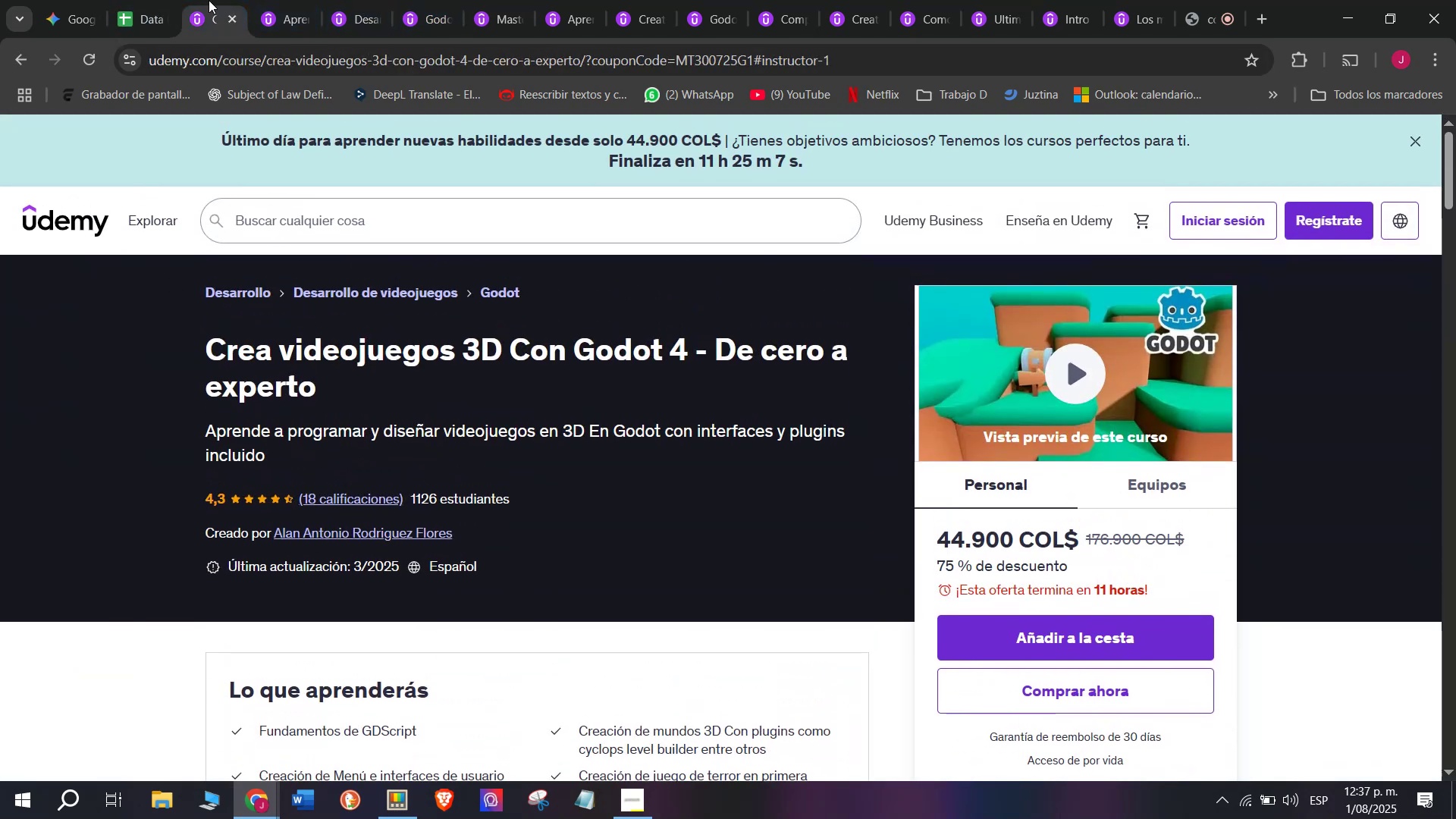 
left_click([133, 0])
 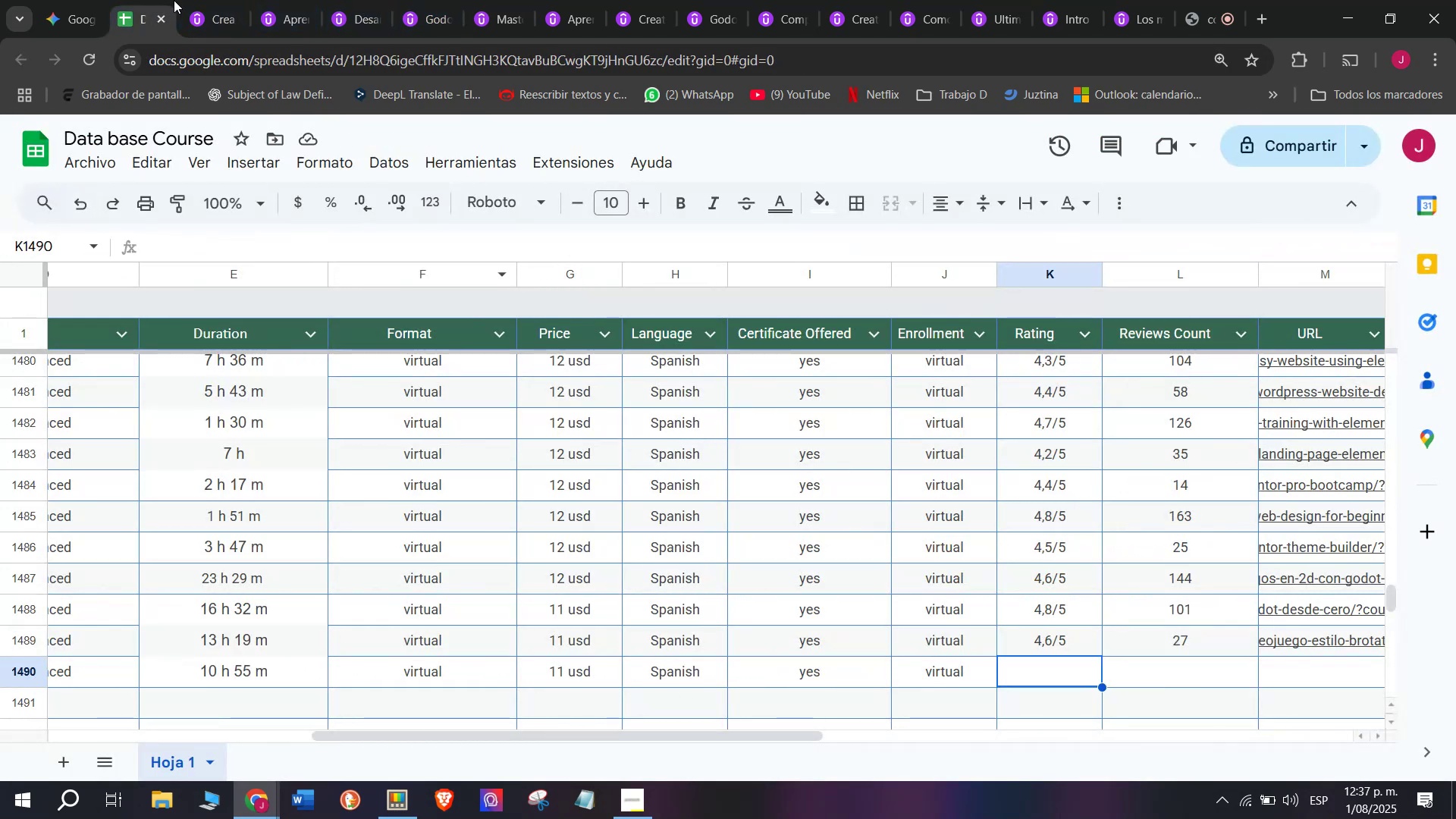 
double_click([189, 0])
 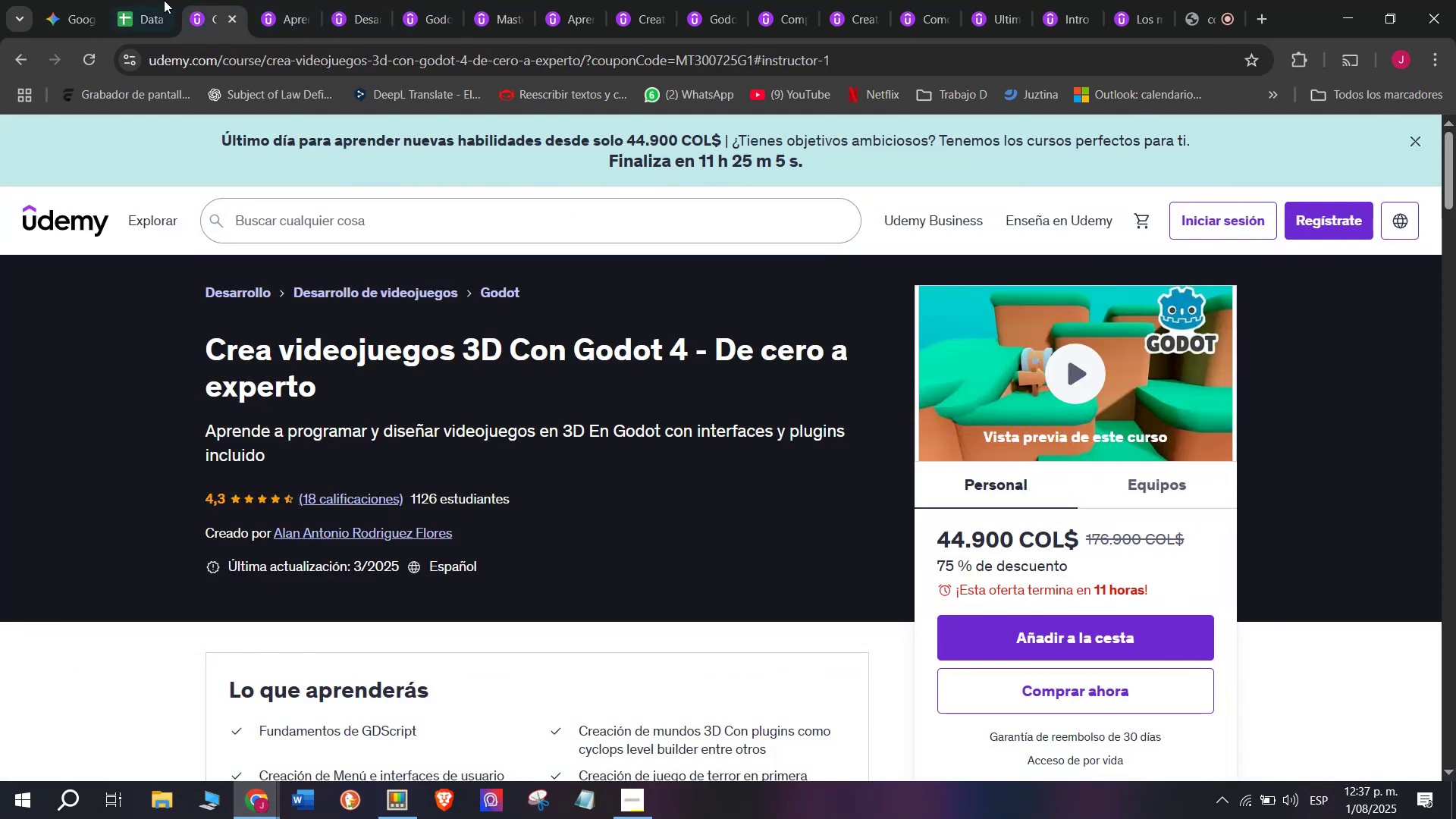 
left_click([134, 0])
 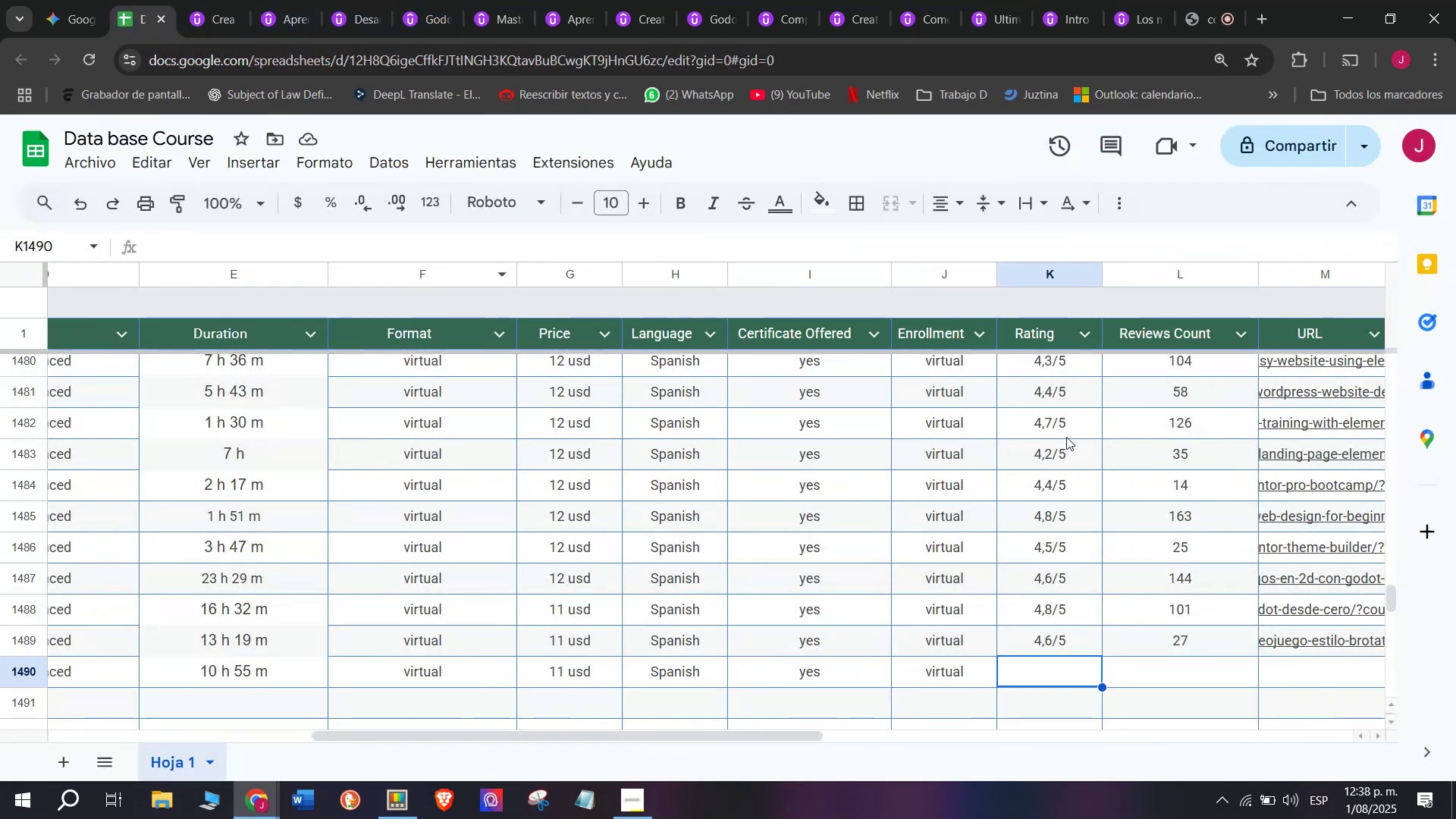 
left_click([1043, 356])
 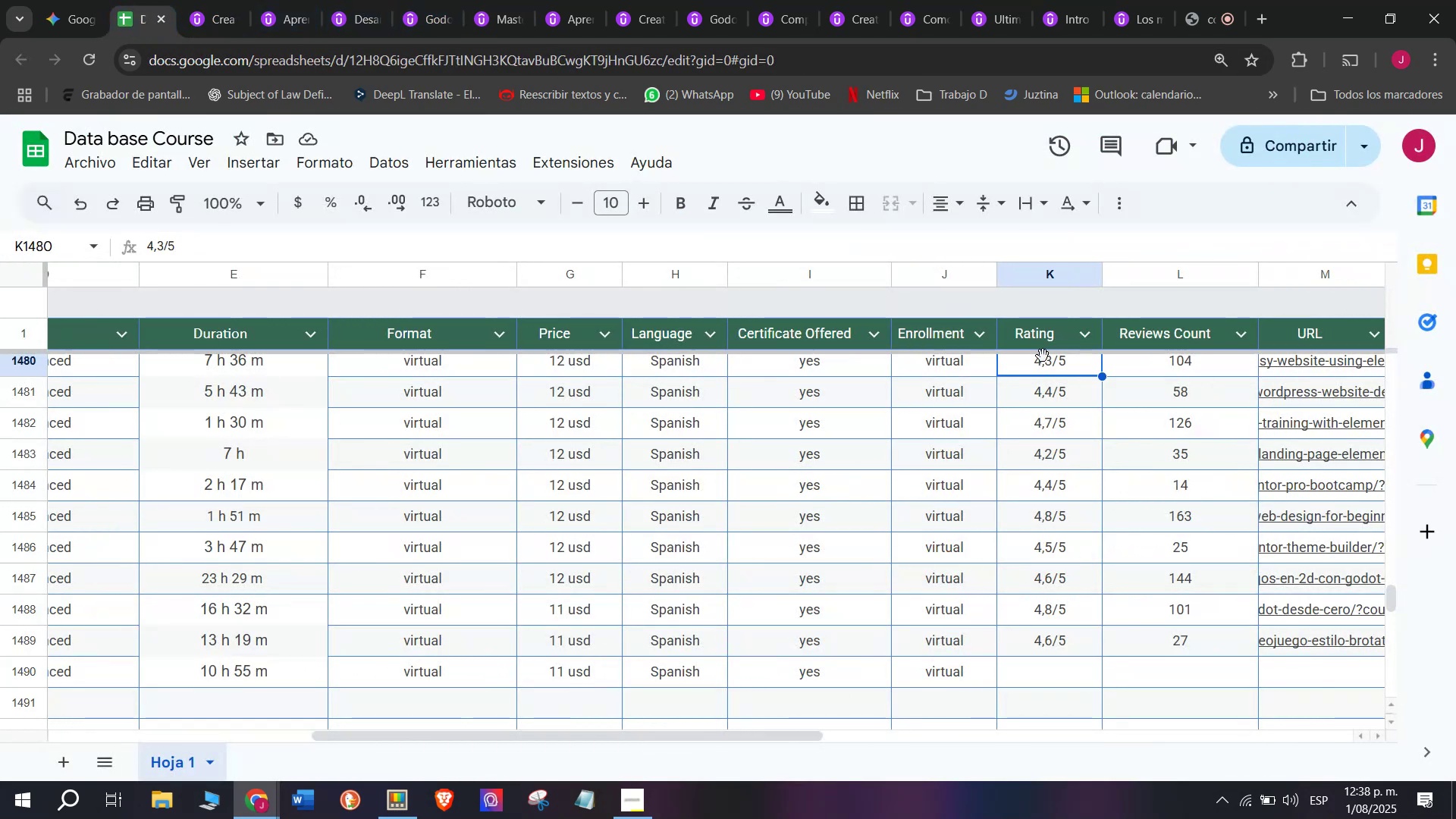 
key(Break)
 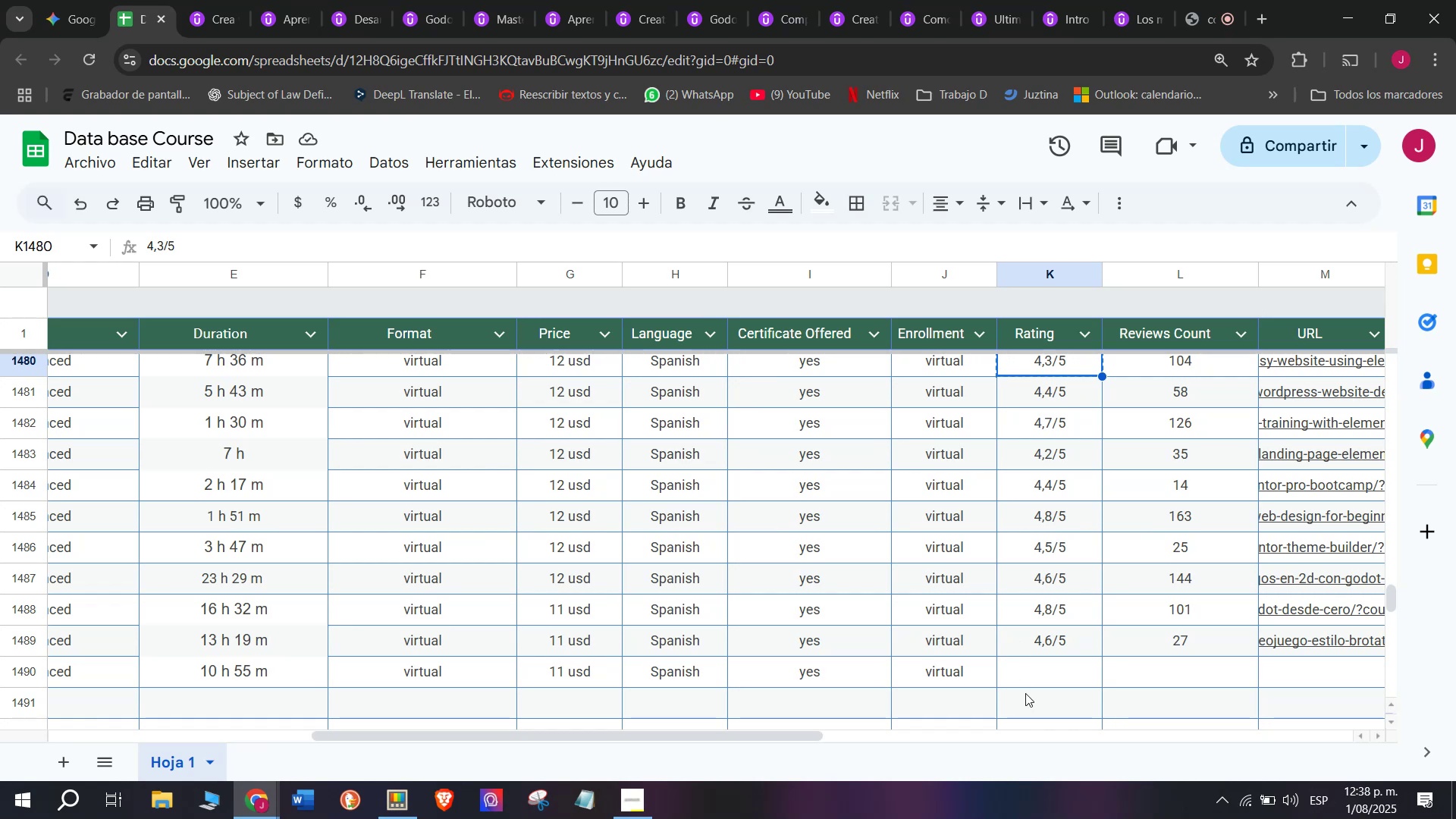 
key(Control+ControlLeft)
 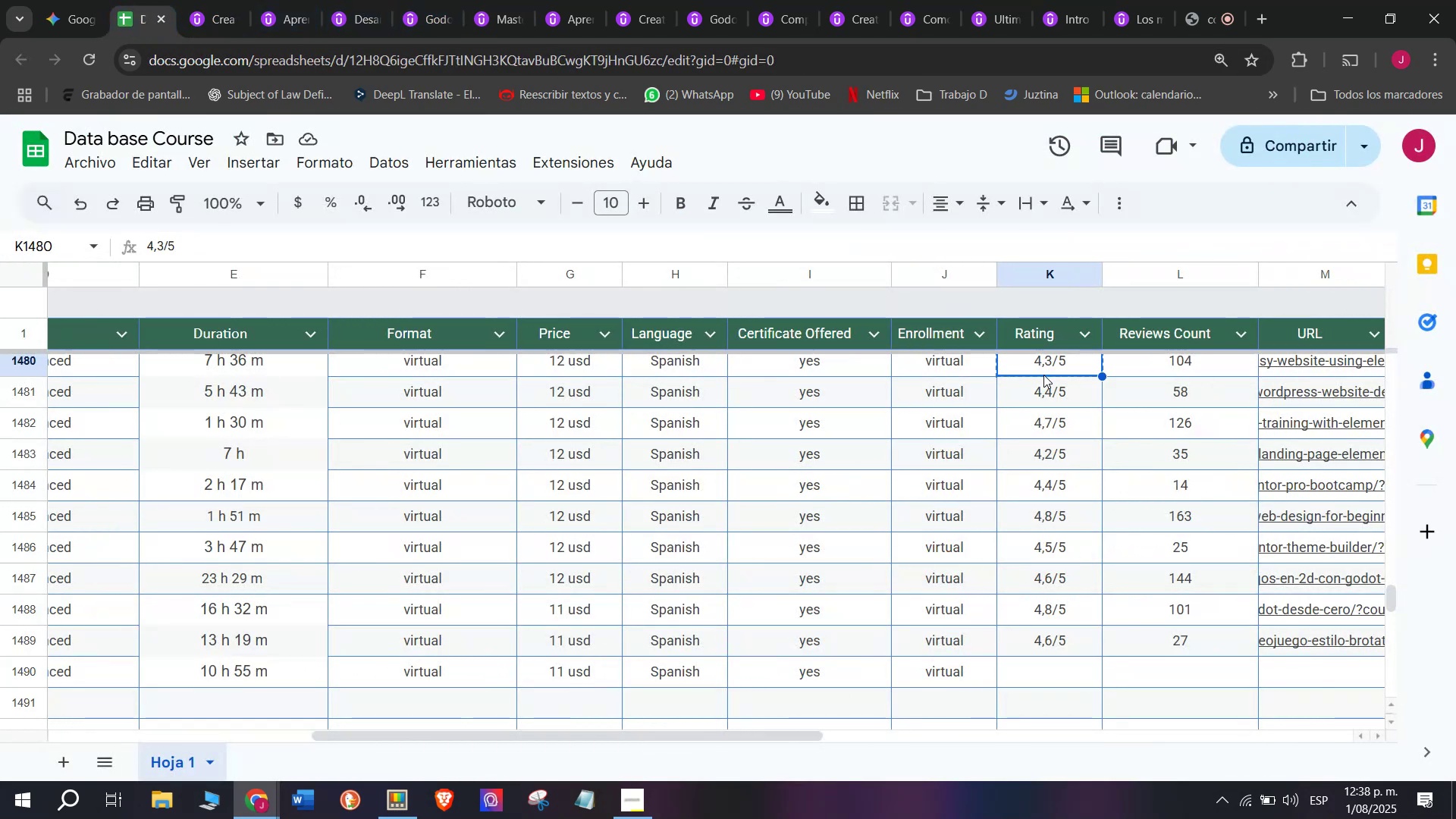 
key(Control+C)
 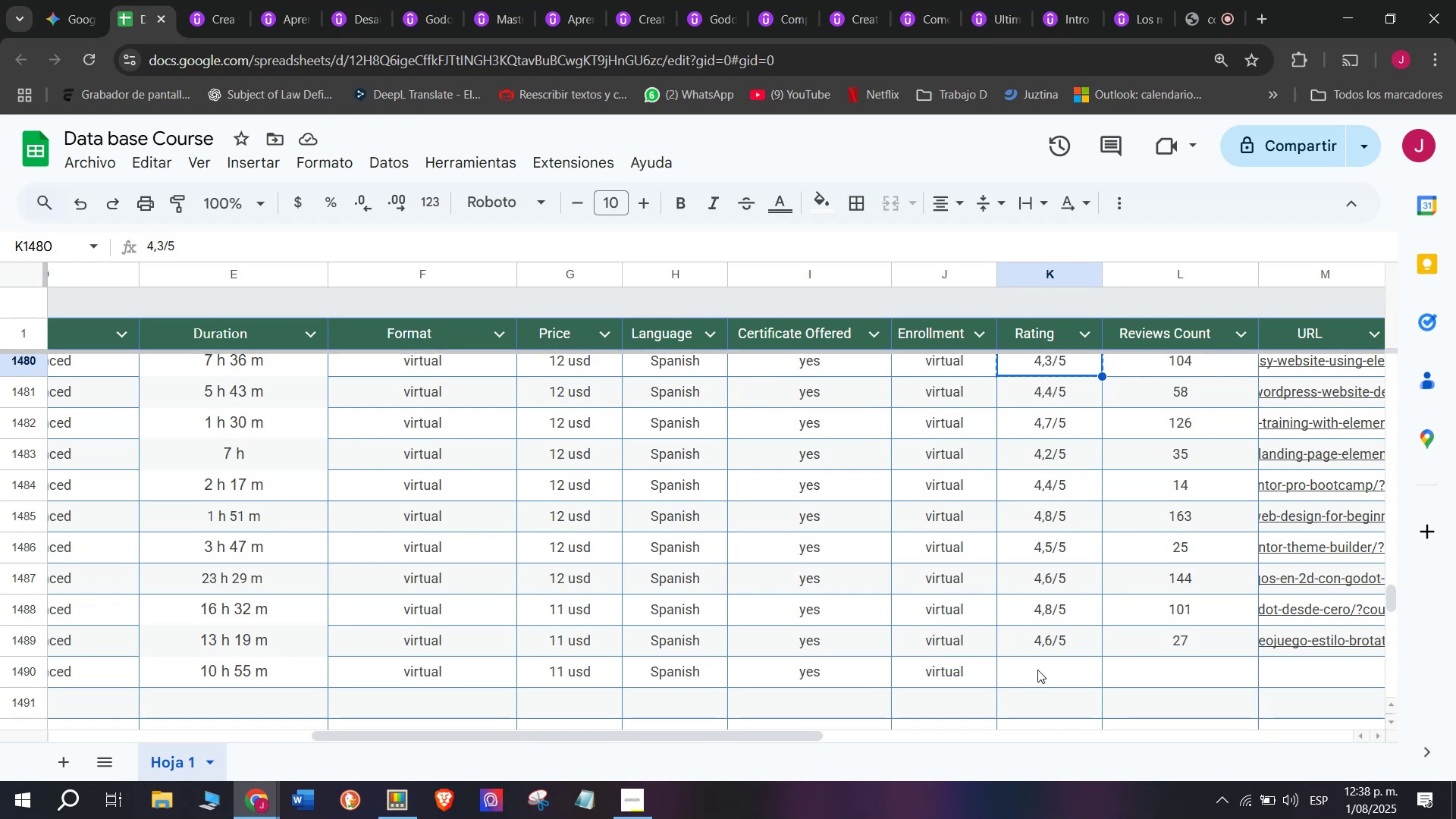 
key(Z)
 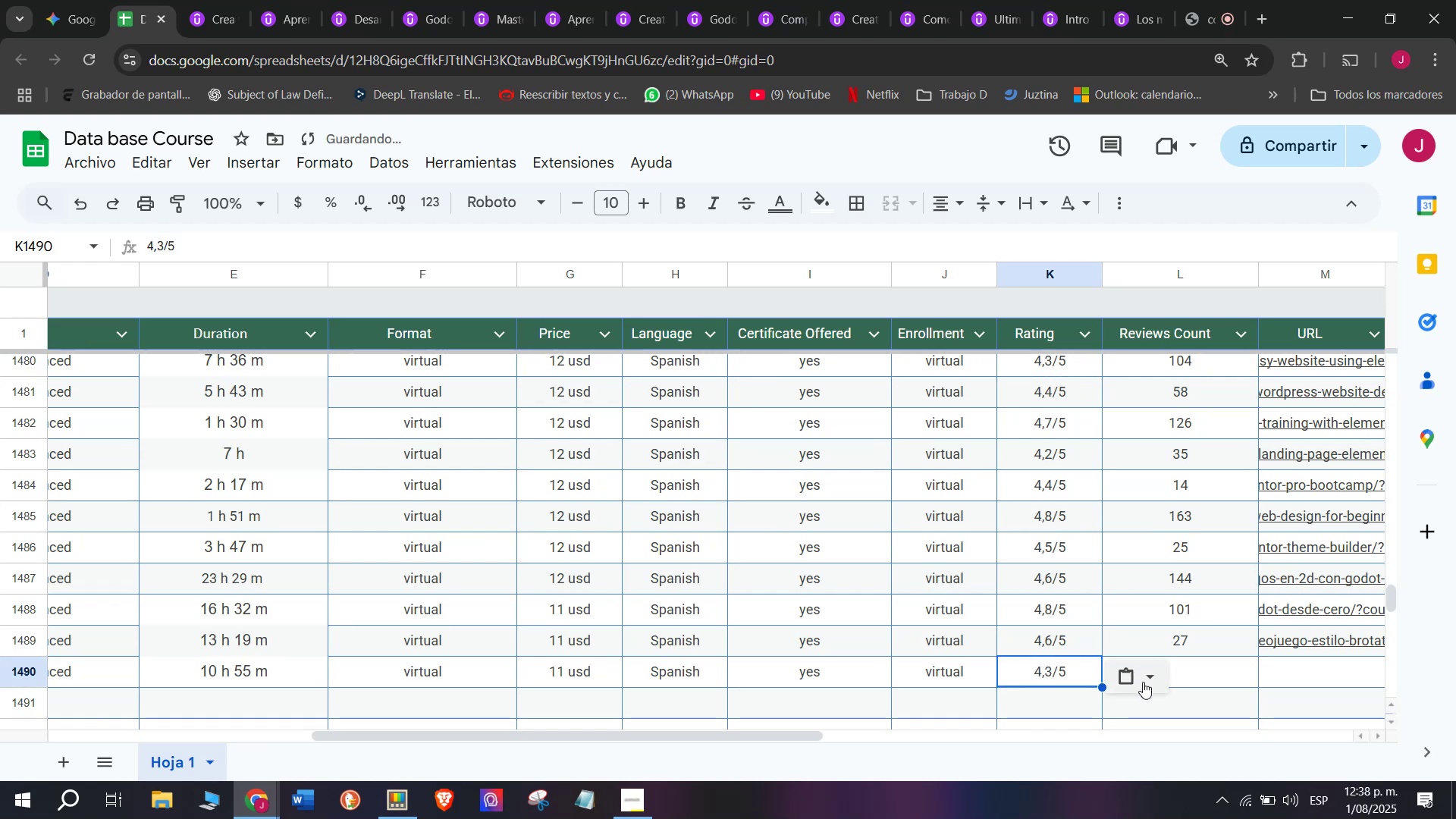 
key(Control+ControlLeft)
 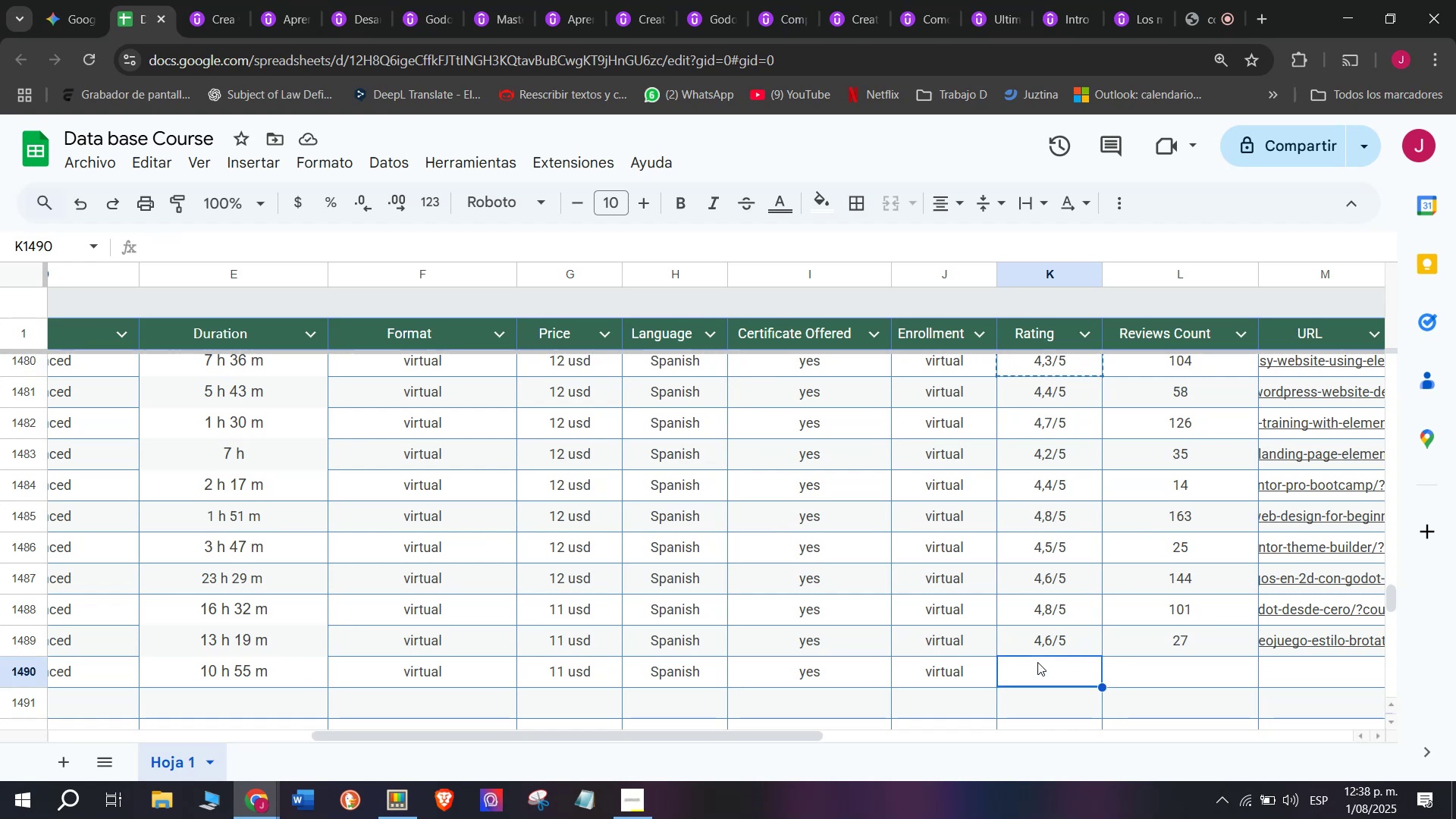 
key(Control+V)
 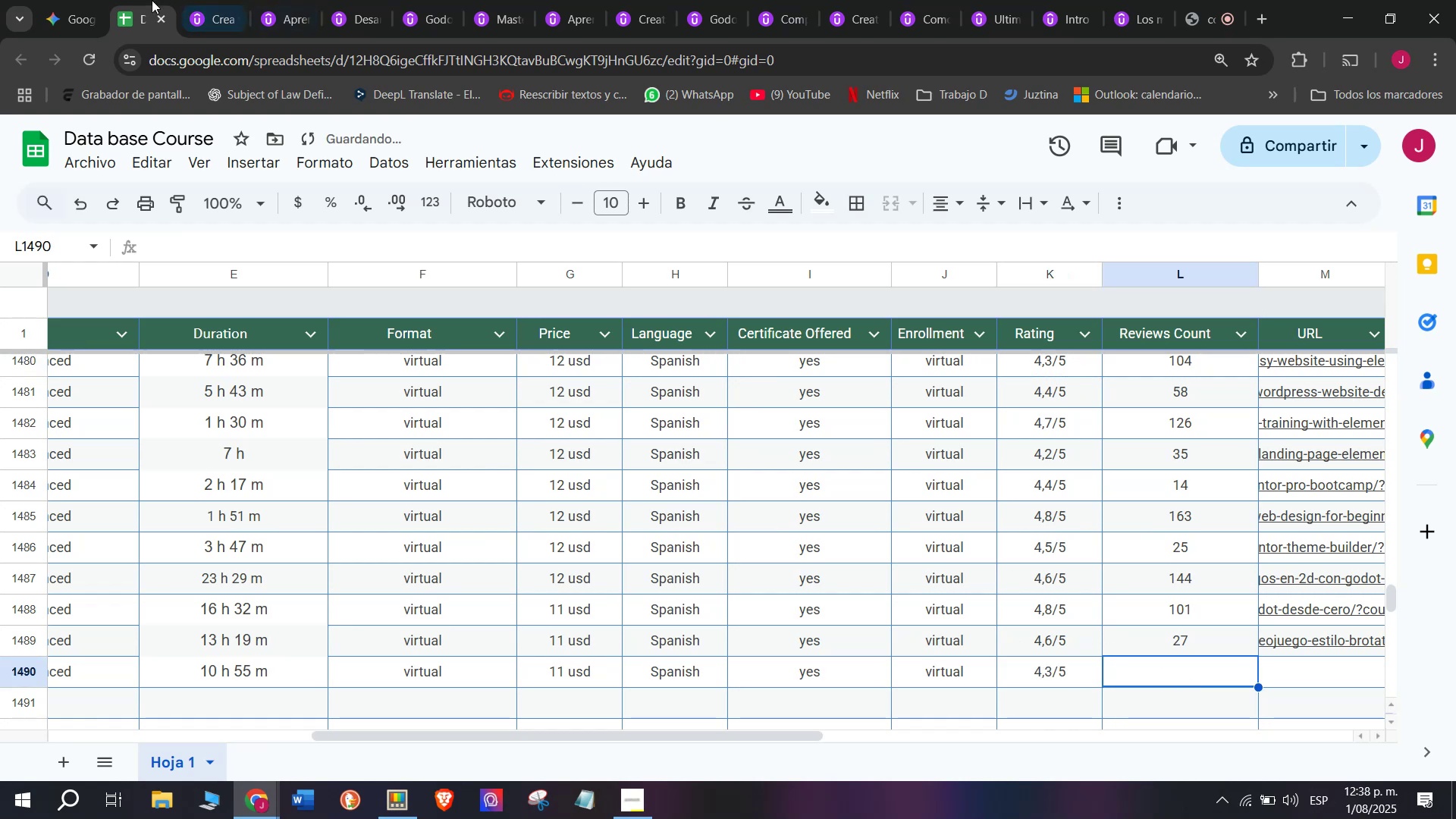 
left_click([220, 0])
 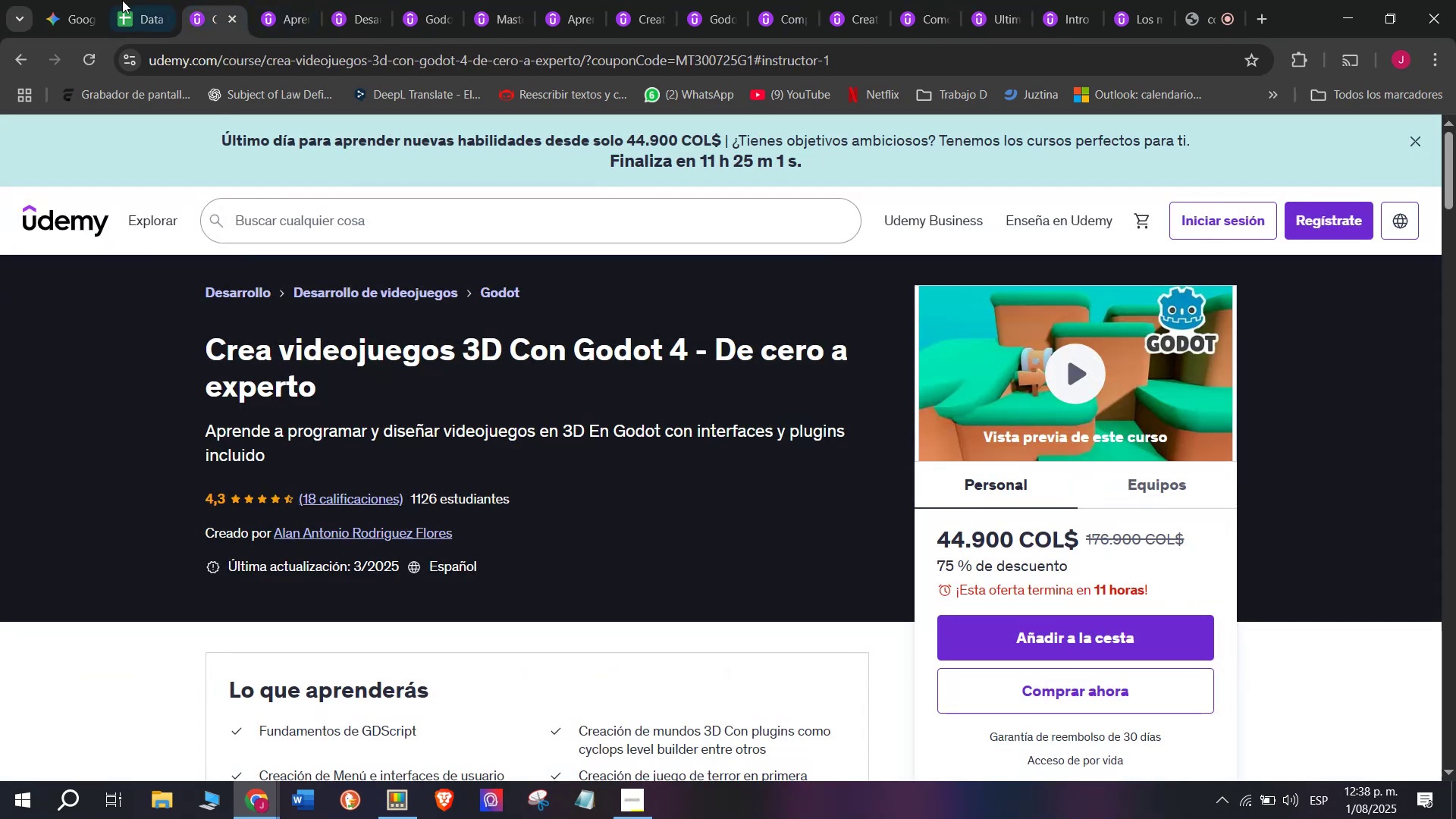 
left_click([163, 0])
 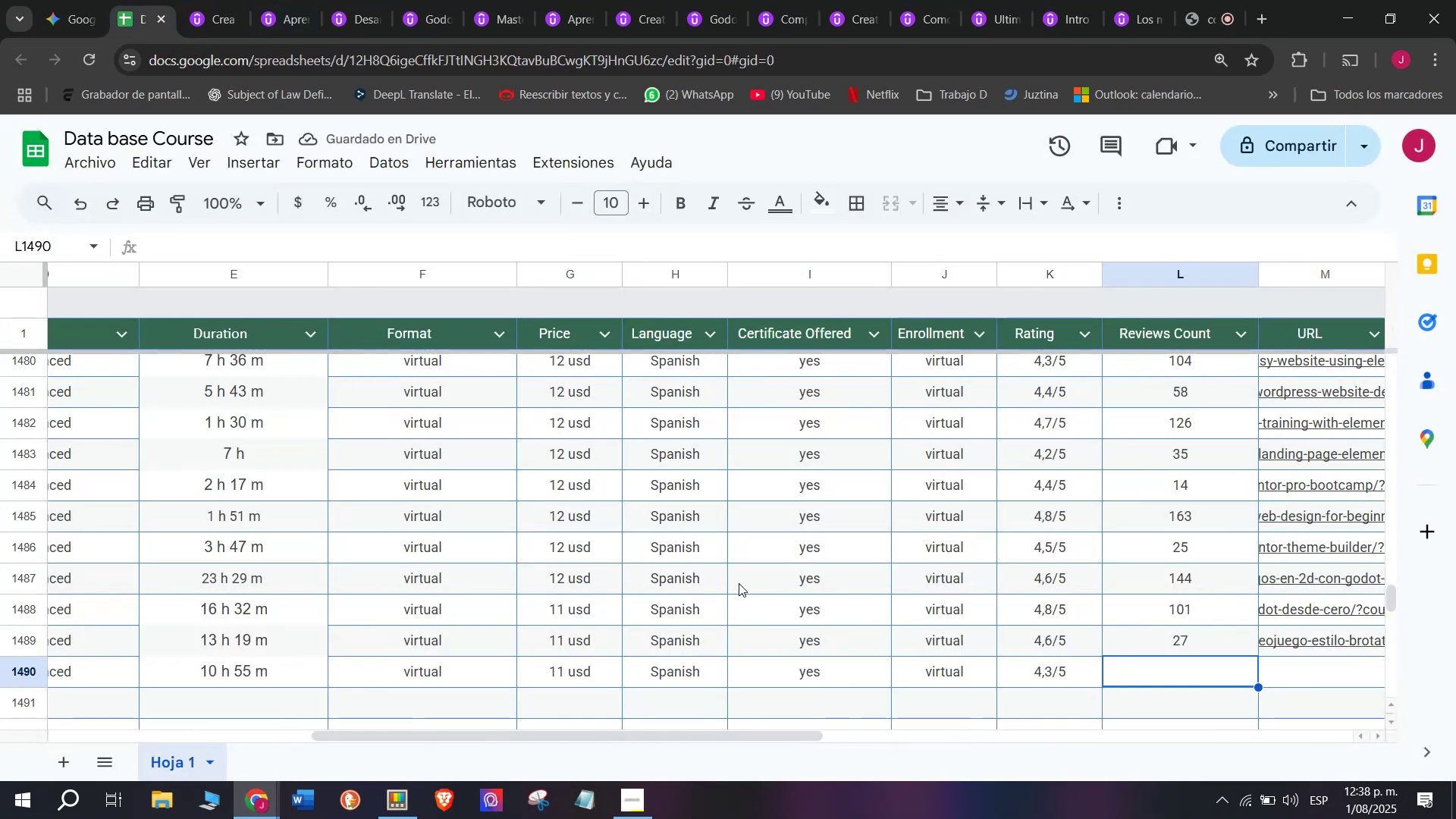 
type(18)
 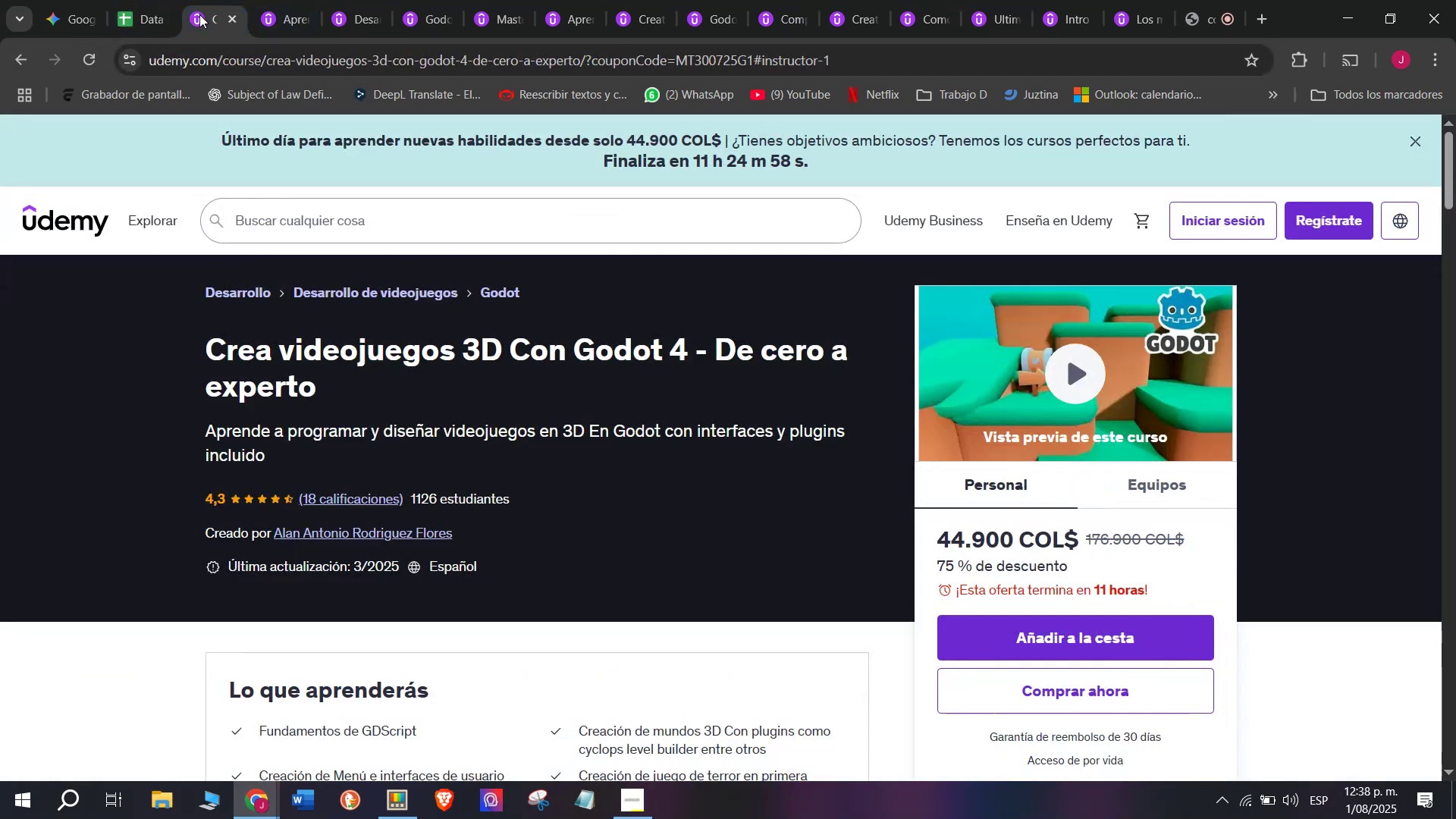 
double_click([215, 46])
 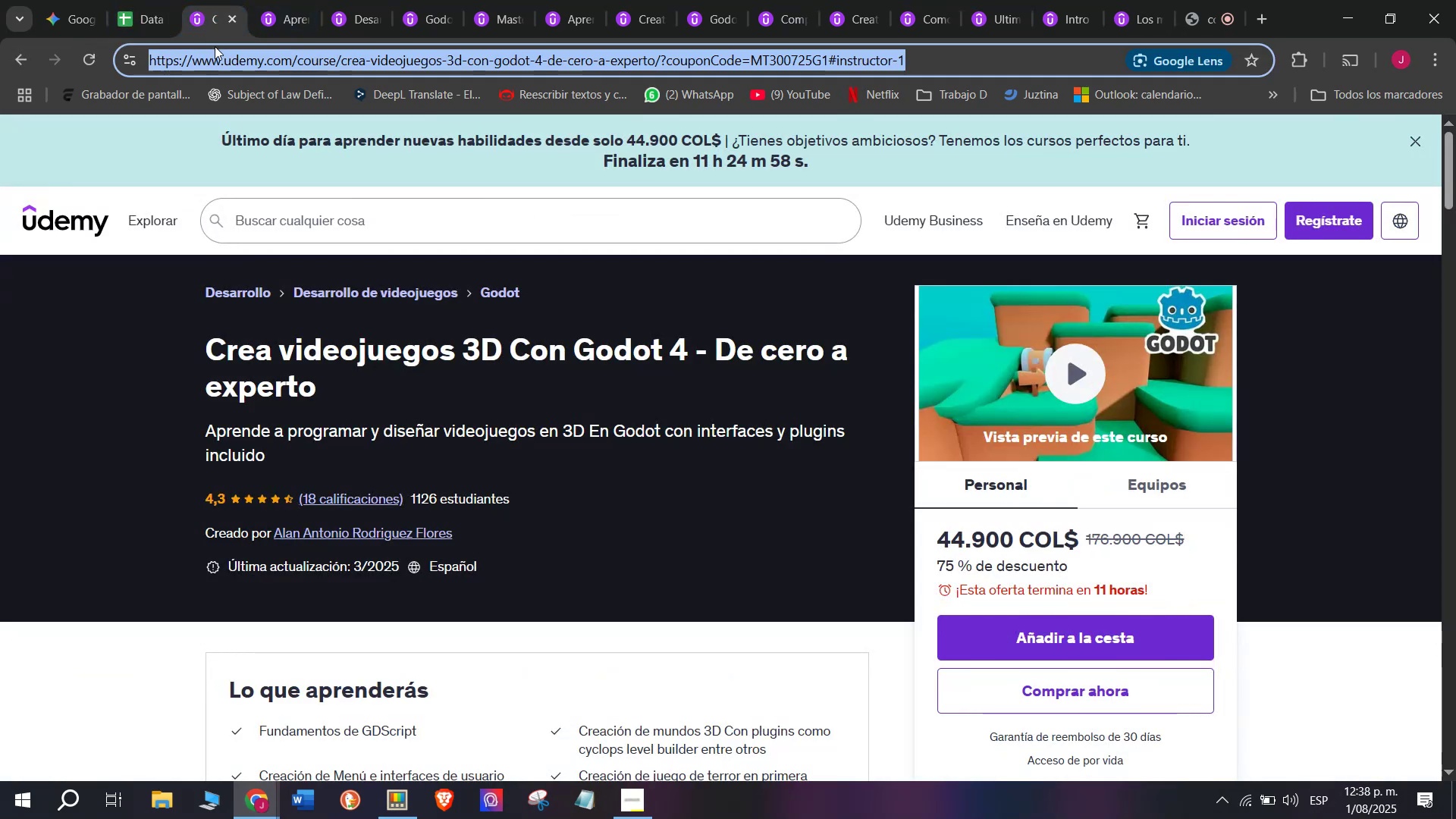 
triple_click([215, 46])
 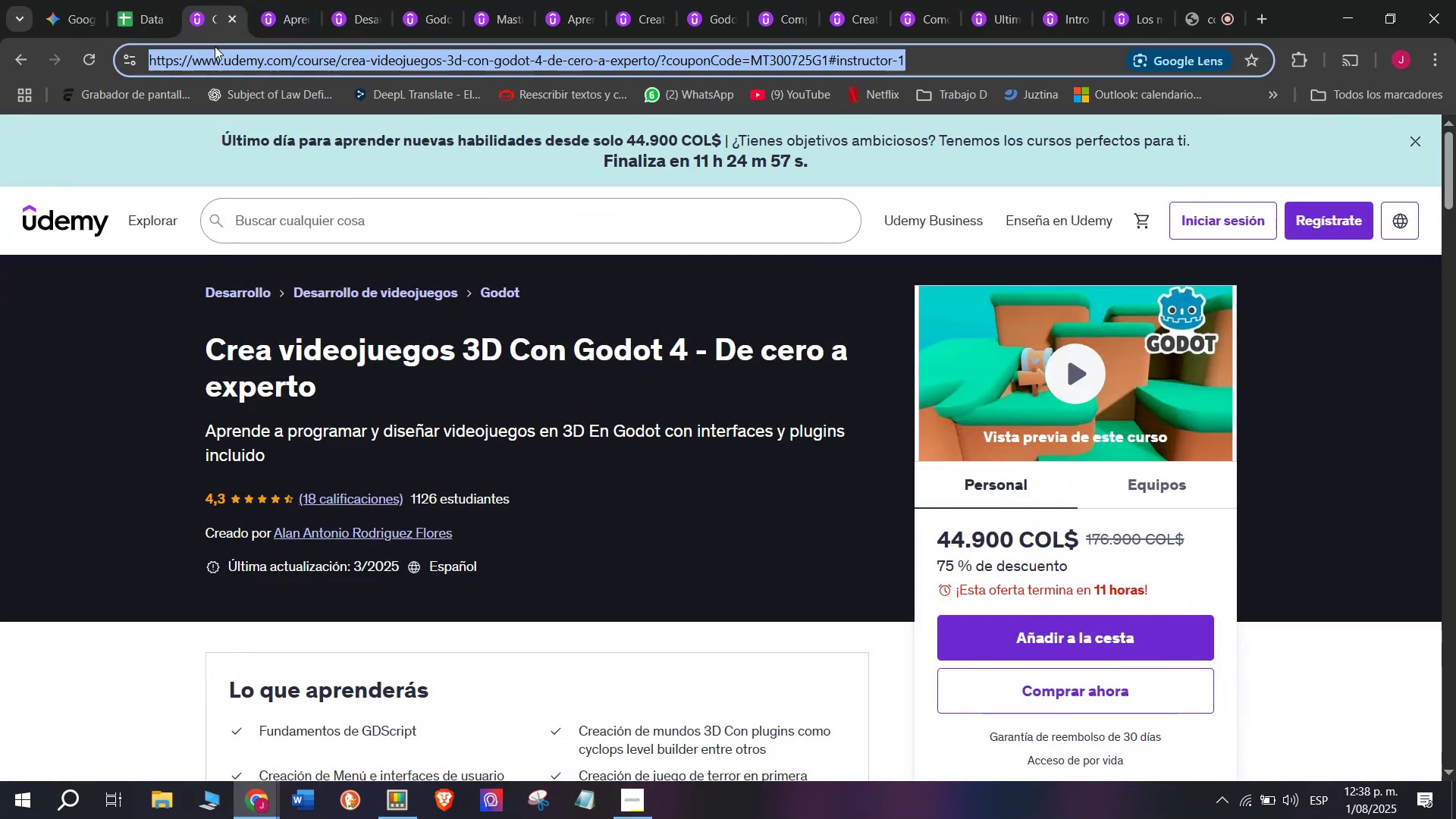 
key(Control+ControlLeft)
 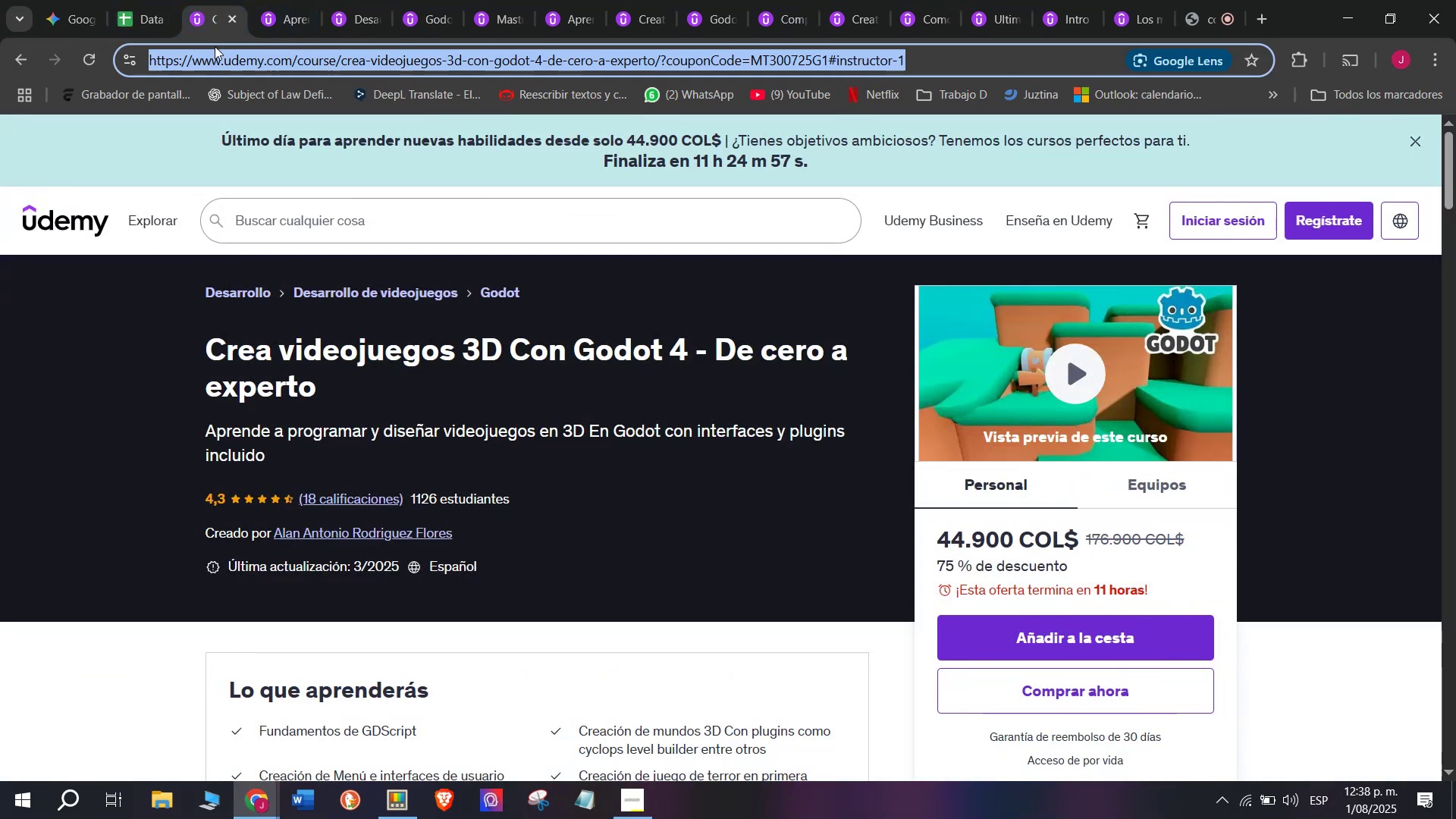 
key(Break)
 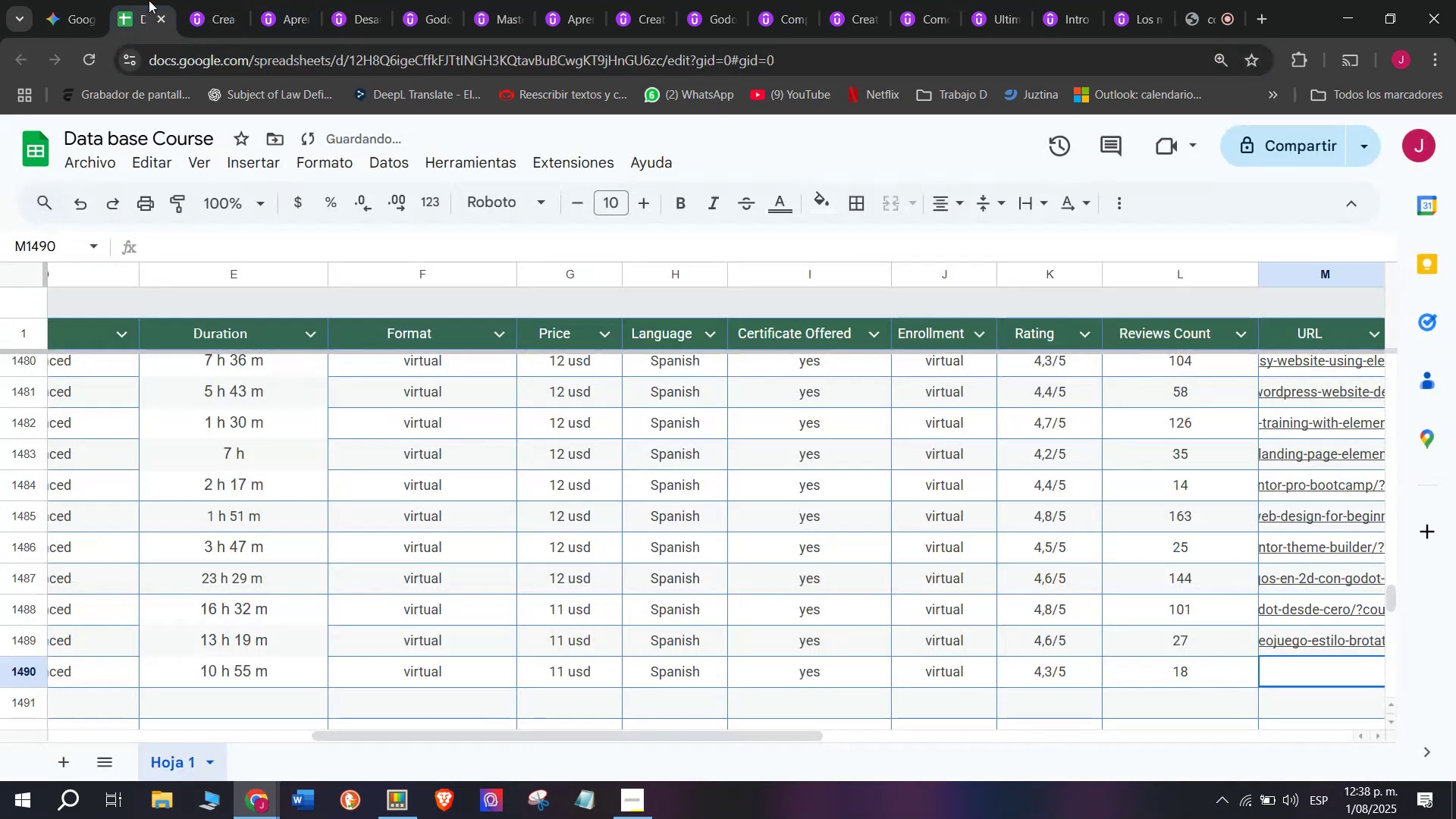 
key(Control+C)
 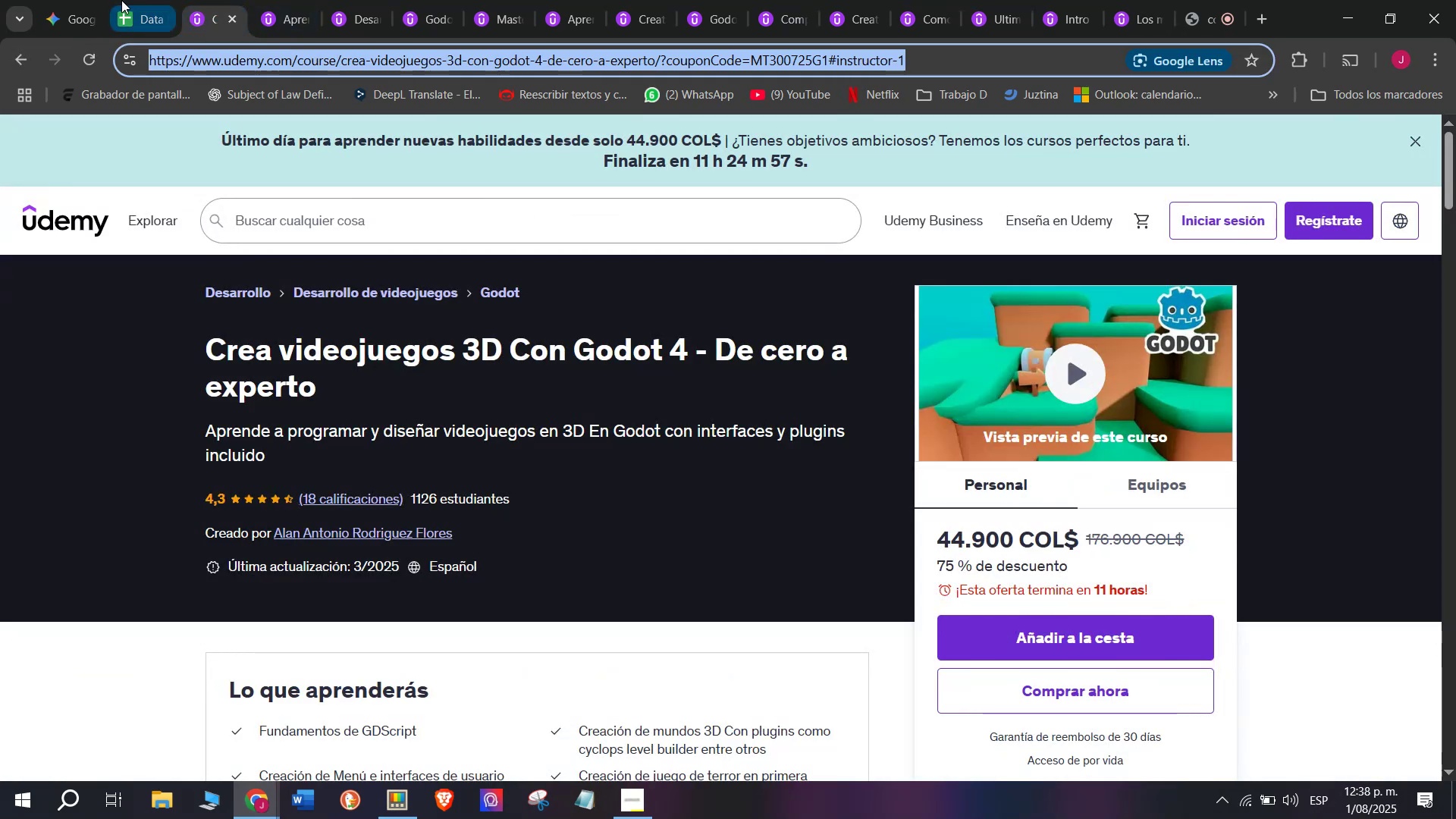 
left_click([149, 0])
 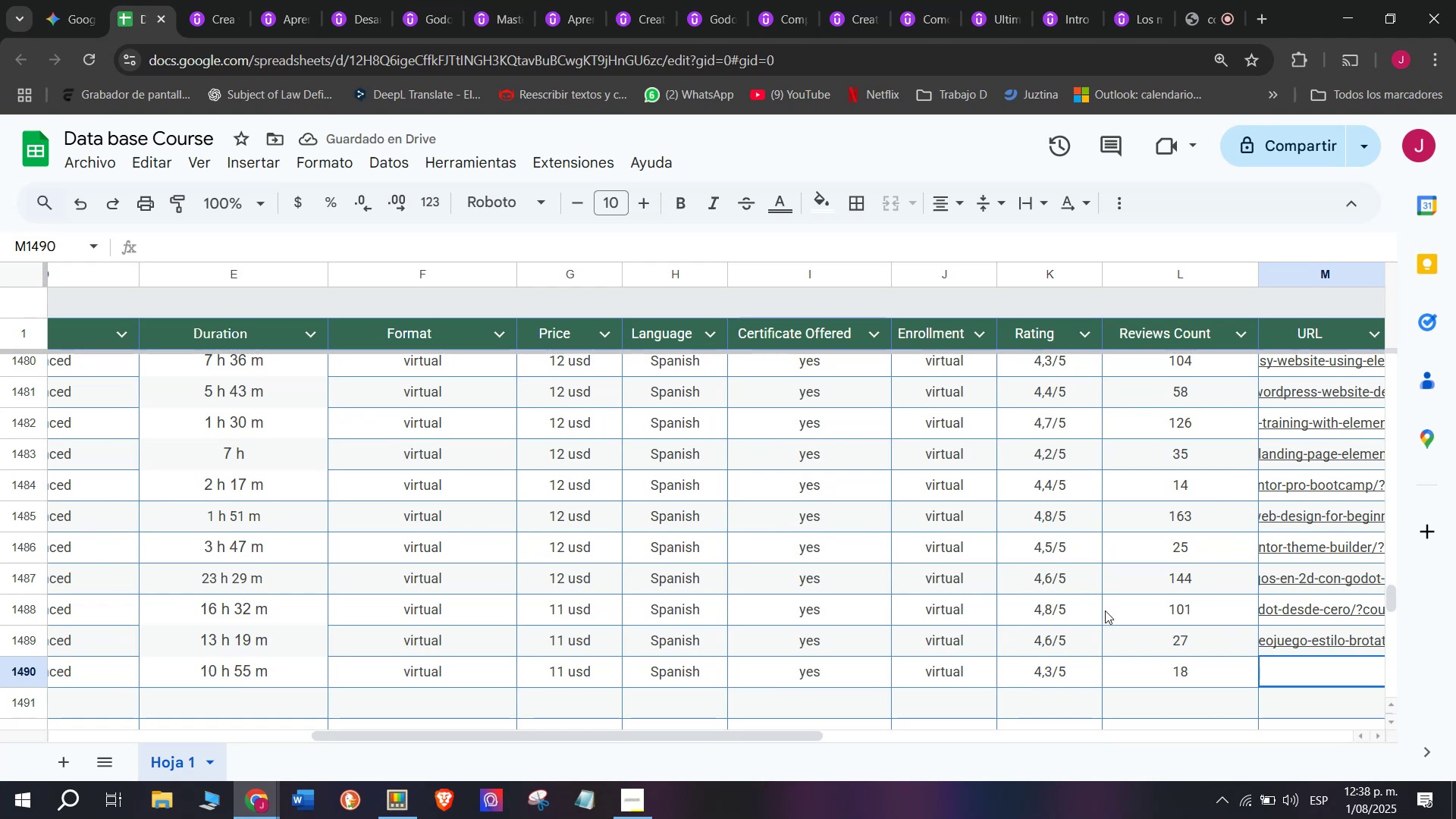 
key(Control+ControlLeft)
 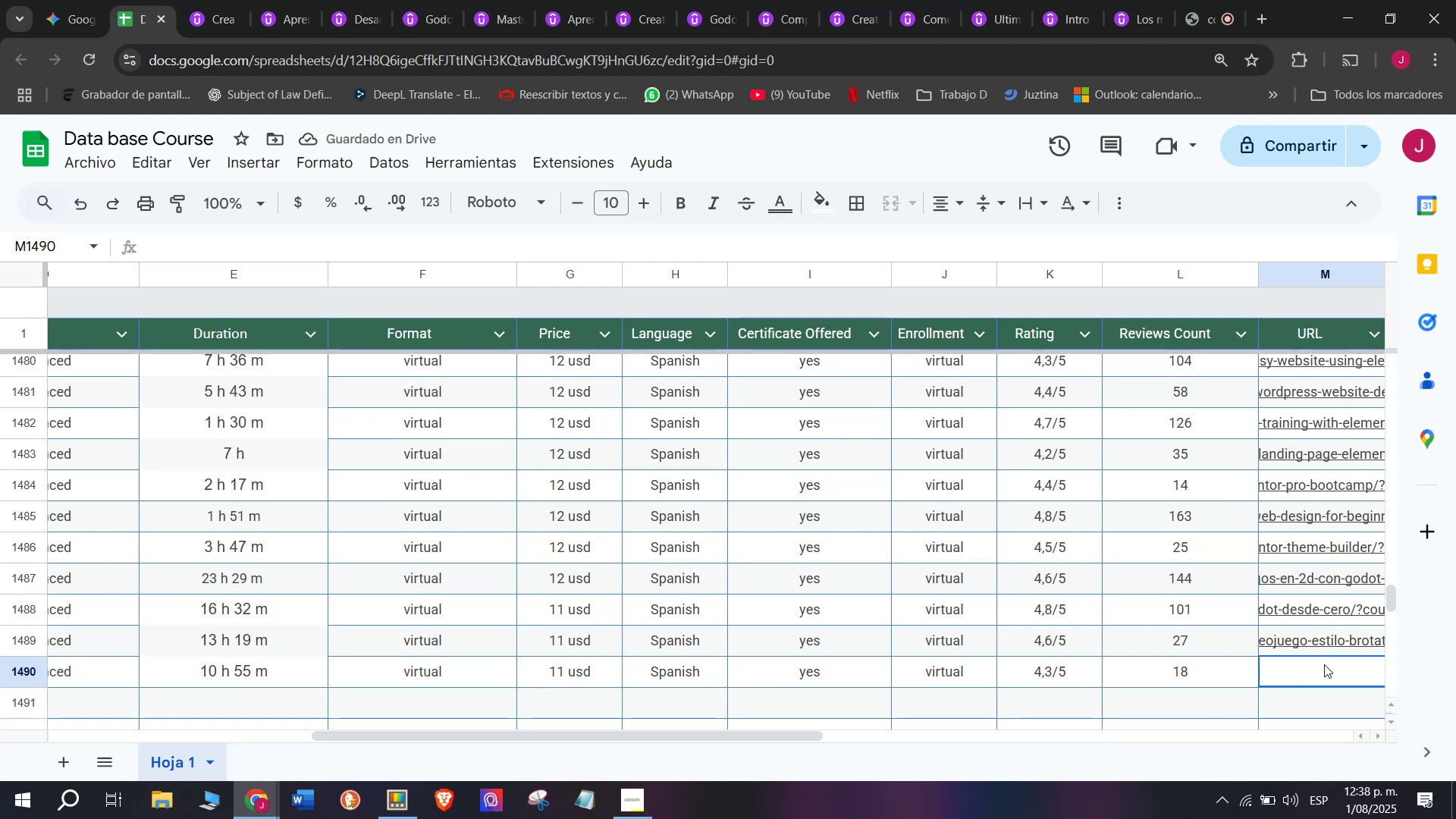 
key(Z)
 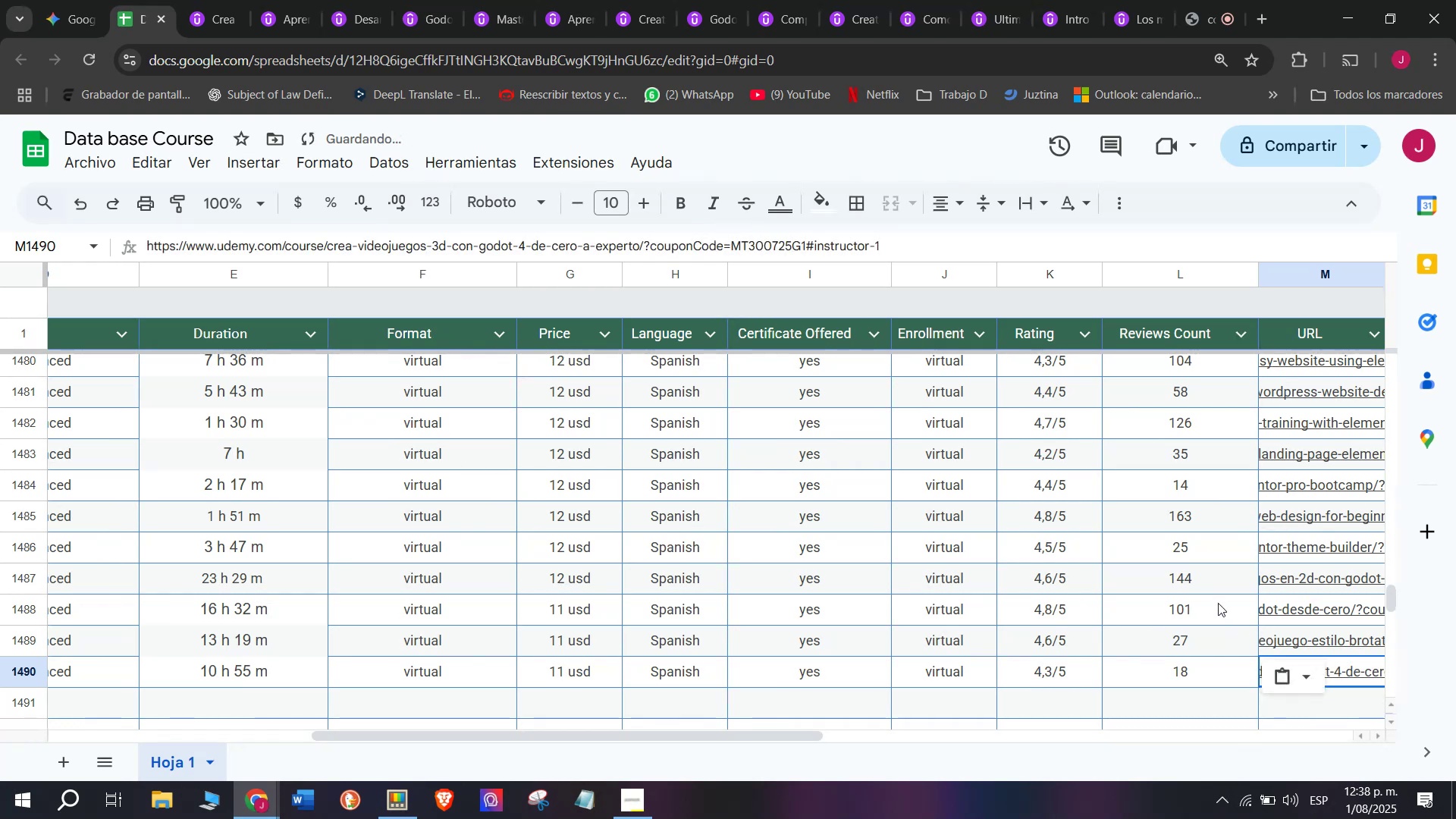 
key(Control+V)
 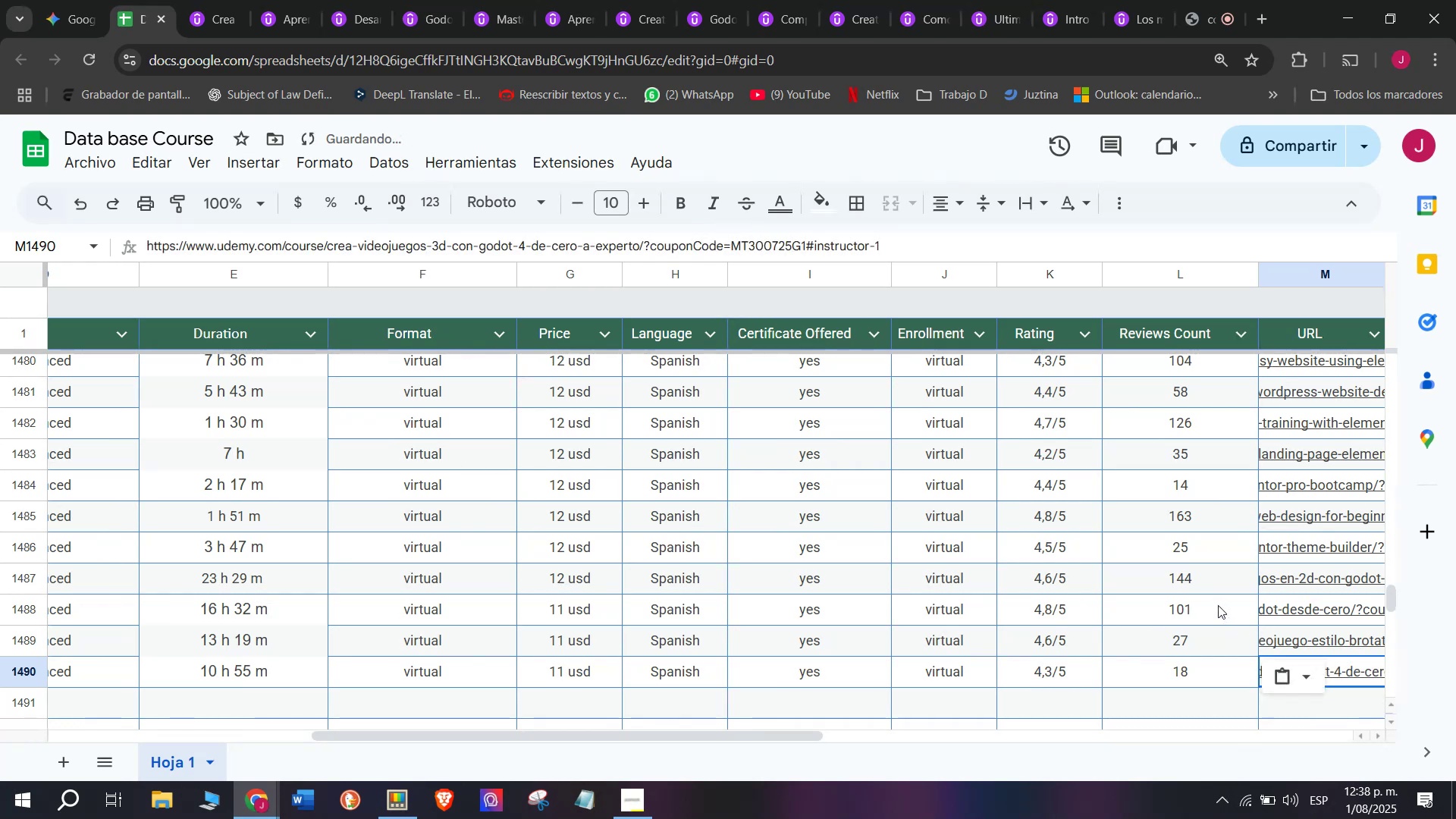 
scroll: coordinate [406, 588], scroll_direction: up, amount: 4.0
 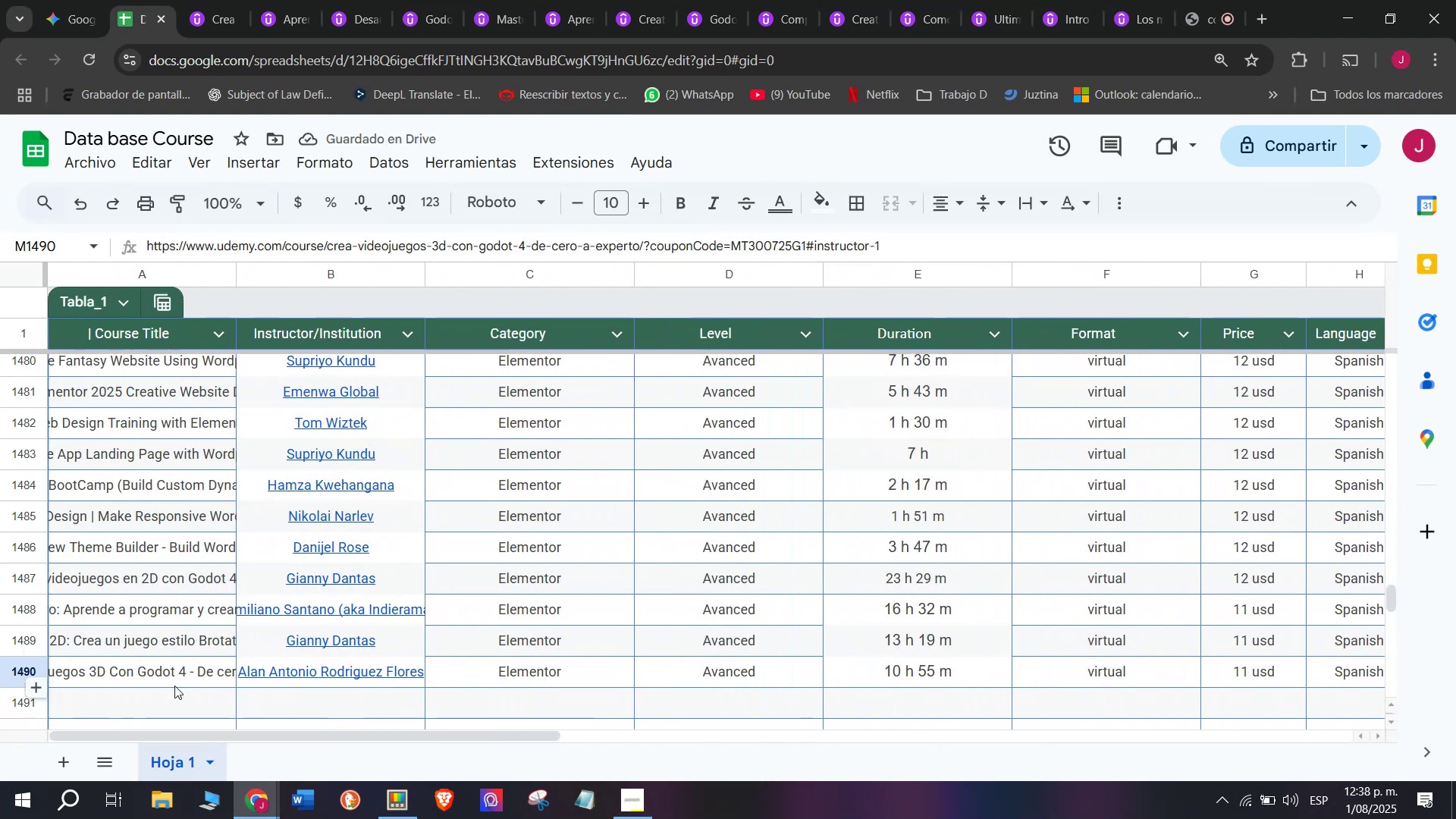 
left_click([174, 686])
 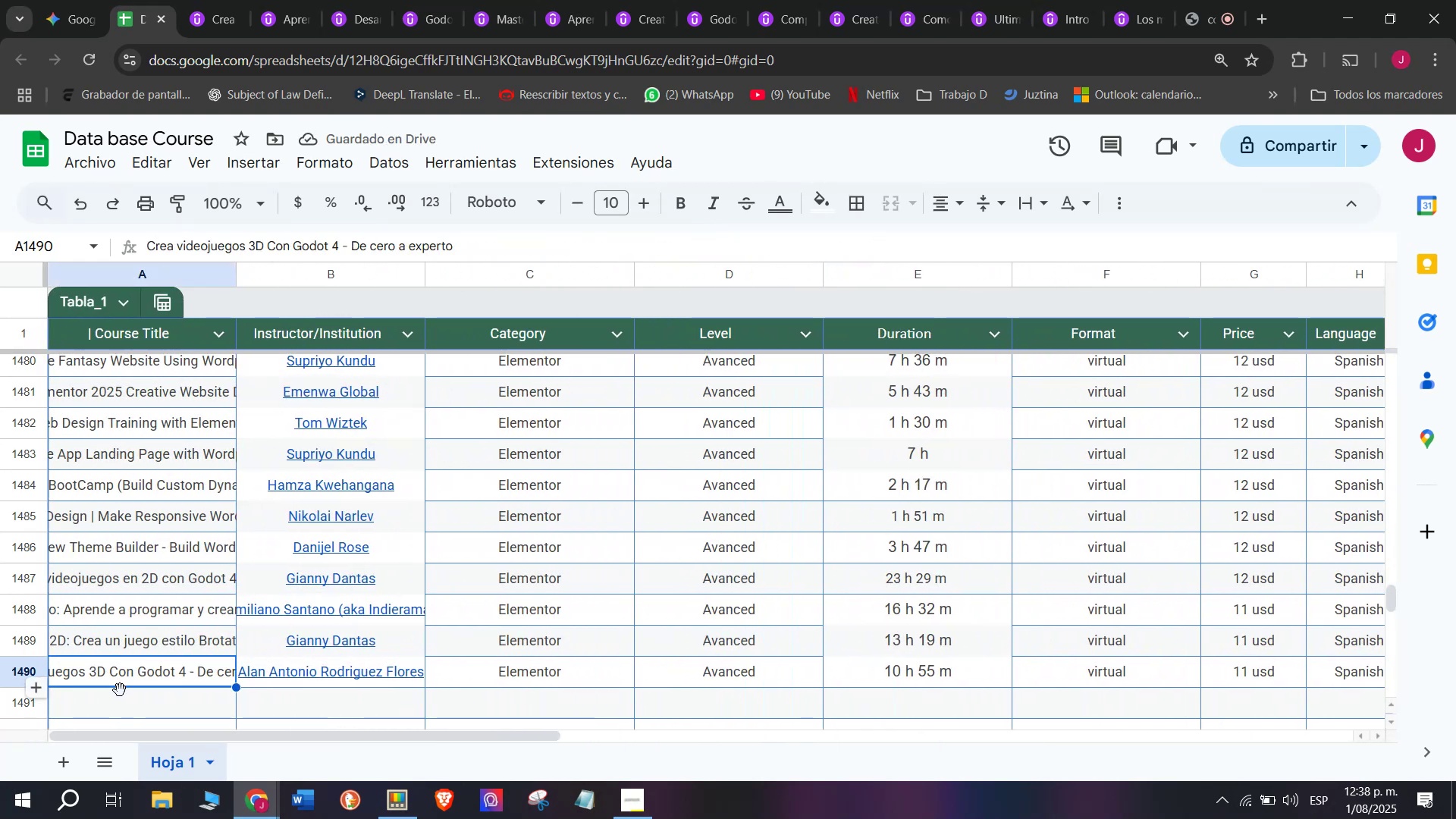 
left_click([130, 703])
 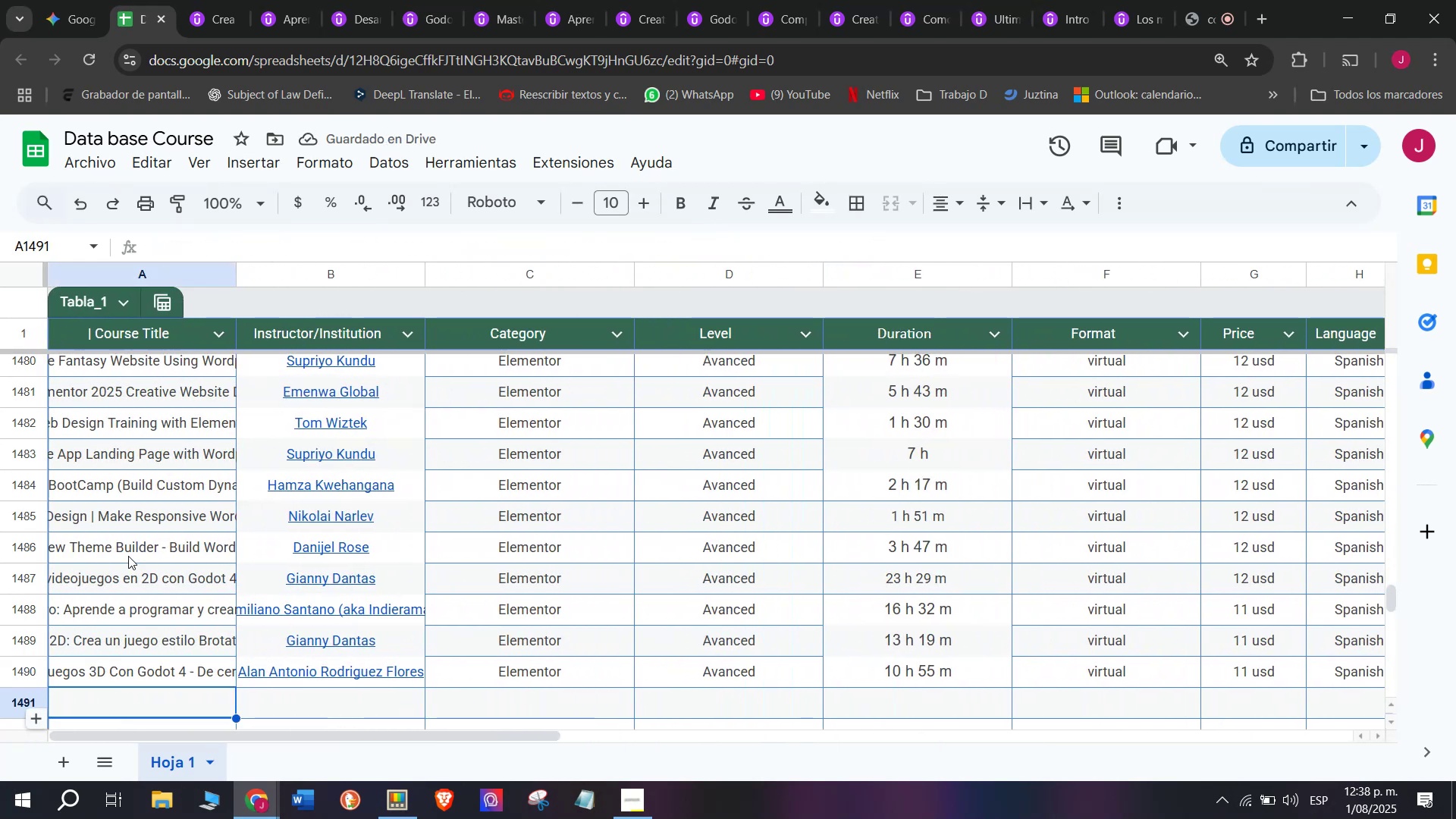 
scroll: coordinate [132, 522], scroll_direction: down, amount: 1.0
 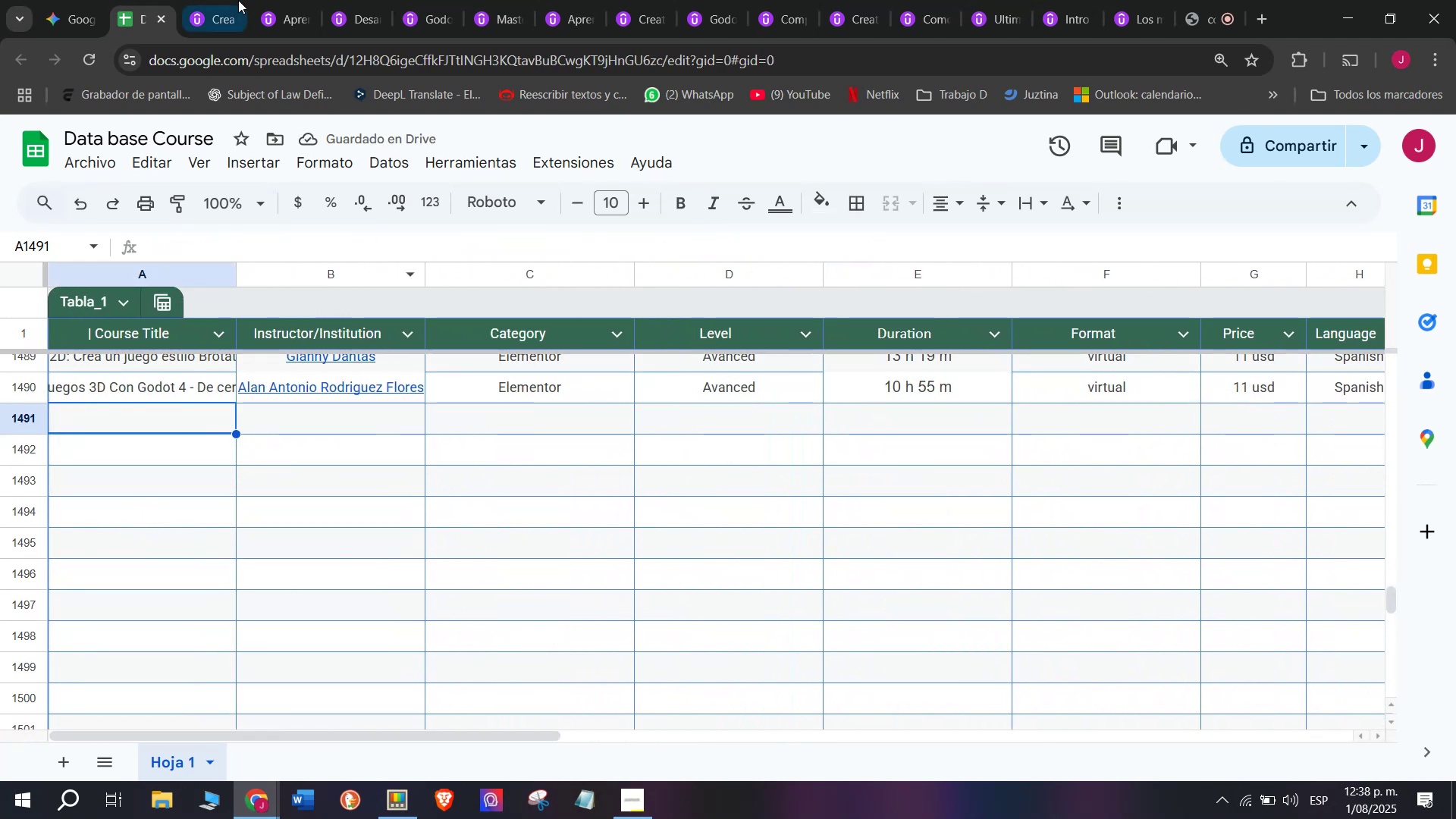 
left_click([238, 0])
 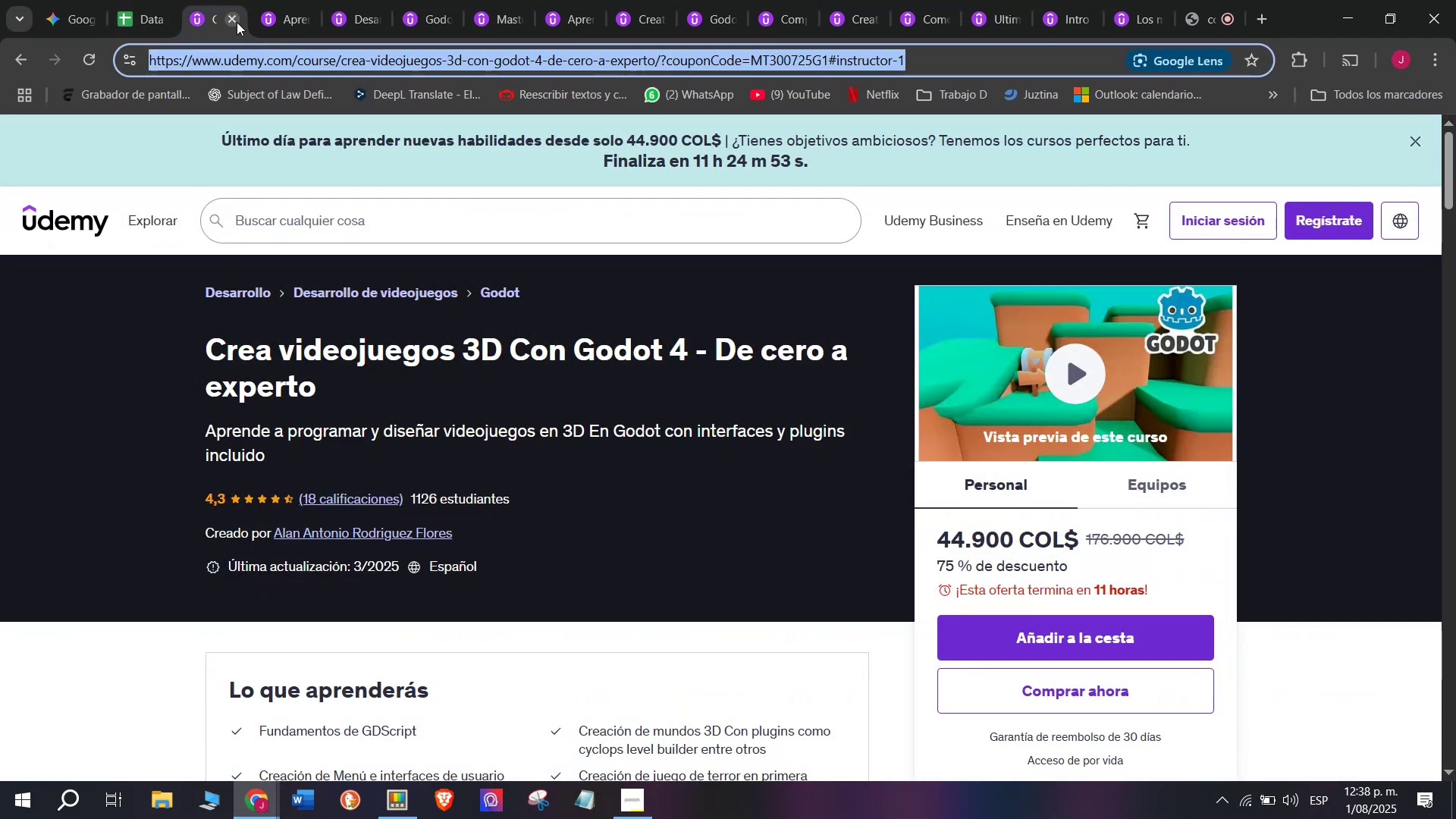 
left_click([237, 20])
 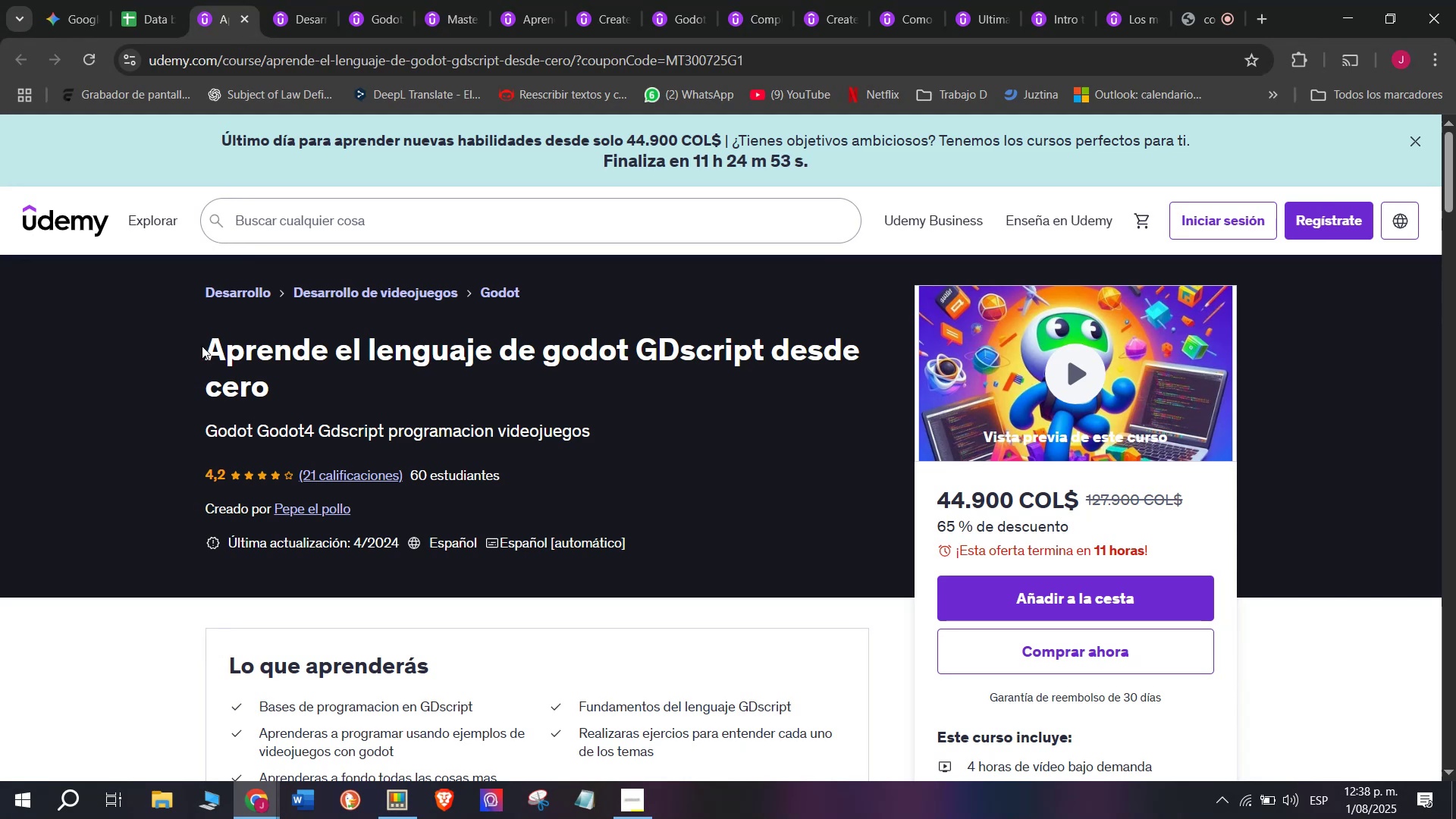 
wait(6.93)
 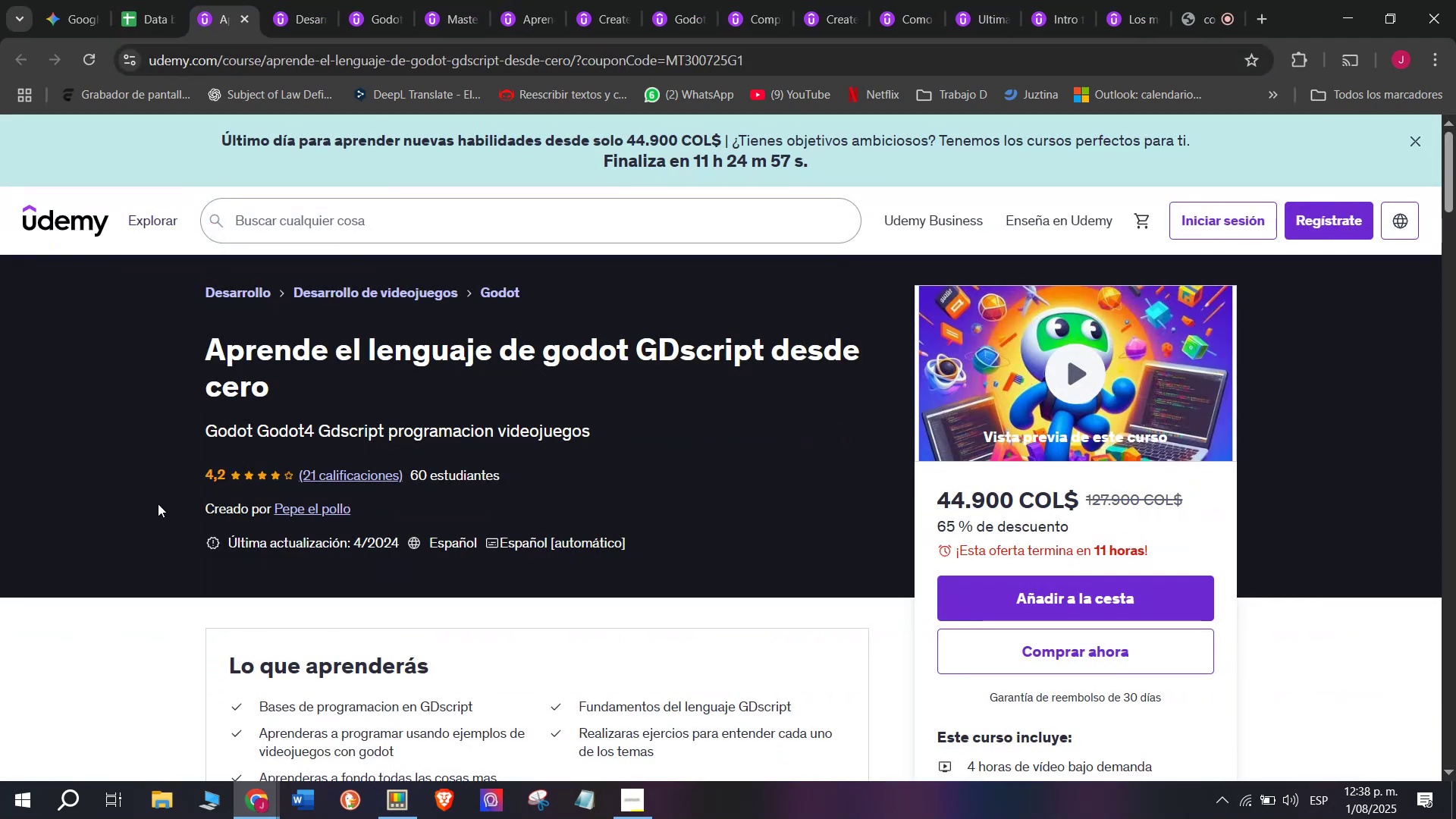 
left_click_drag(start_coordinate=[202, 346], to_coordinate=[290, 388])
 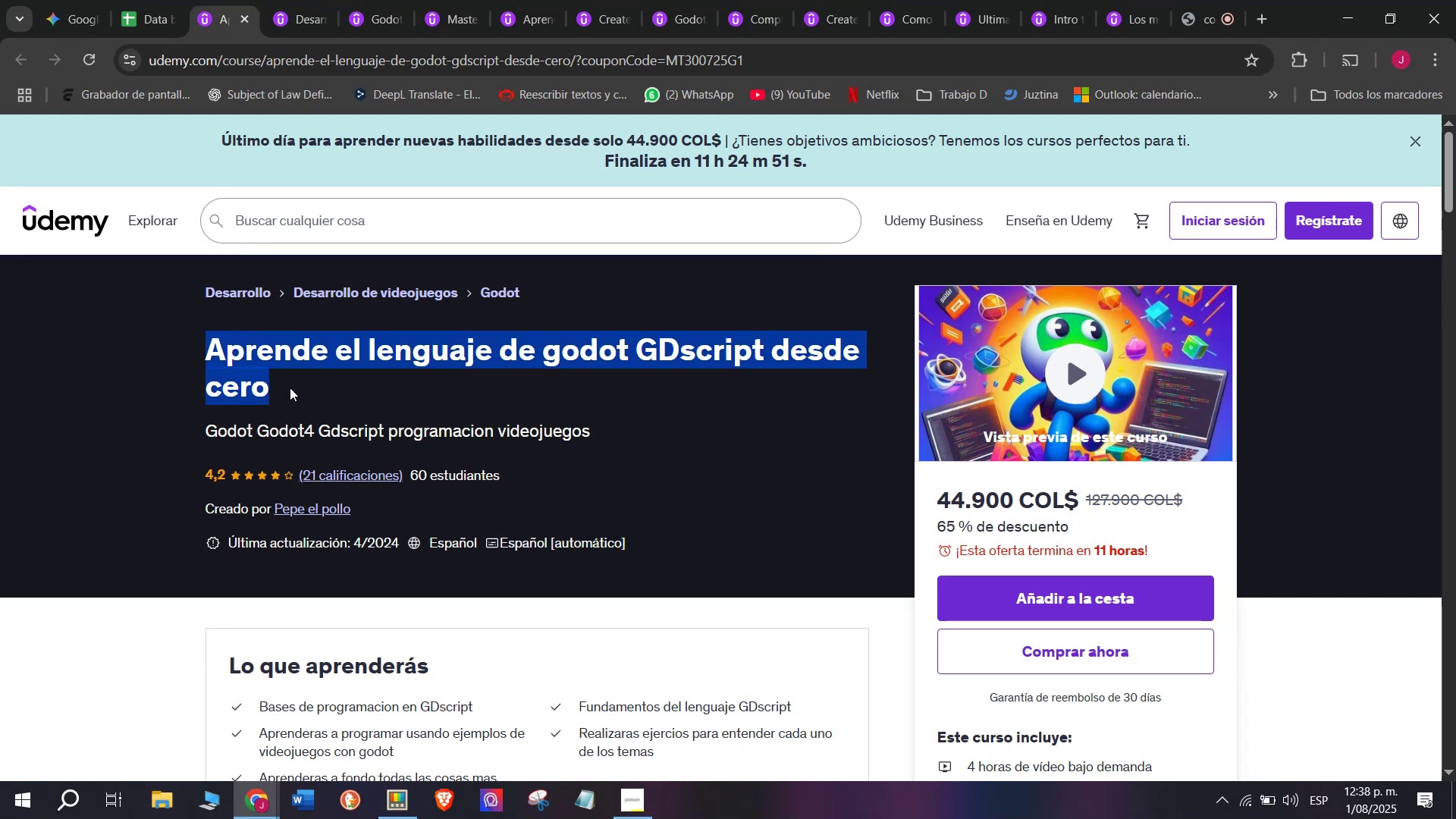 
key(Break)
 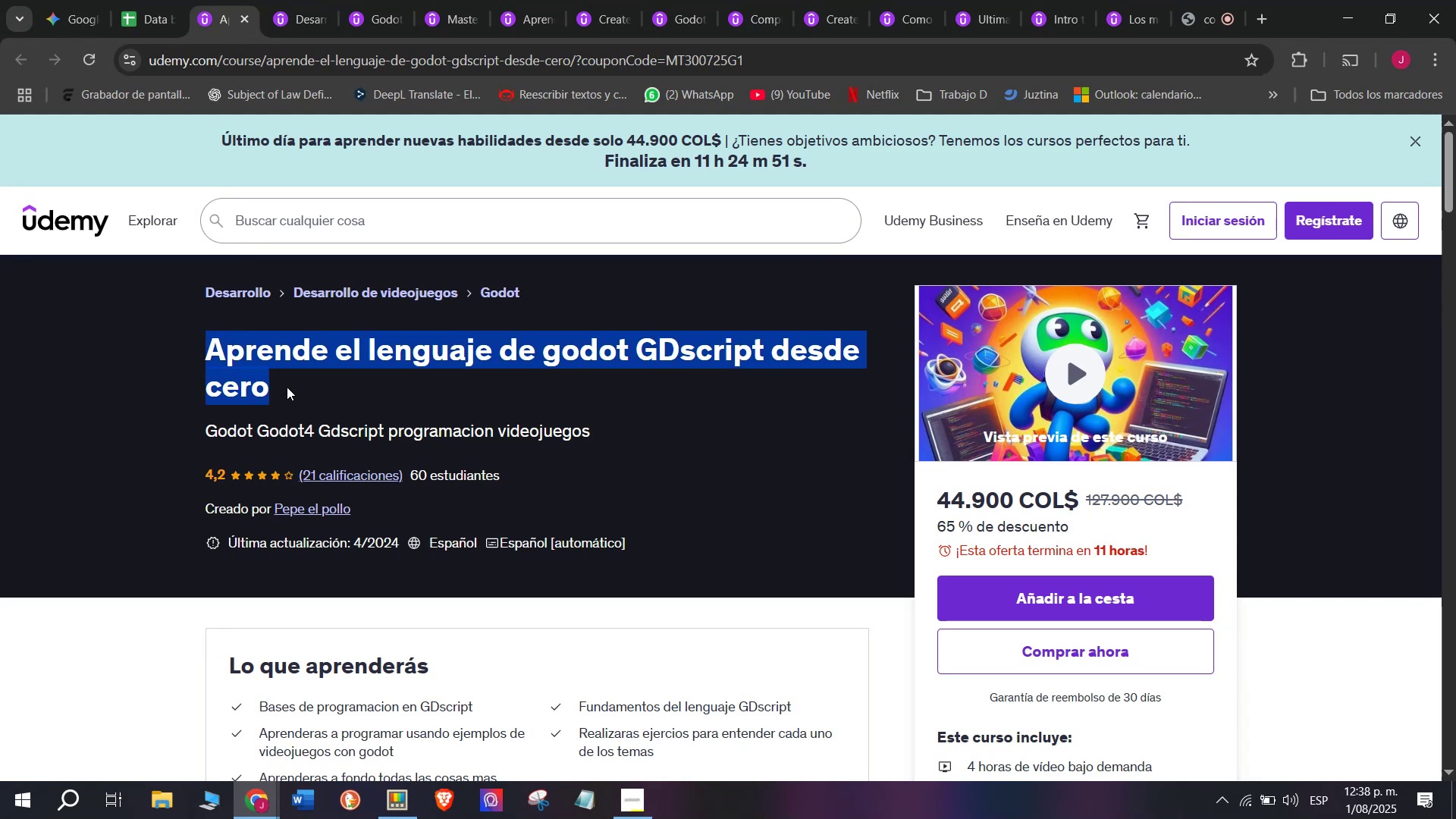 
key(Control+ControlLeft)
 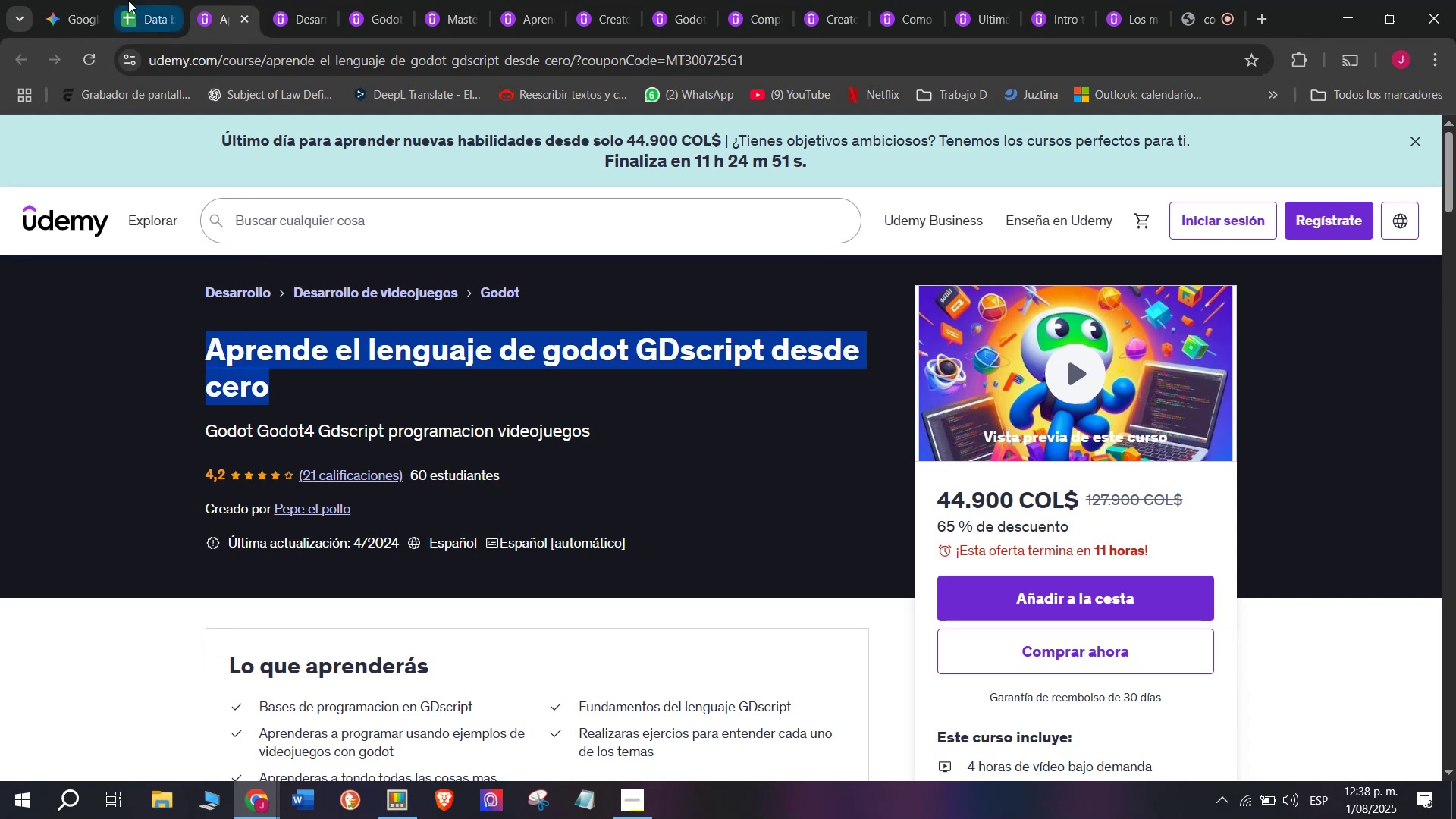 
key(Control+C)
 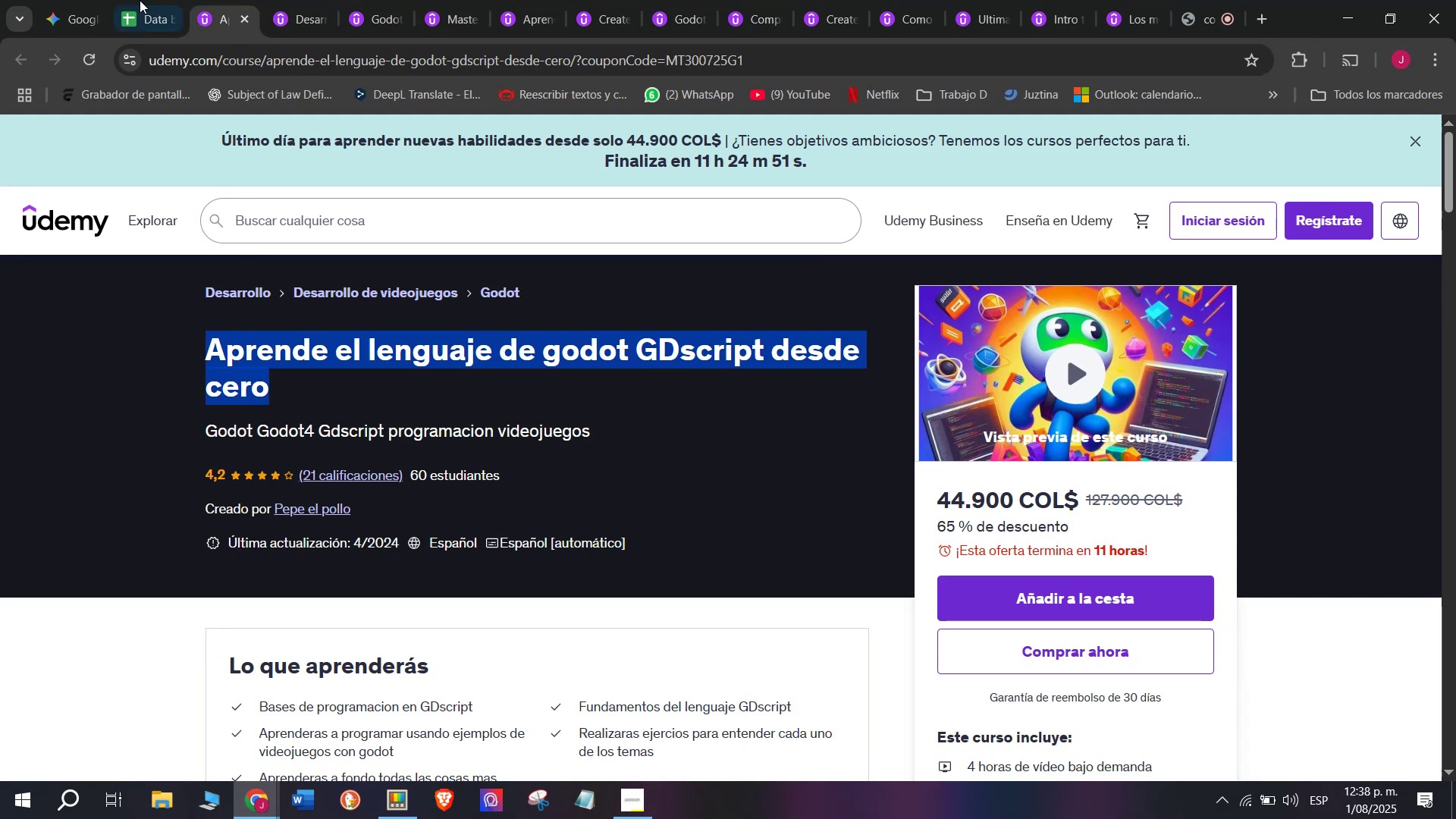 
left_click([128, 0])
 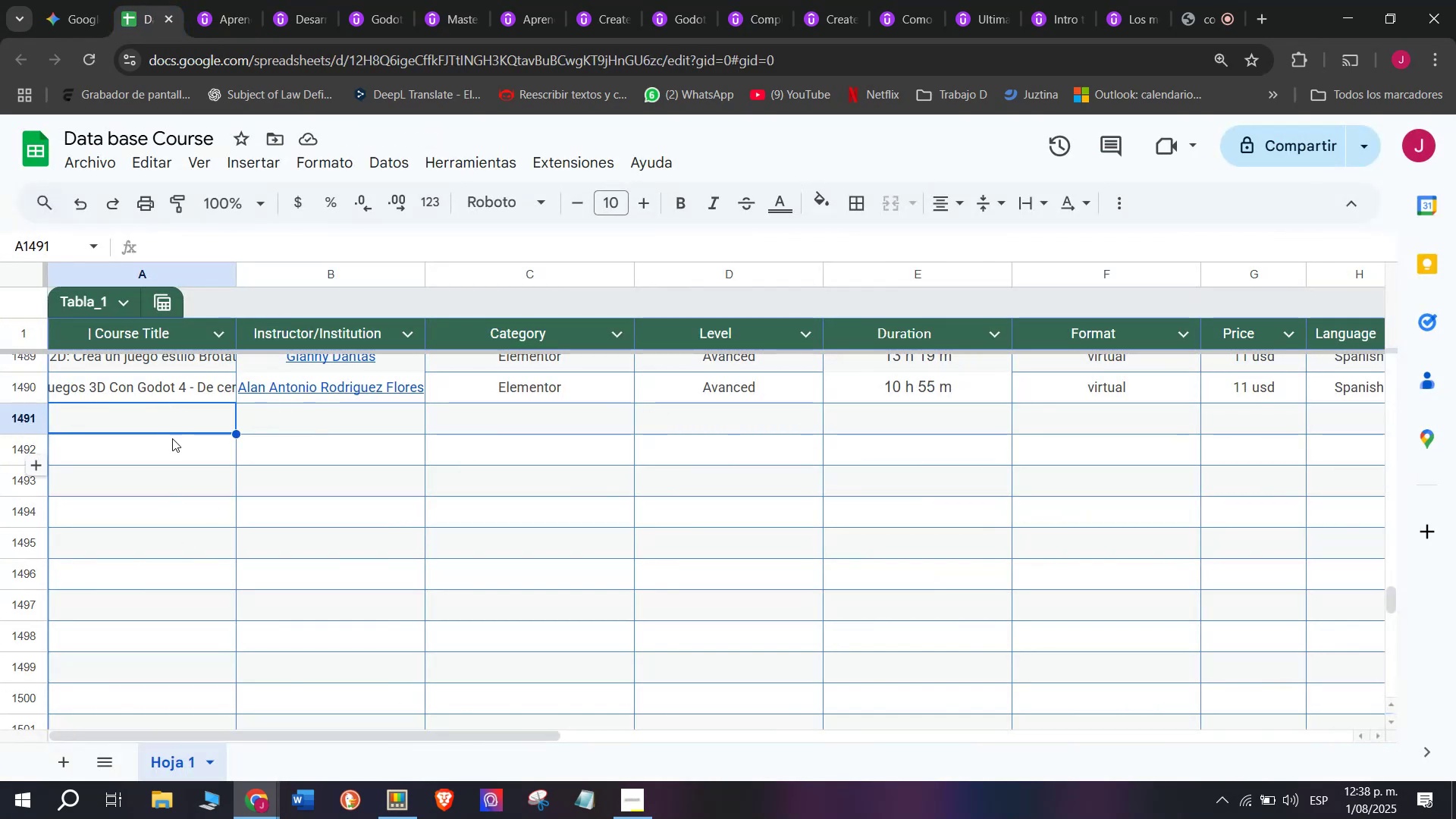 
double_click([172, 409])
 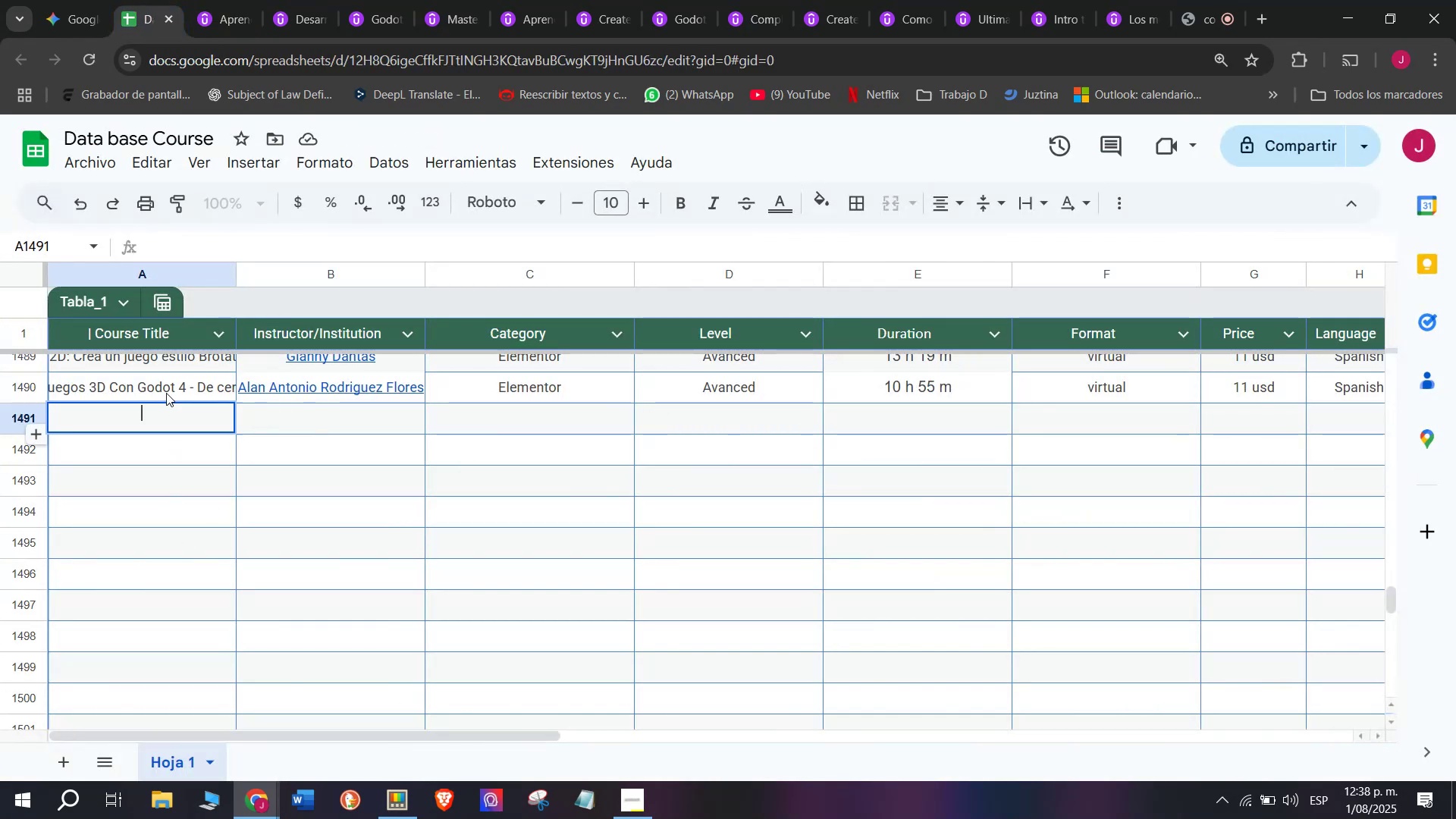 
key(Z)
 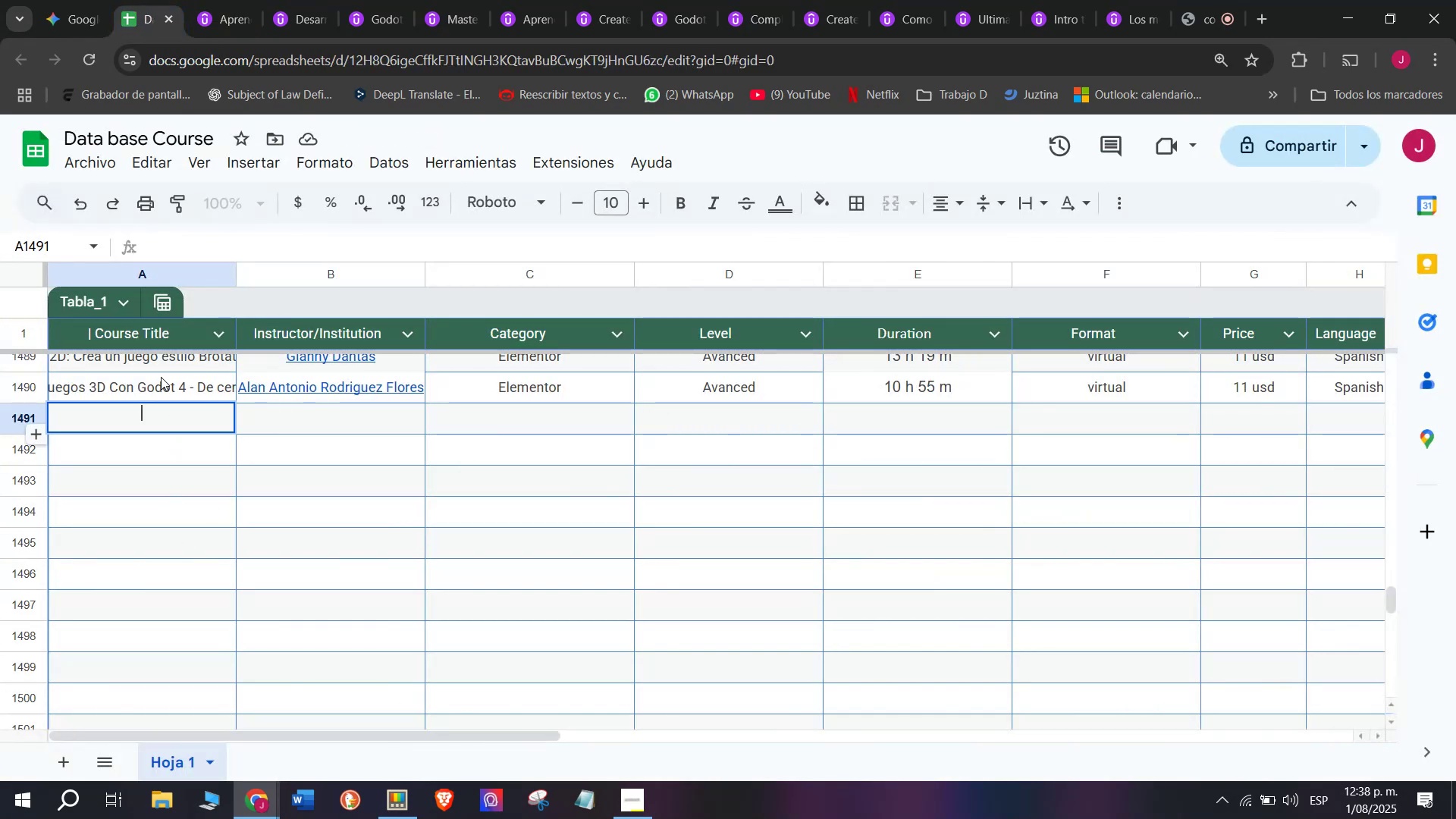 
key(Control+ControlLeft)
 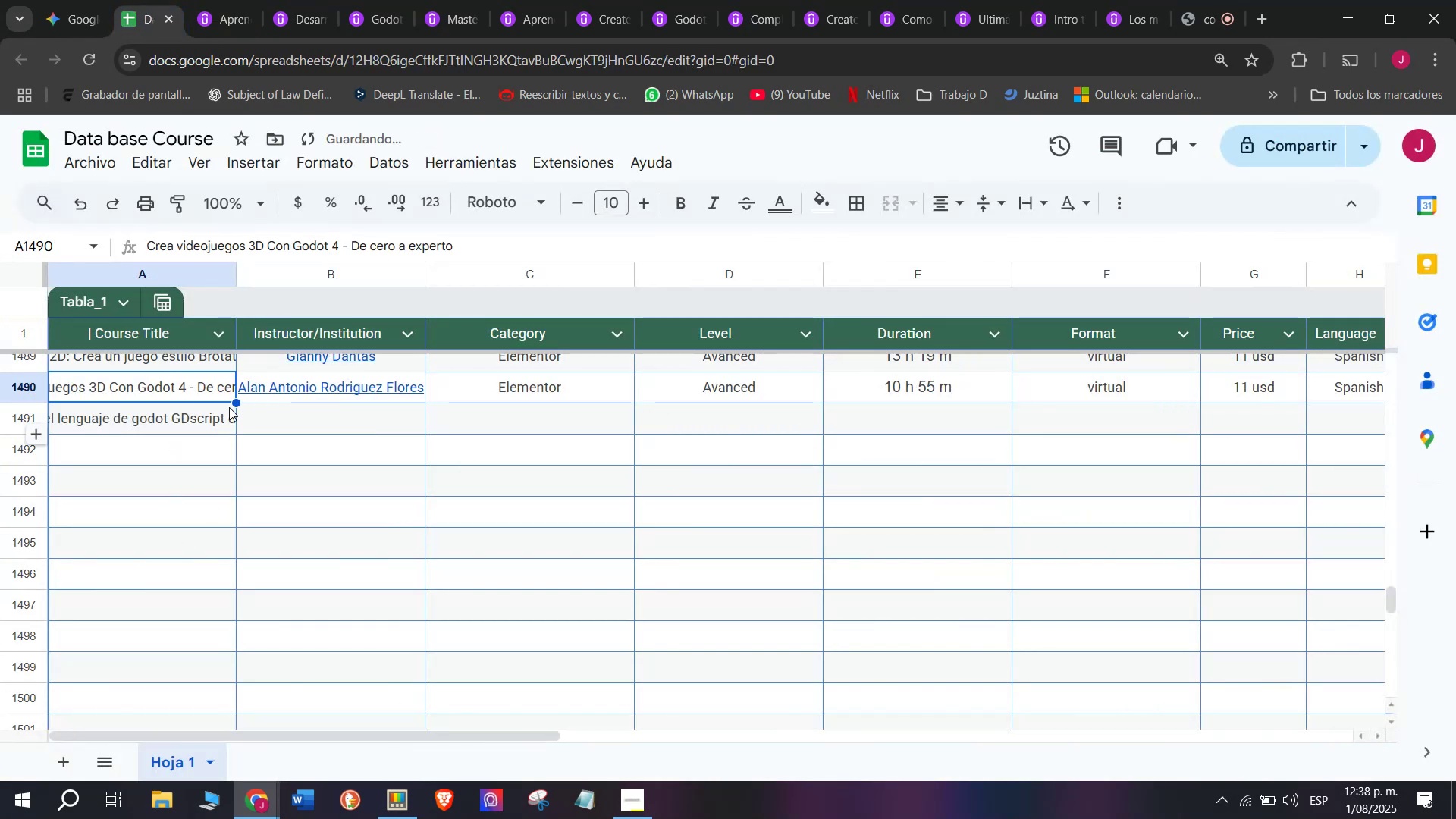 
key(Control+V)
 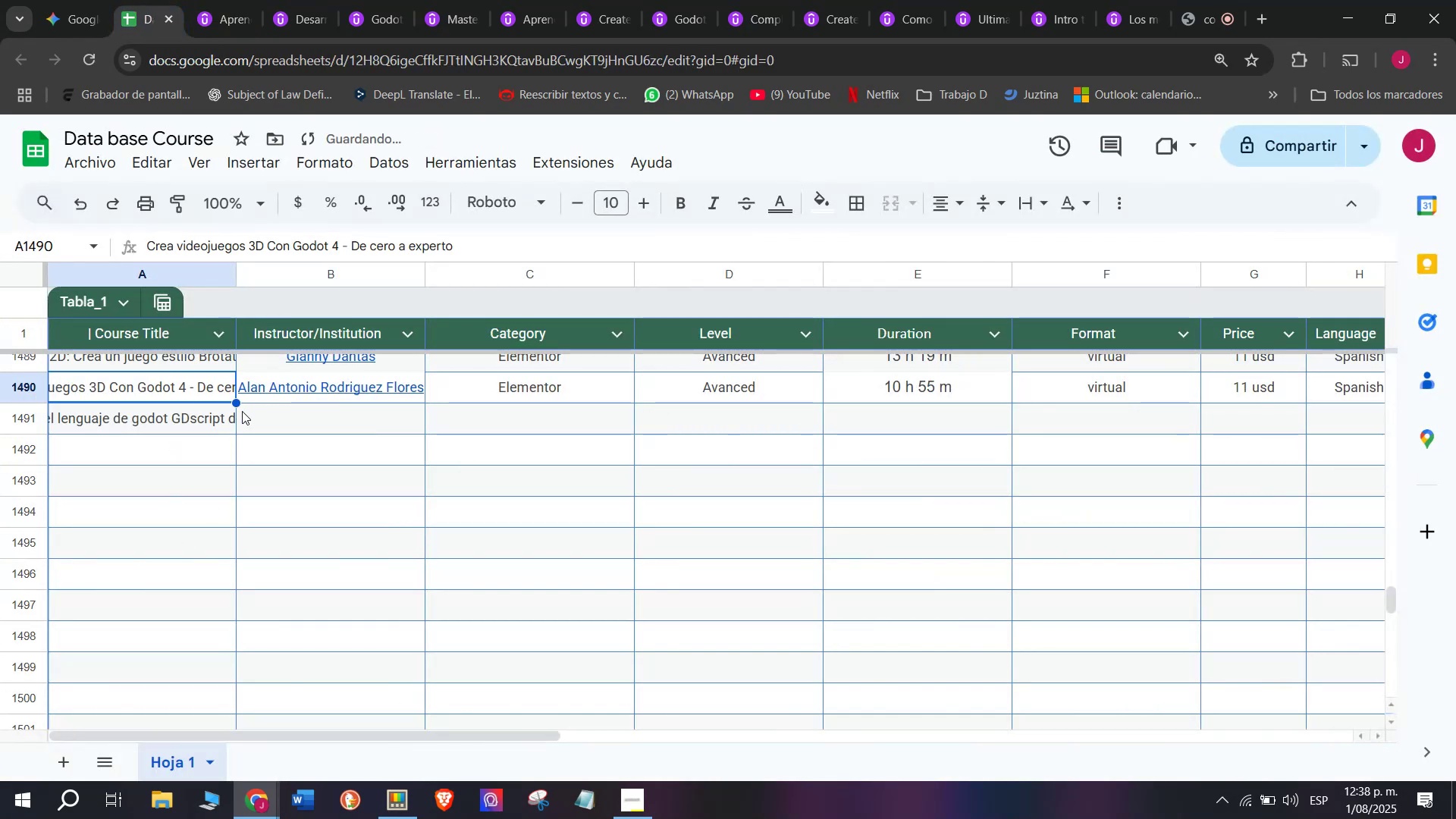 
double_click([260, 416])
 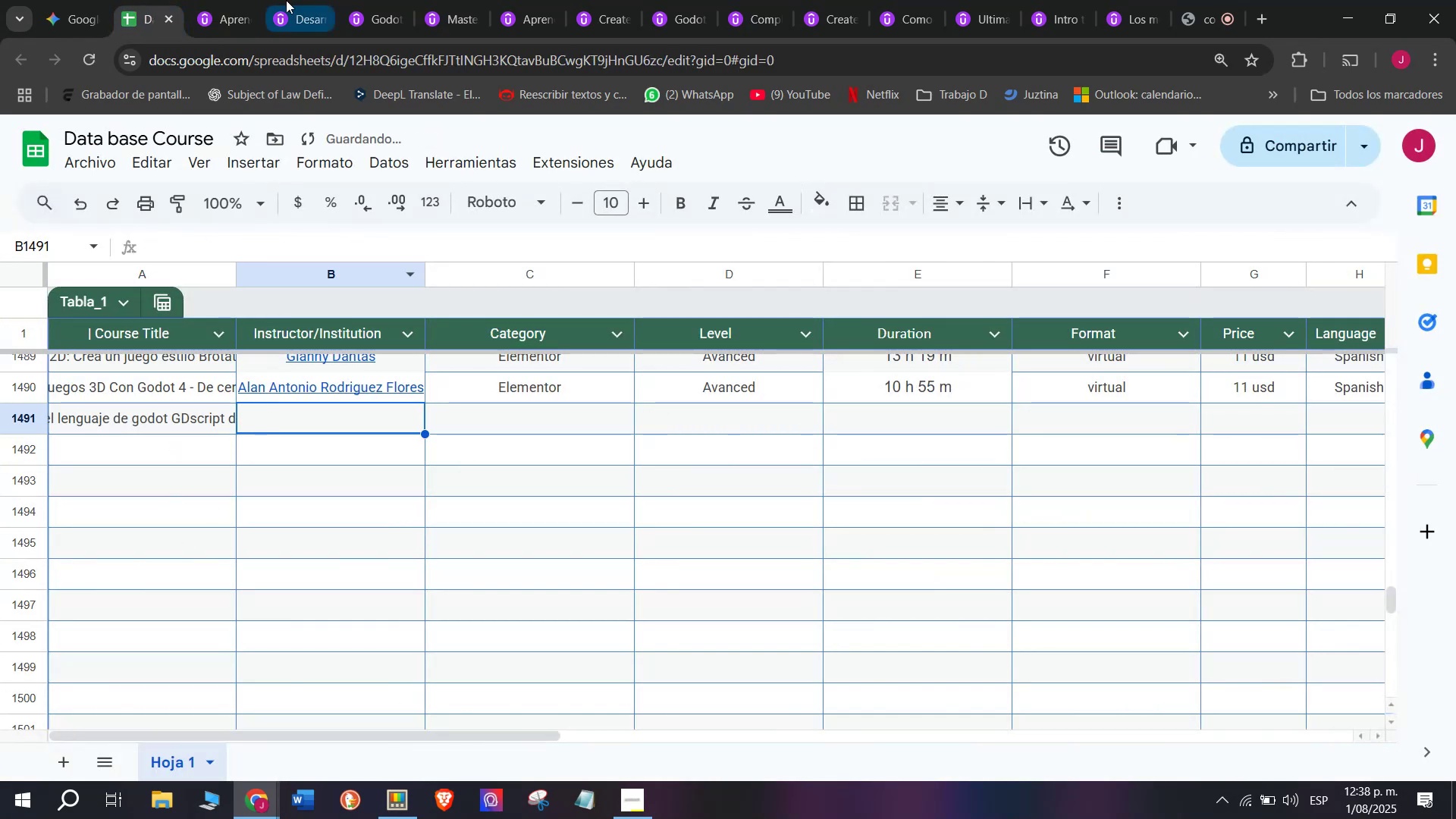 
left_click([209, 0])
 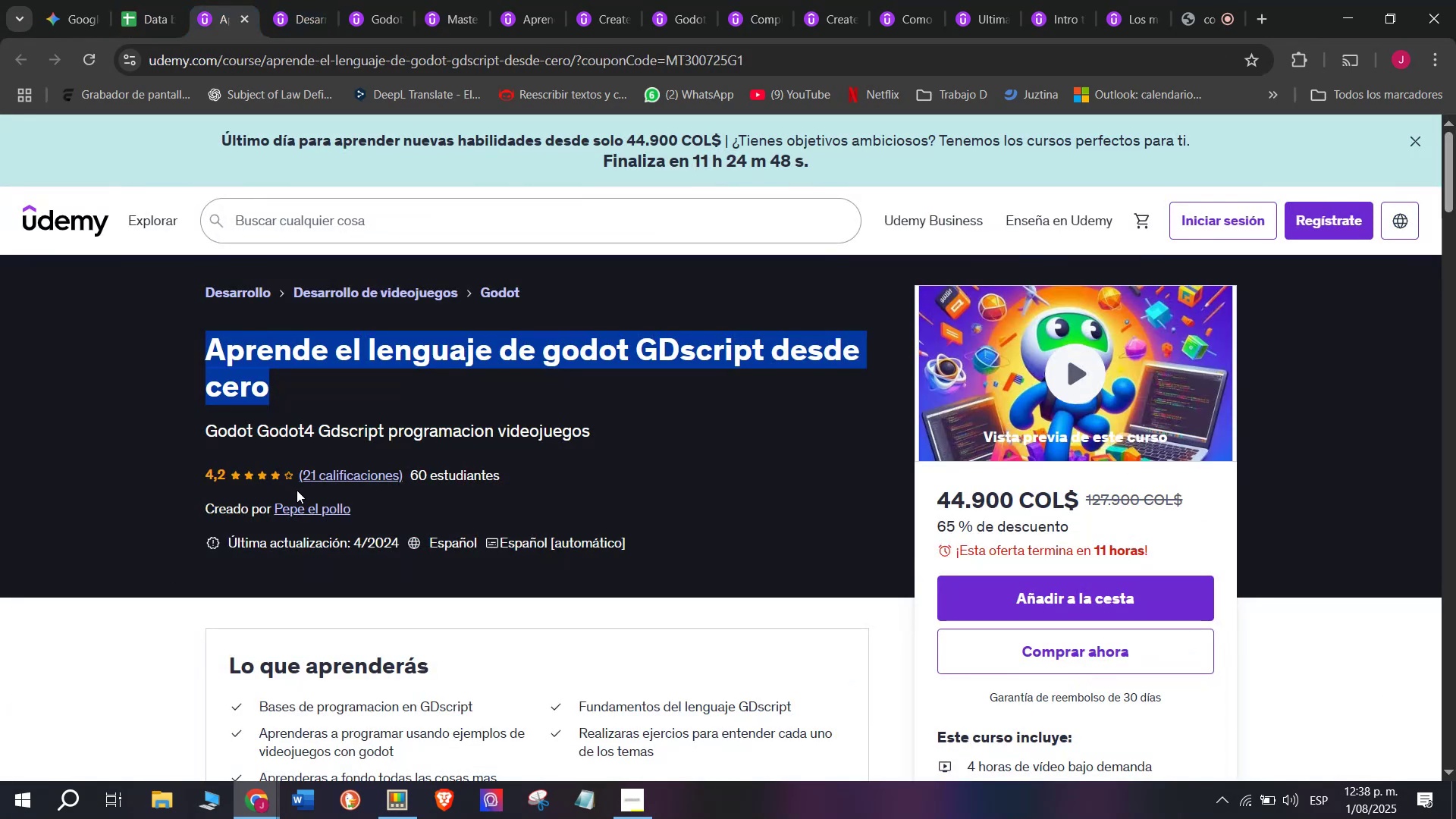 
left_click([301, 502])
 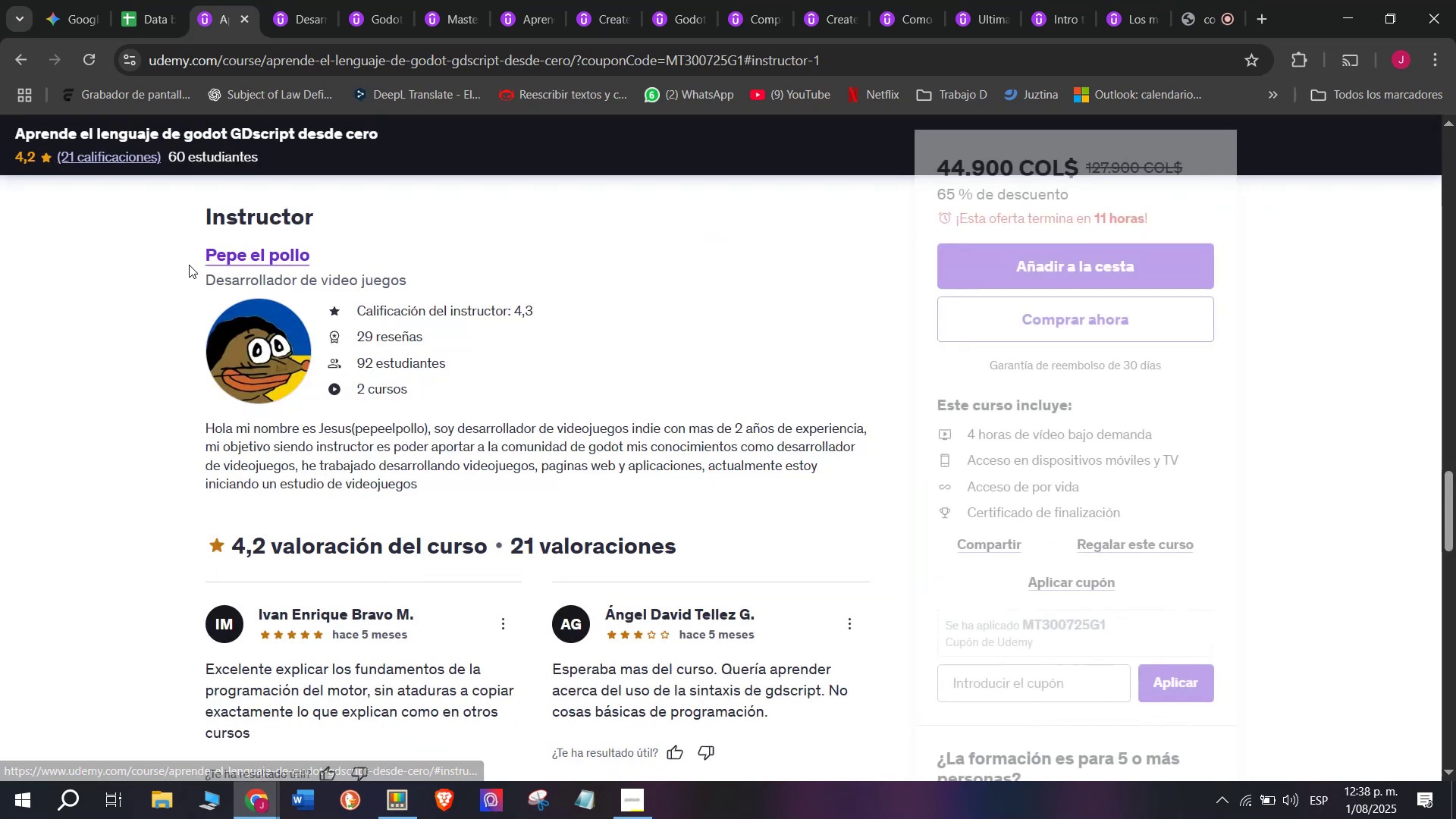 
left_click_drag(start_coordinate=[191, 253], to_coordinate=[363, 248])
 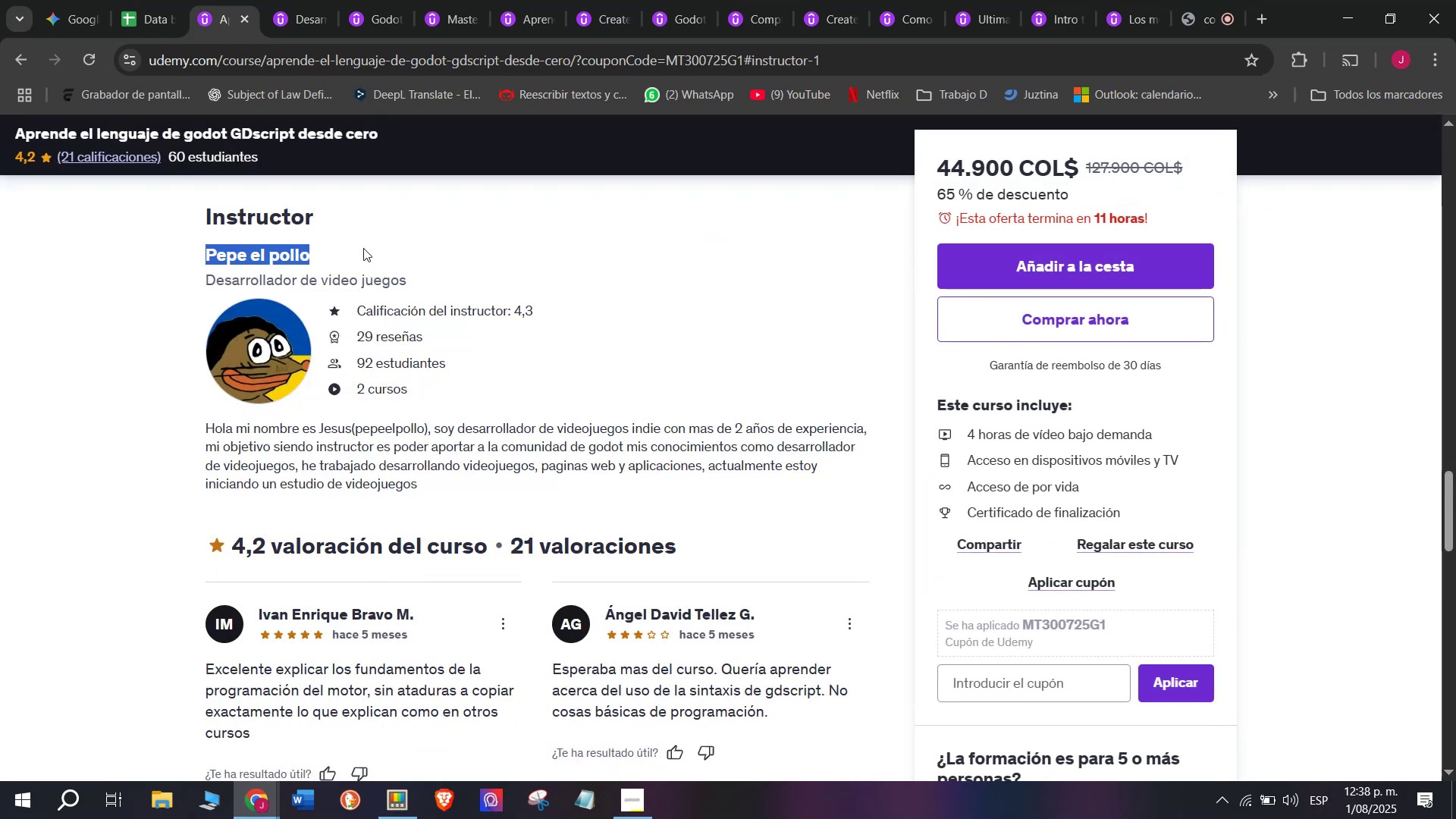 
key(Break)
 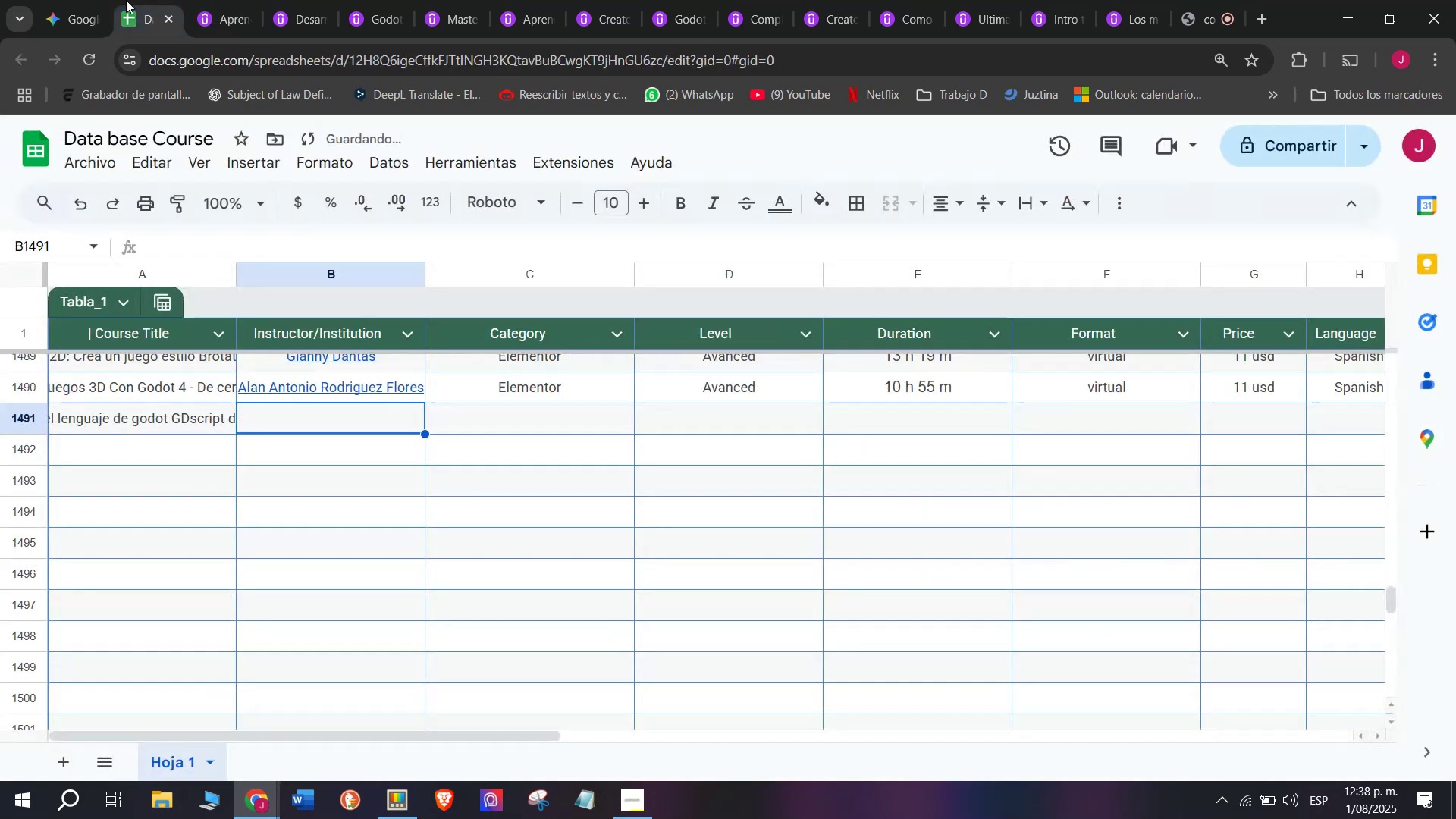 
key(Control+ControlLeft)
 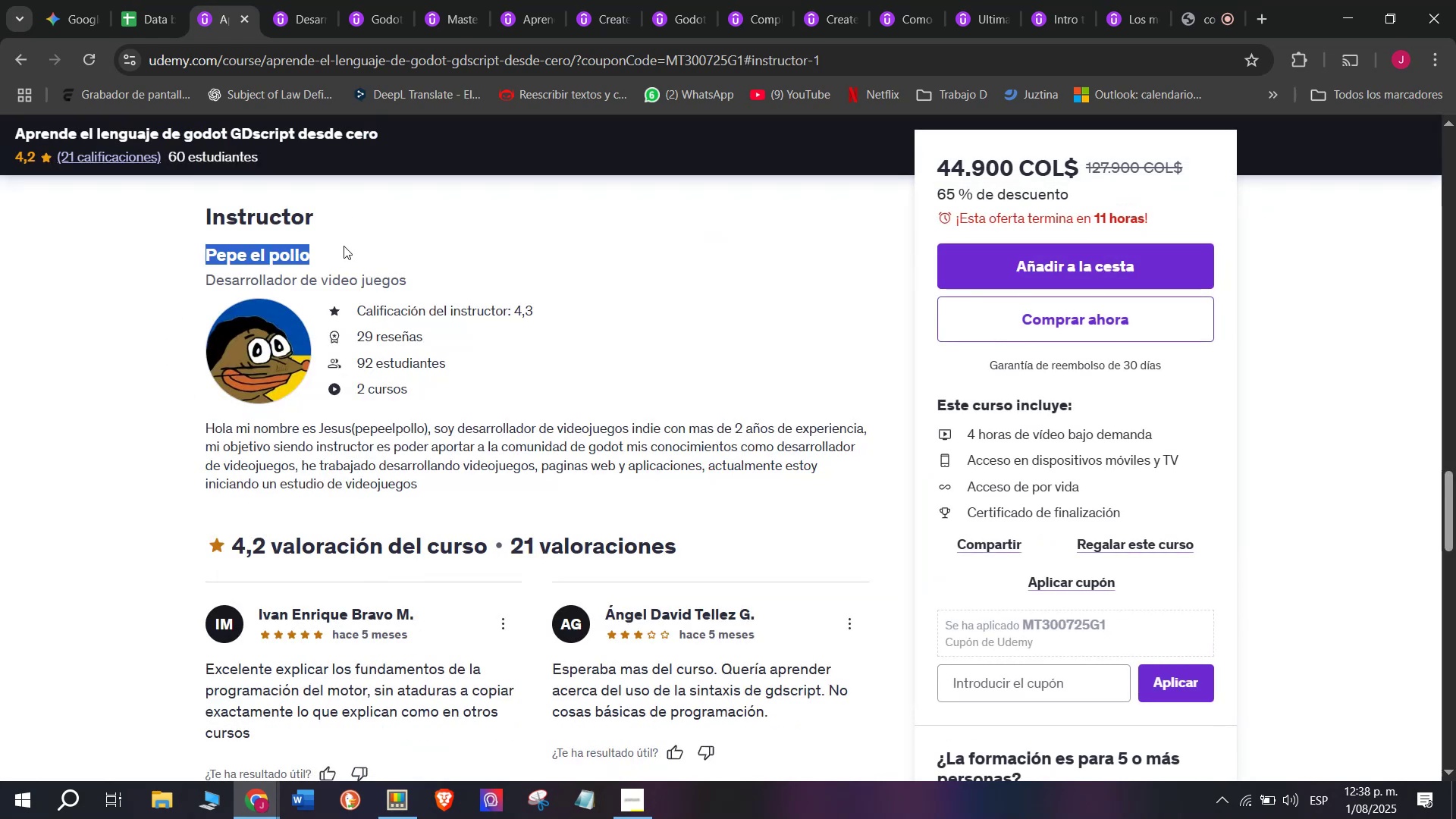 
key(Control+C)
 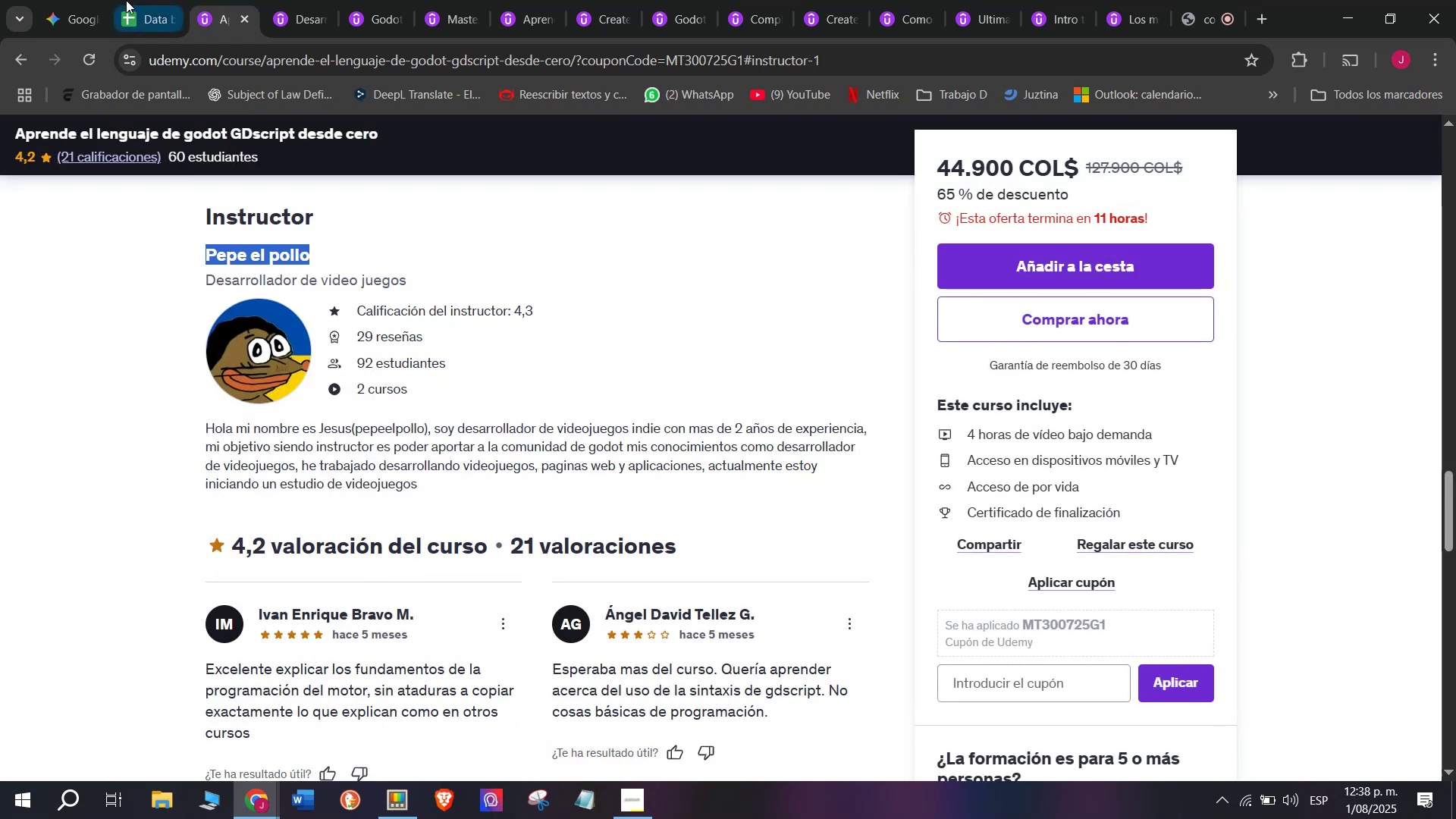 
left_click([126, 0])
 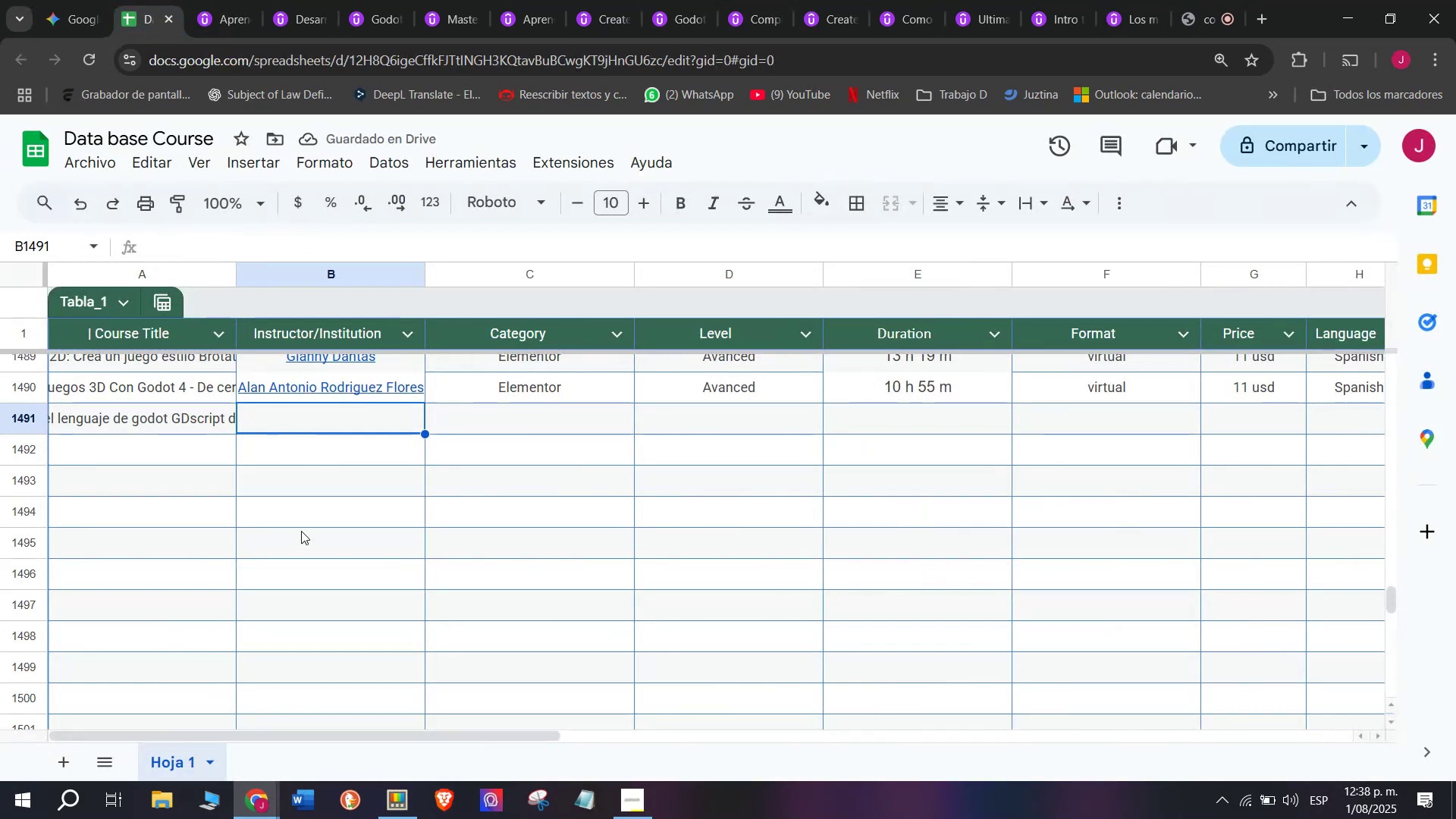 
key(Z)
 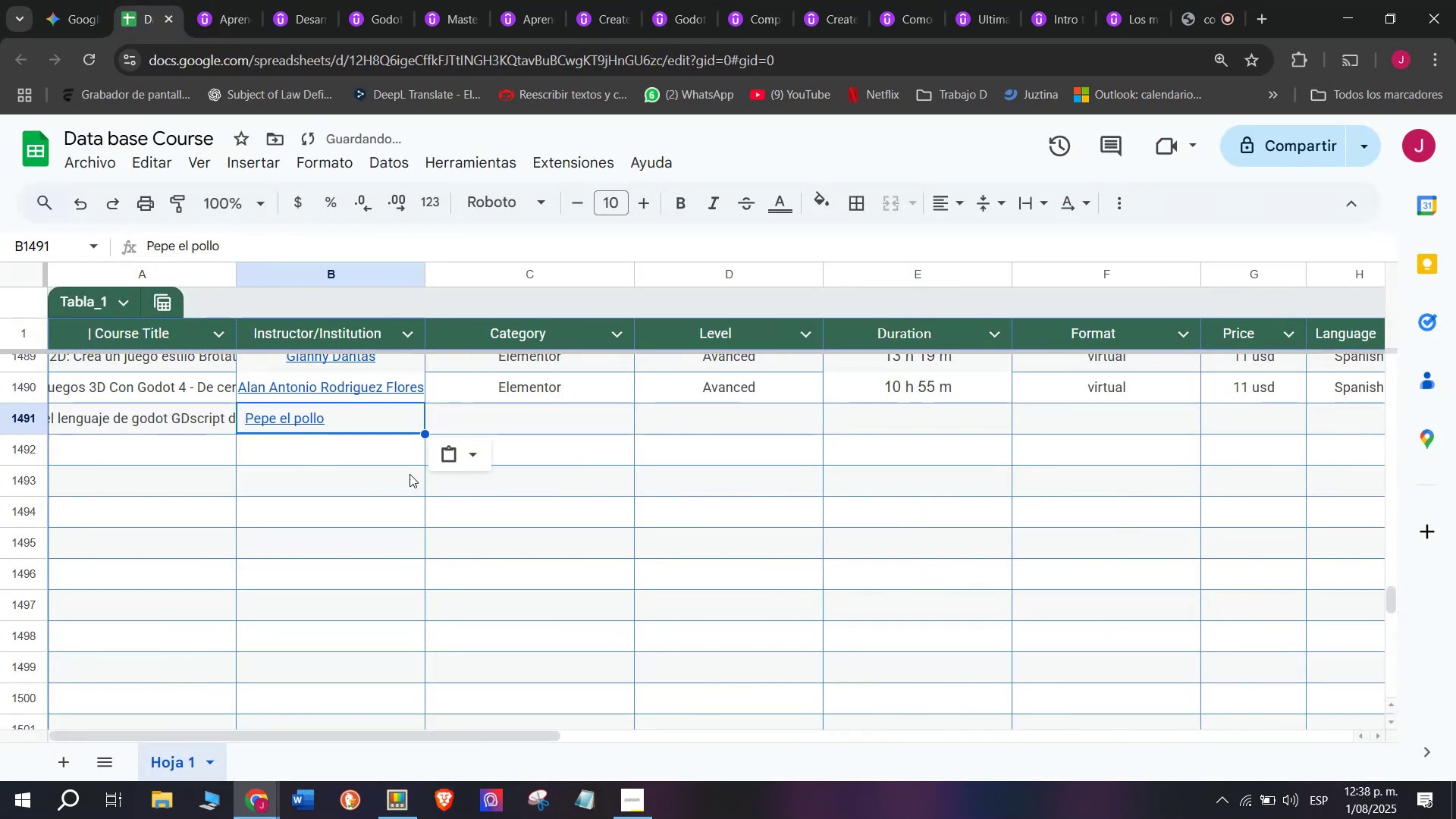 
key(Control+ControlLeft)
 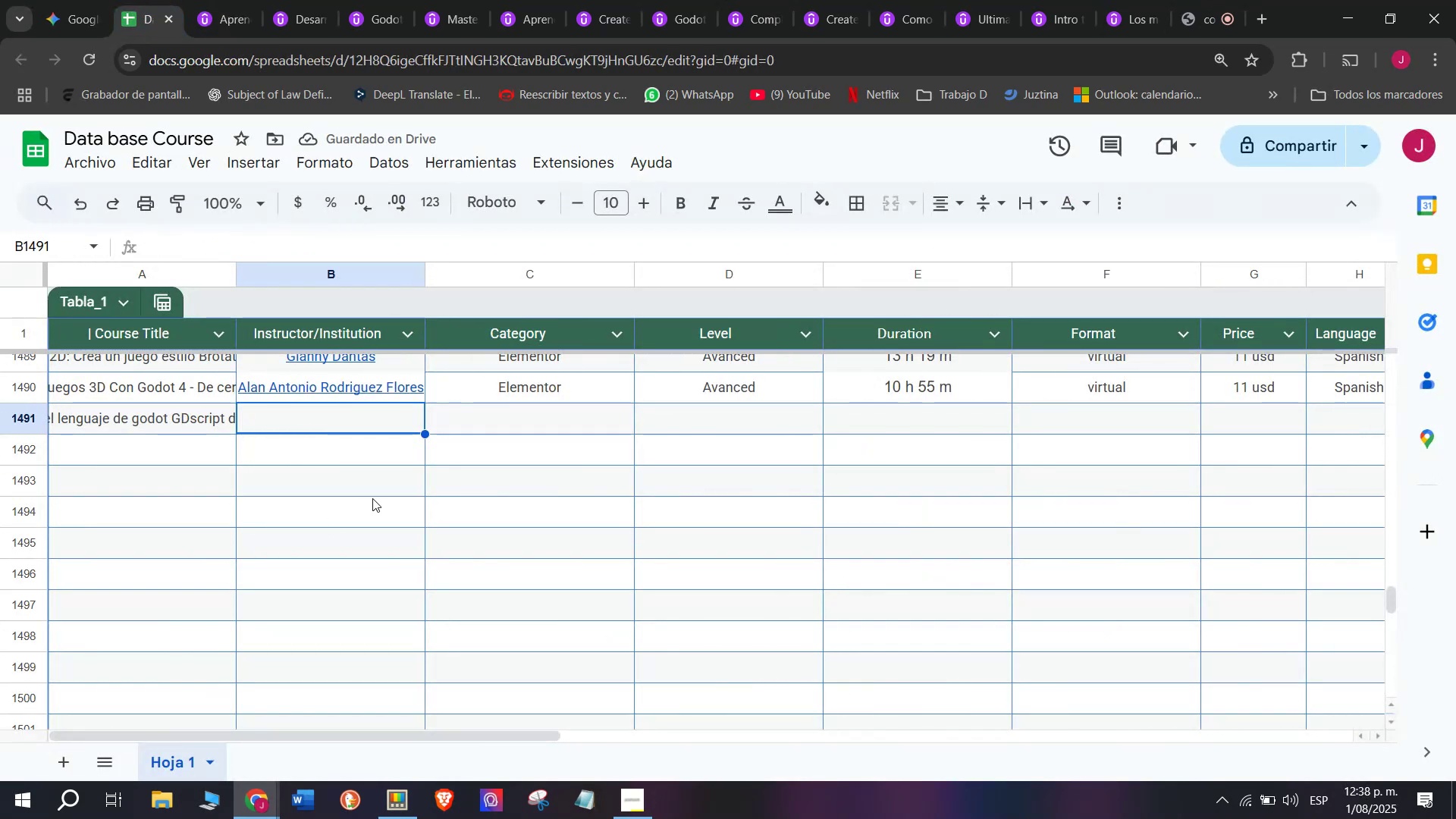 
key(Control+V)
 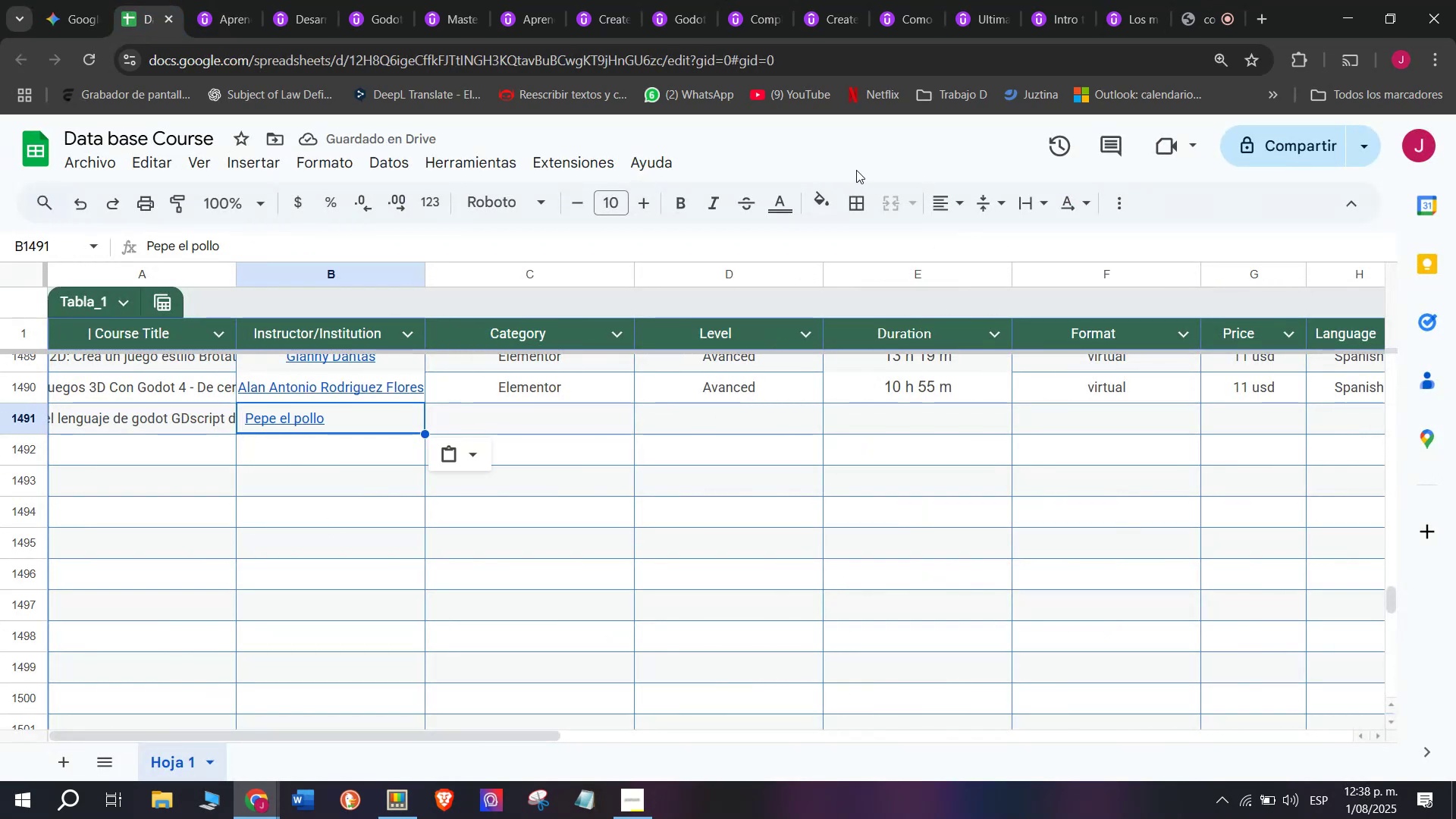 
wait(5.64)
 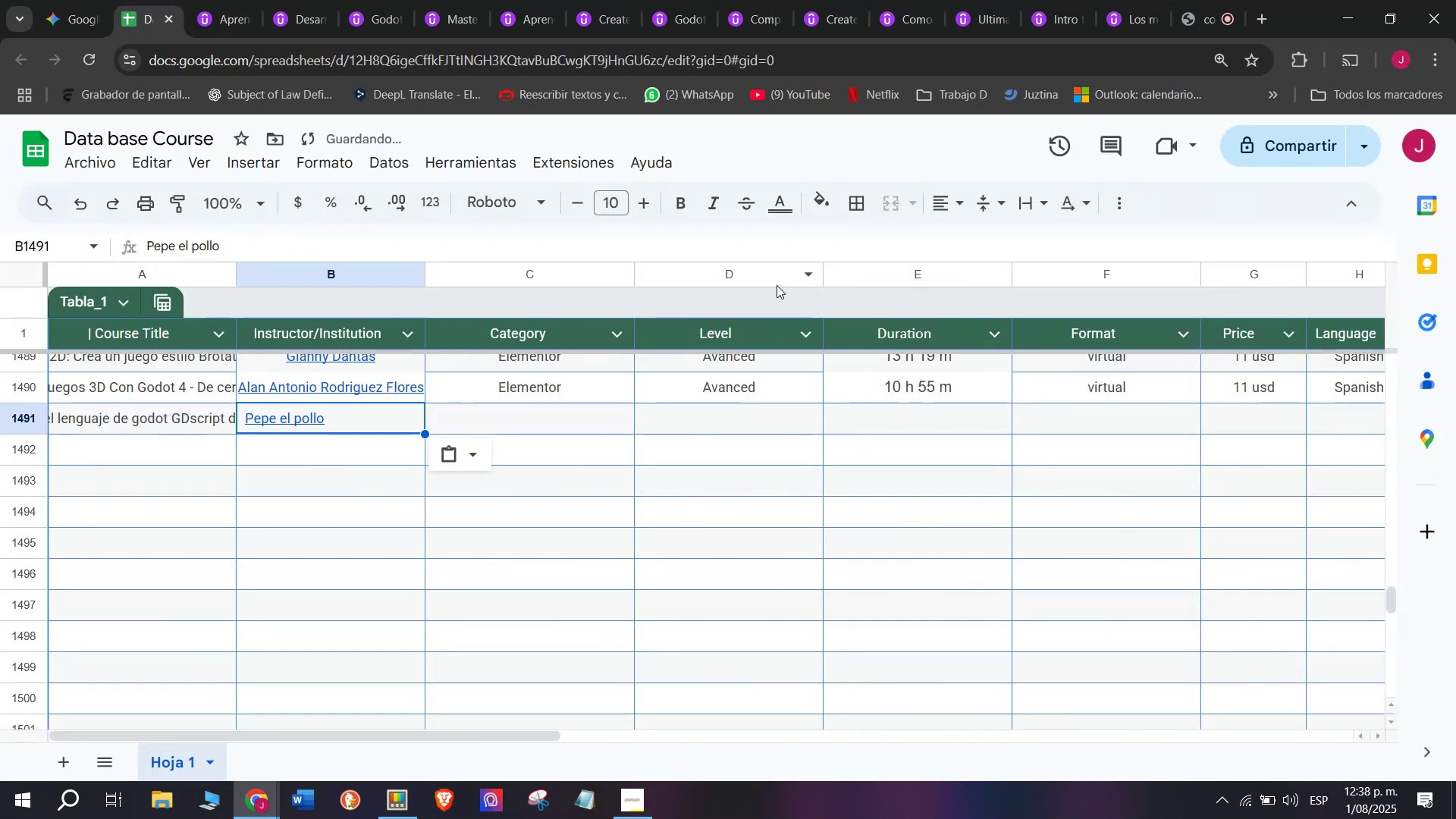 
double_click([984, 246])
 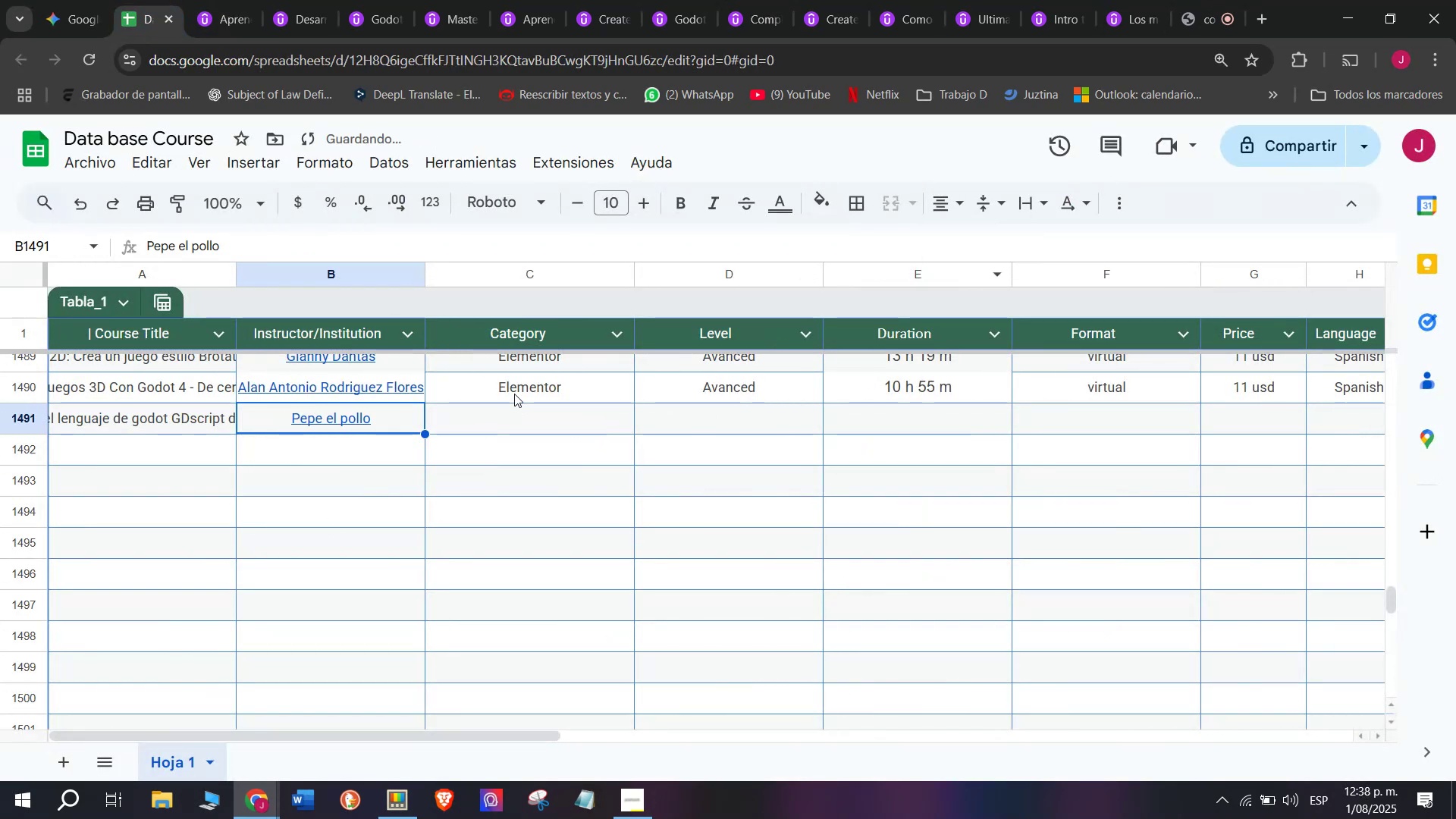 
key(Break)
 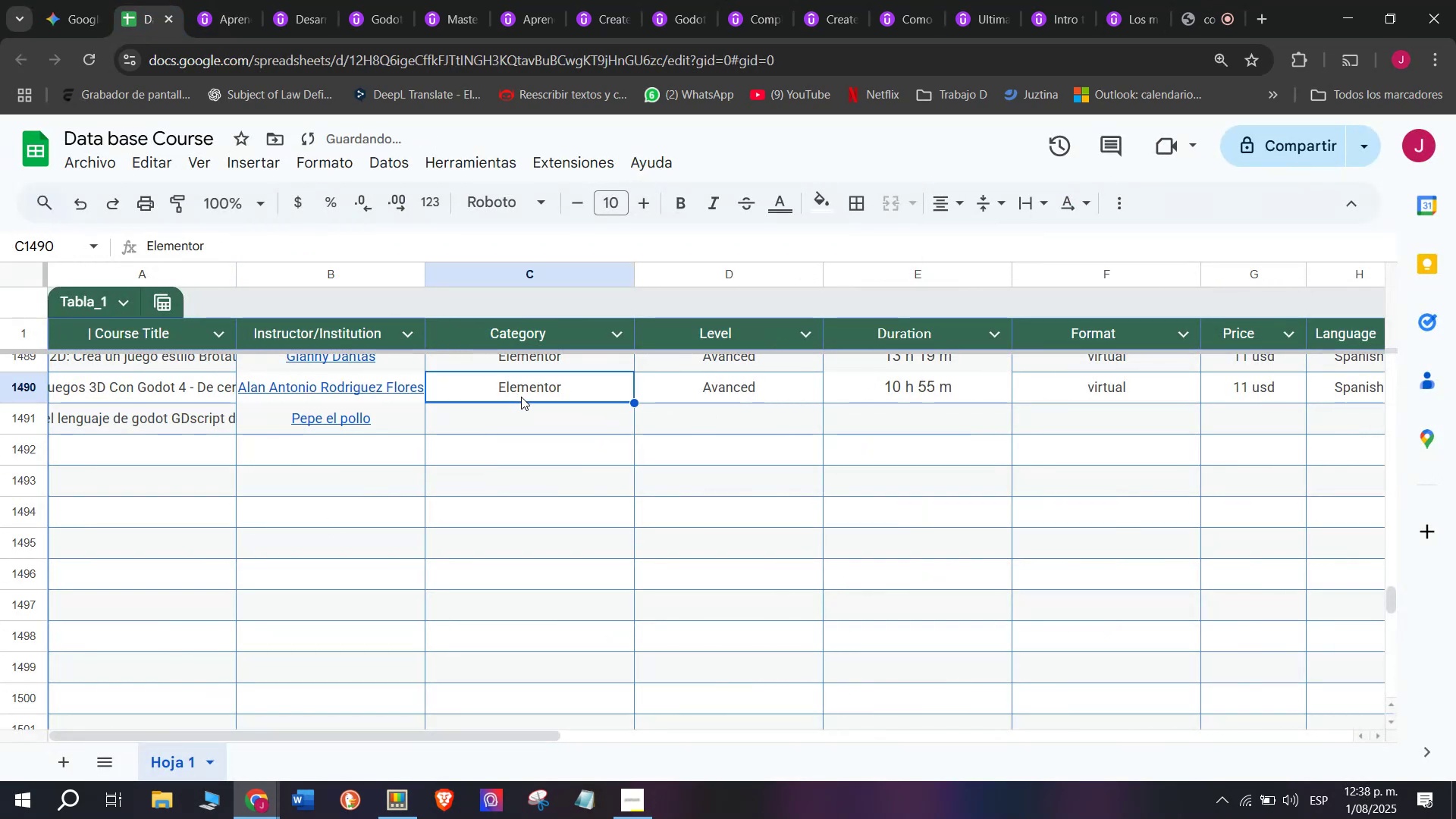 
key(Control+ControlLeft)
 